 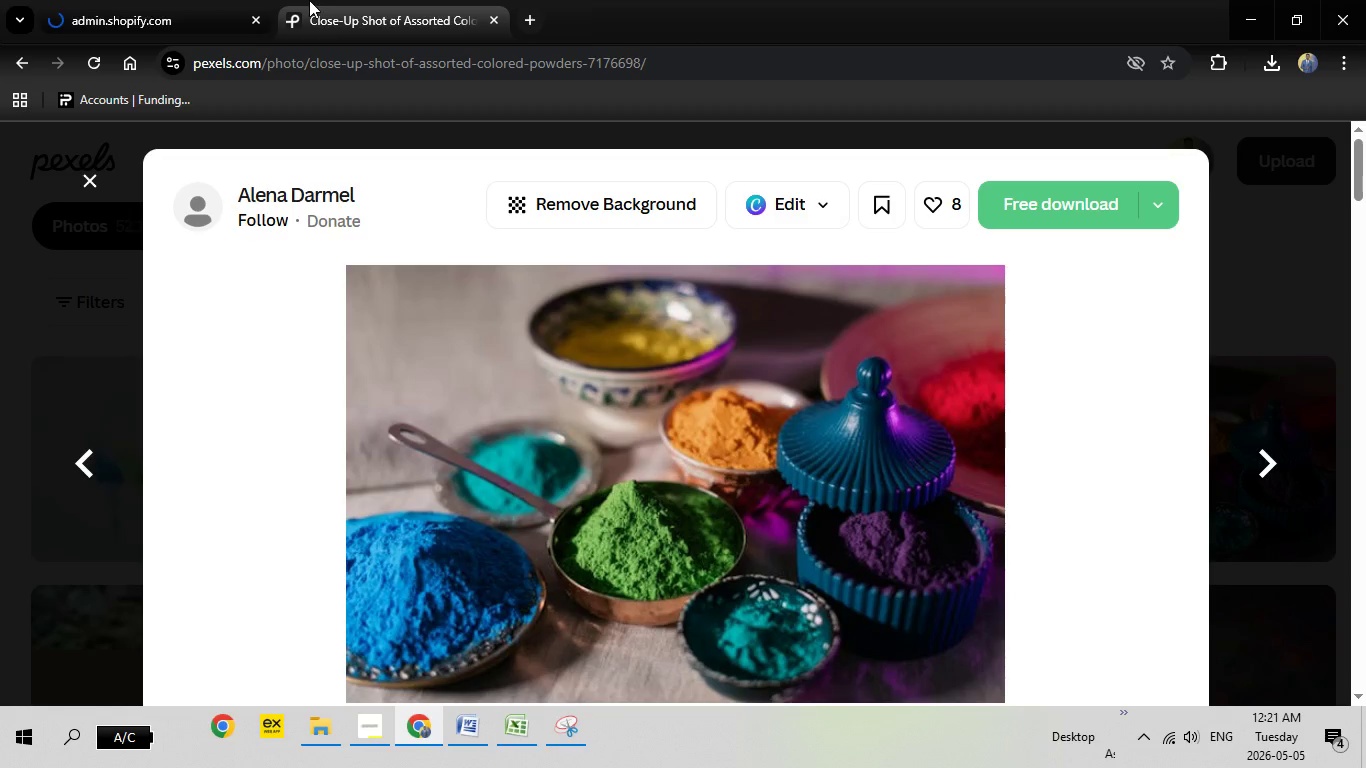 
left_click([220, 6])
 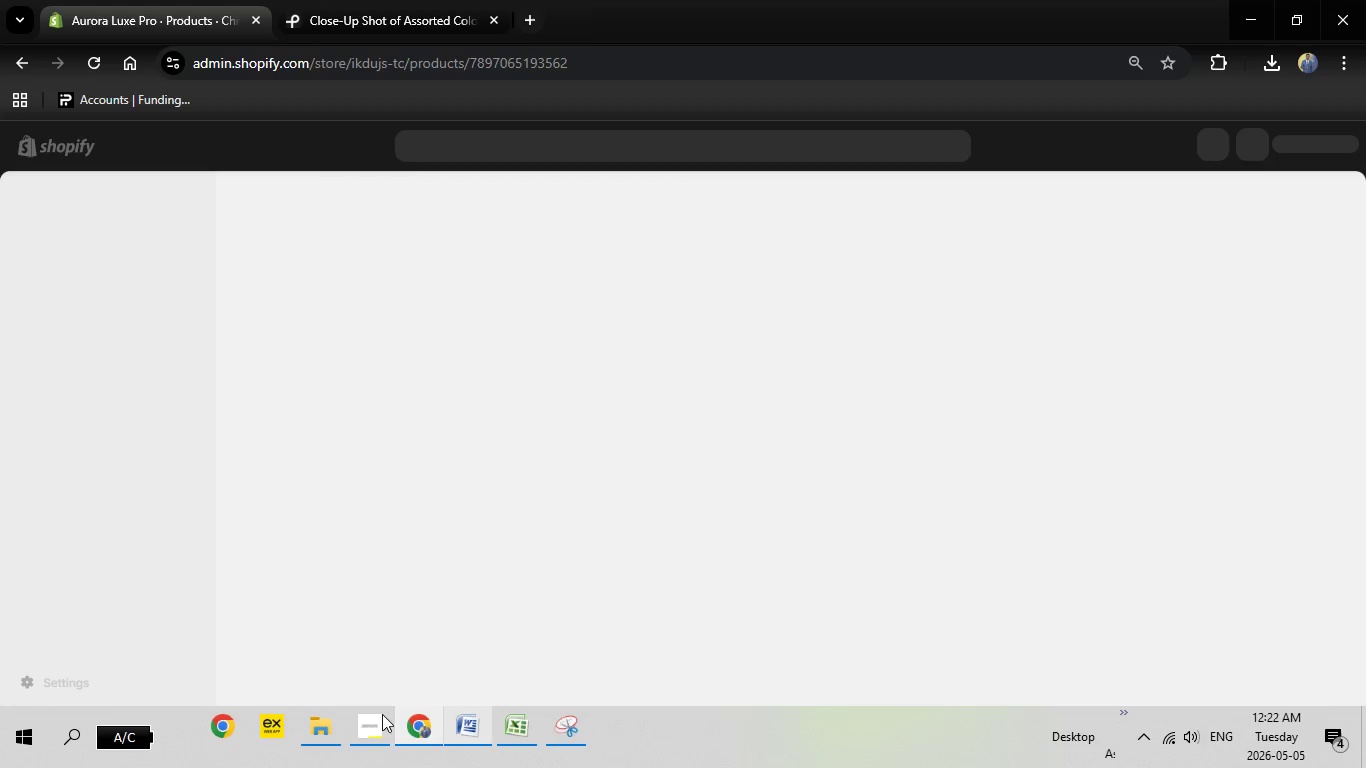 
wait(34.02)
 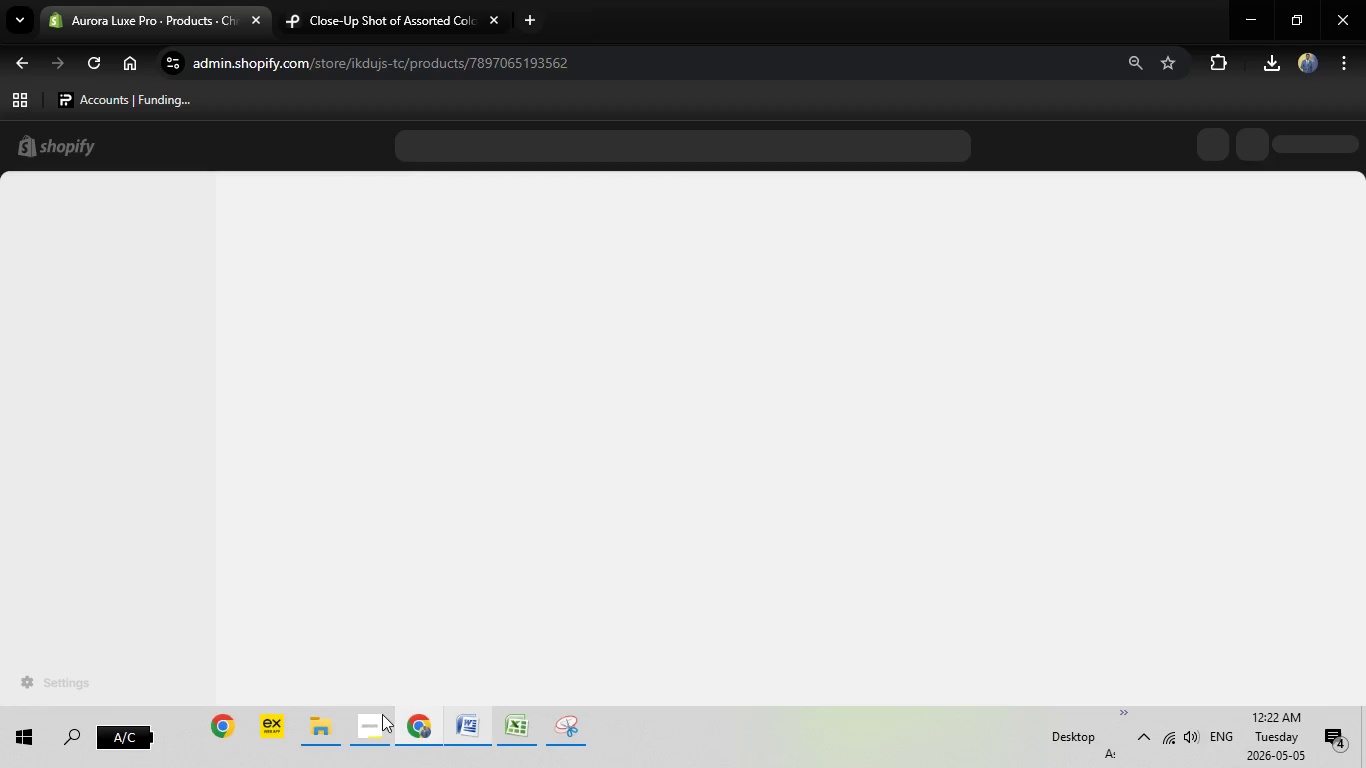 
scroll: coordinate [541, 541], scroll_direction: down, amount: 2.0
 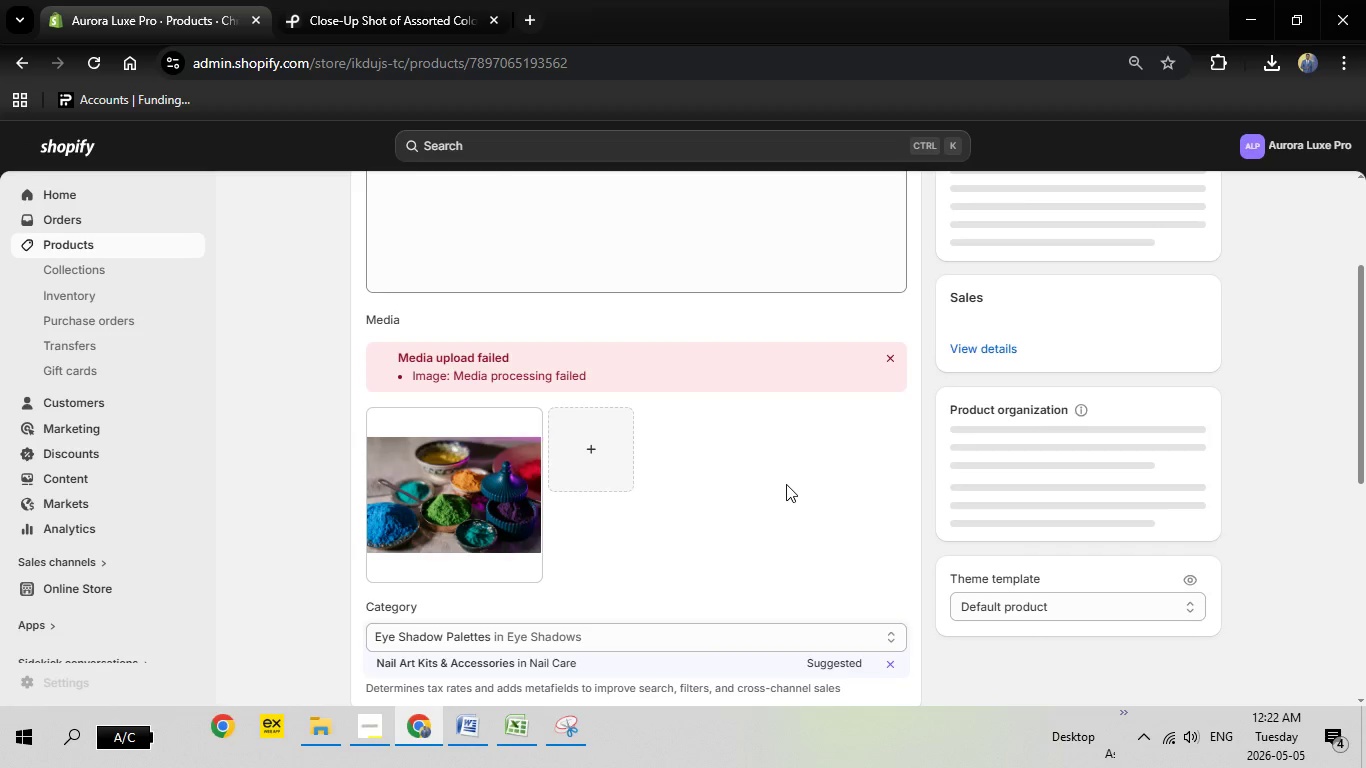 
scroll: coordinate [782, 488], scroll_direction: up, amount: 3.0
 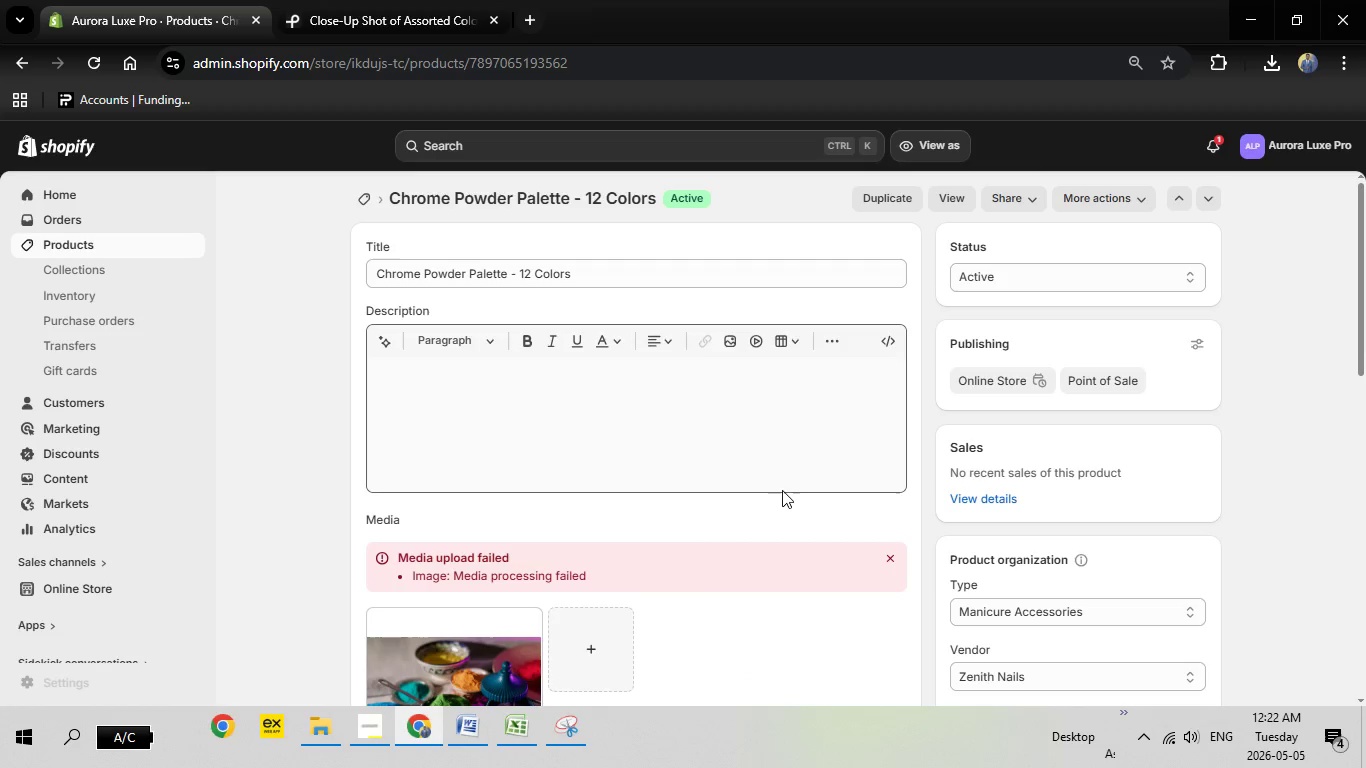 
scroll: coordinate [784, 514], scroll_direction: down, amount: 2.0
 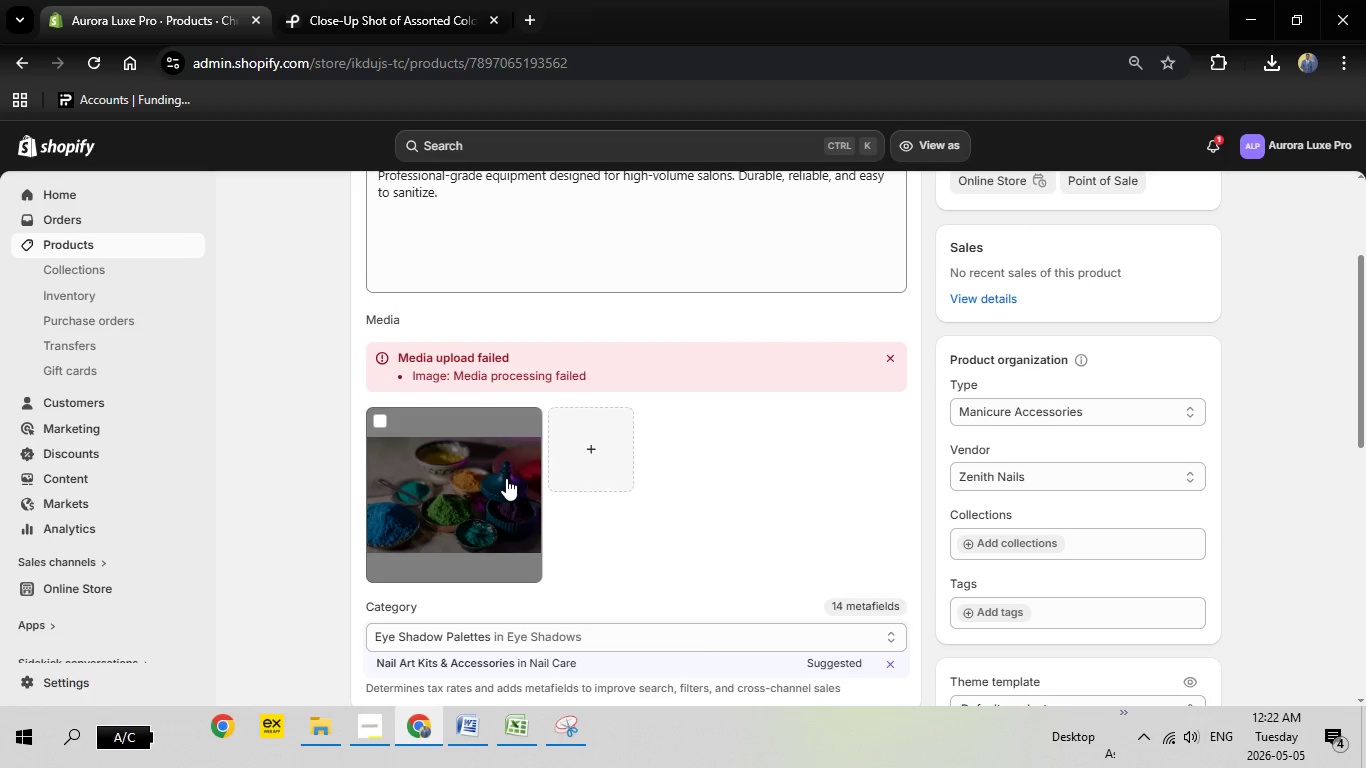 
left_click([506, 478])
 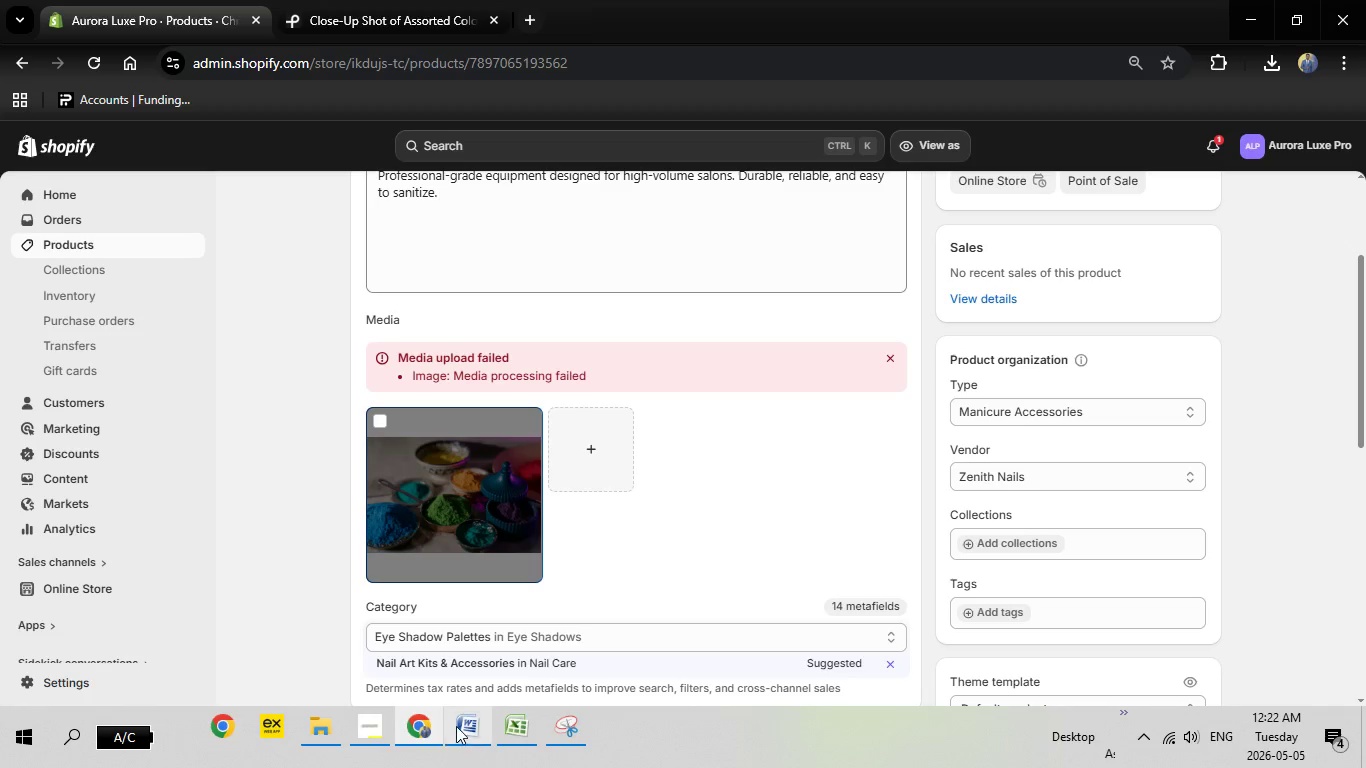 
left_click([456, 725])
 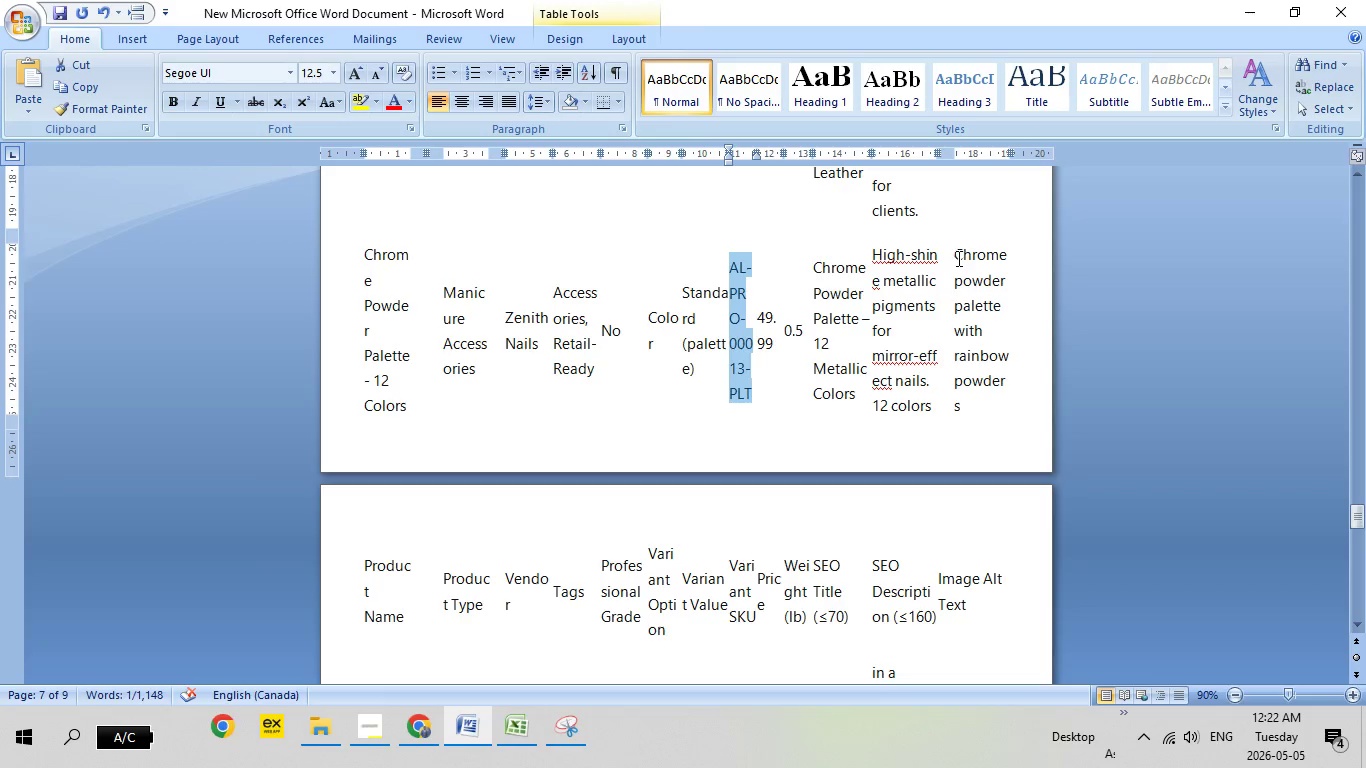 
left_click([951, 260])
 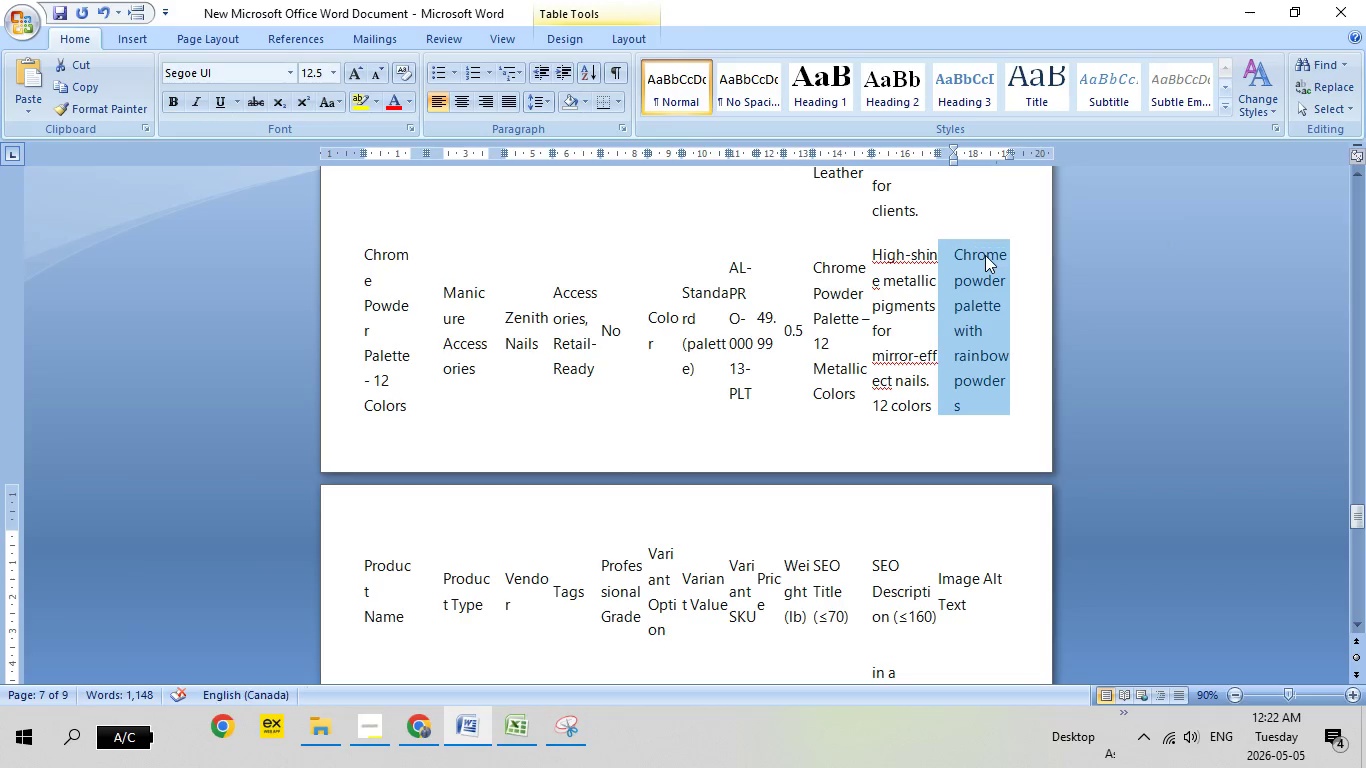 
right_click([985, 255])
 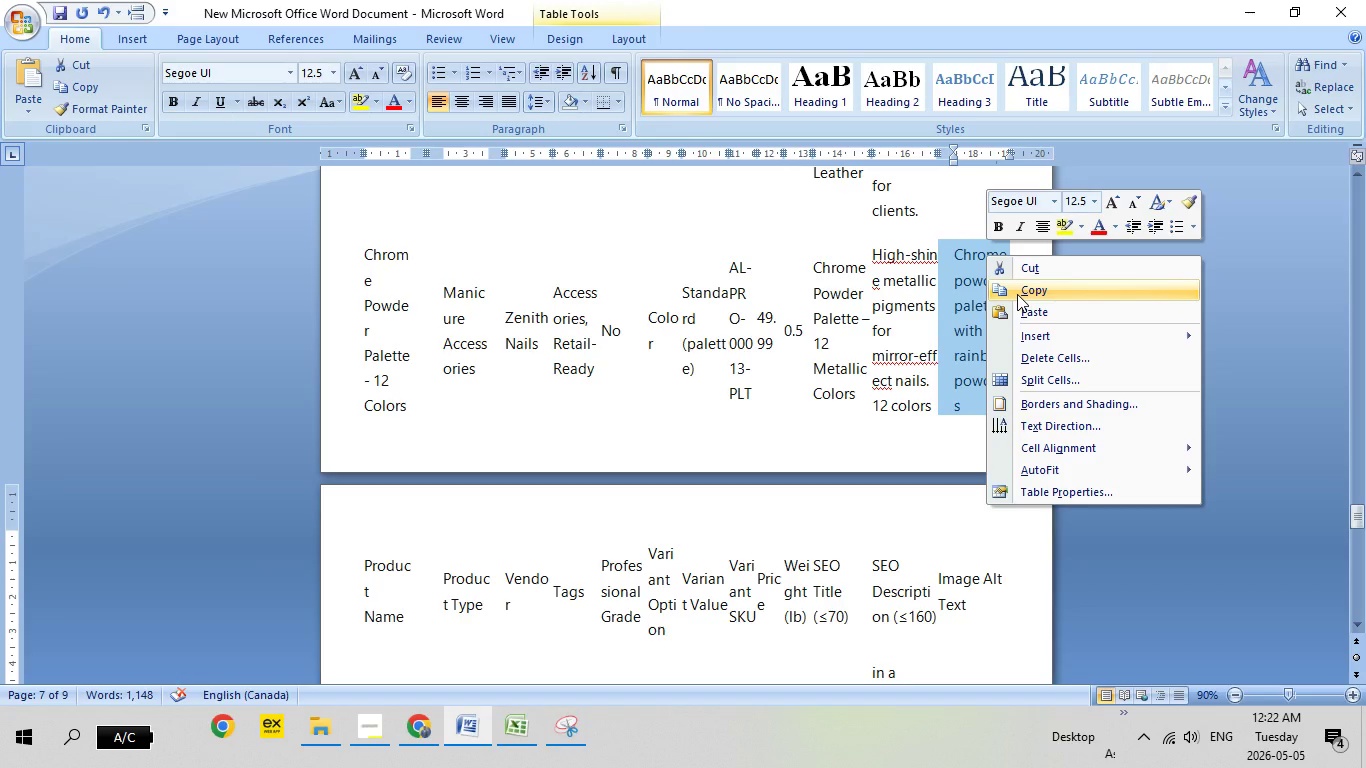 
left_click([1017, 294])
 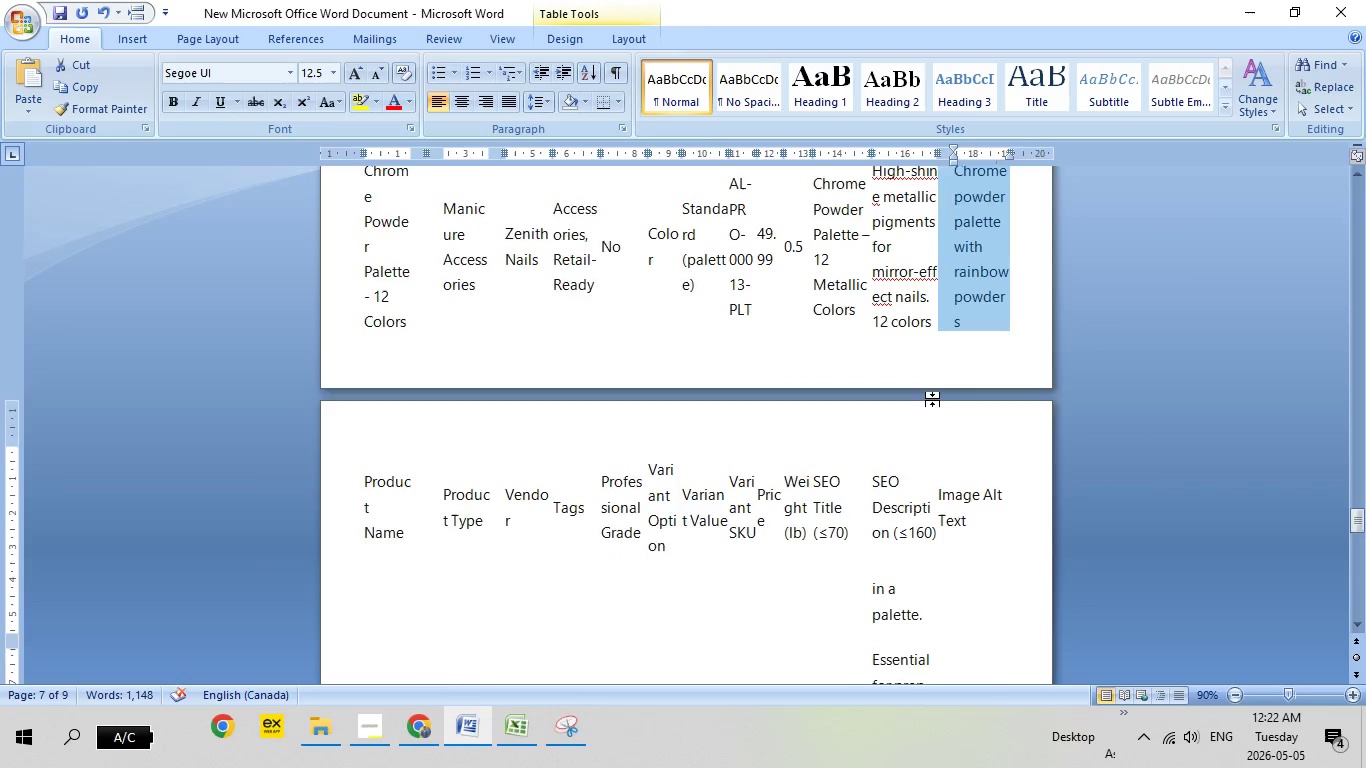 
scroll: coordinate [931, 405], scroll_direction: down, amount: 33.0
 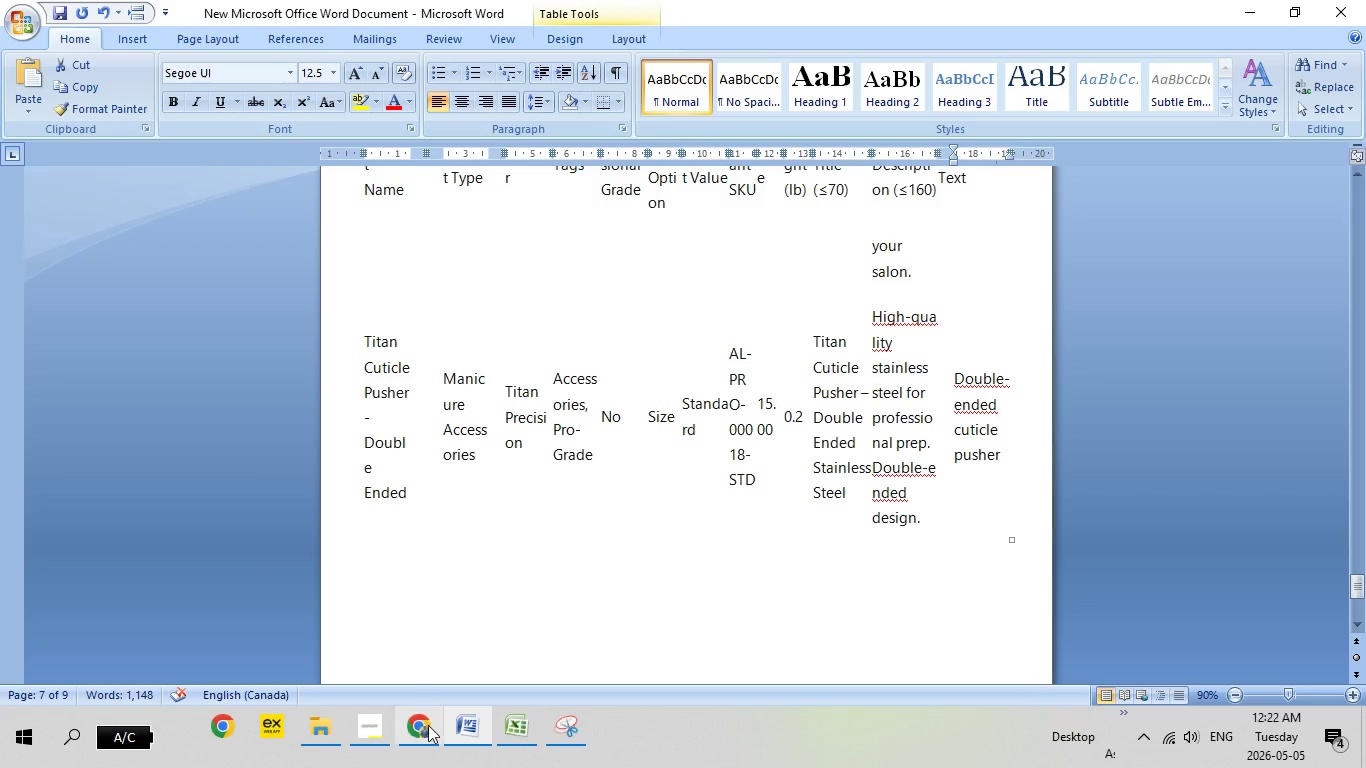 
double_click([429, 729])
 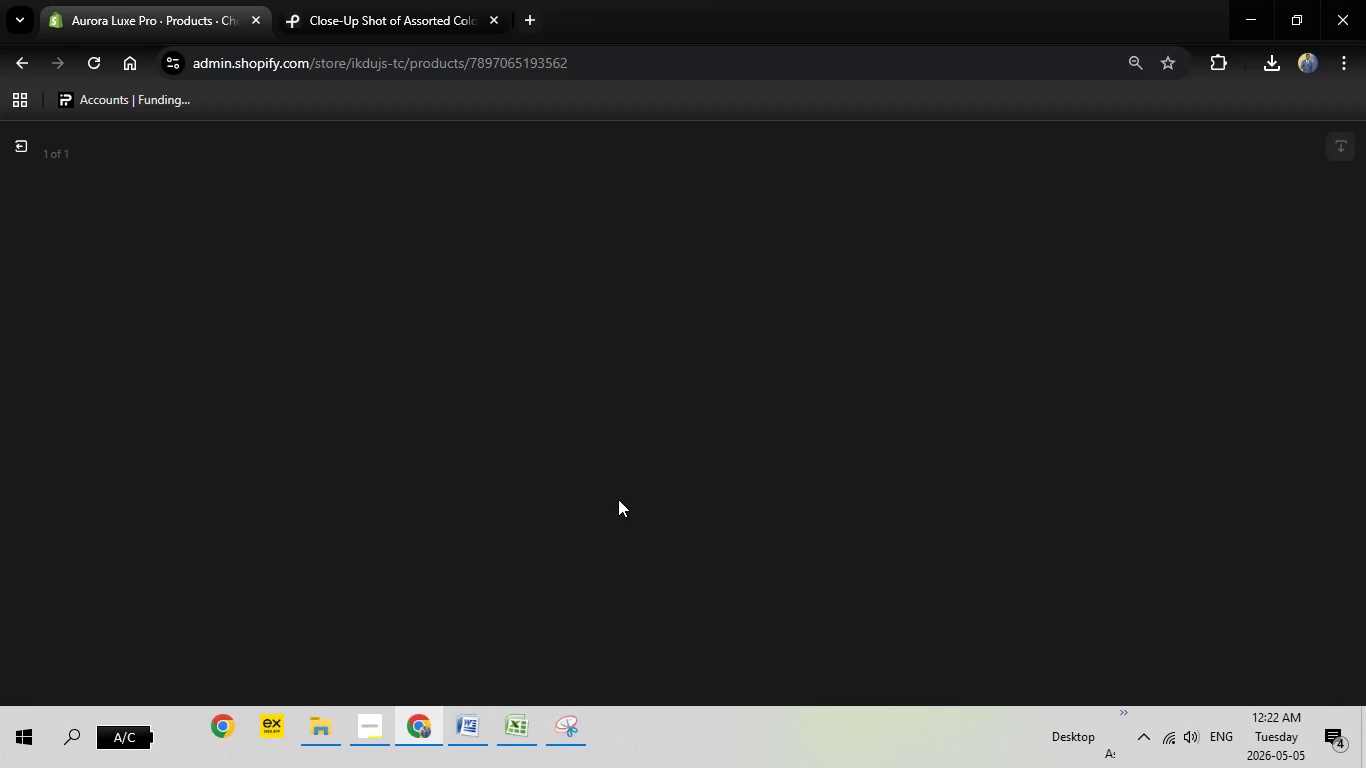 
wait(12.97)
 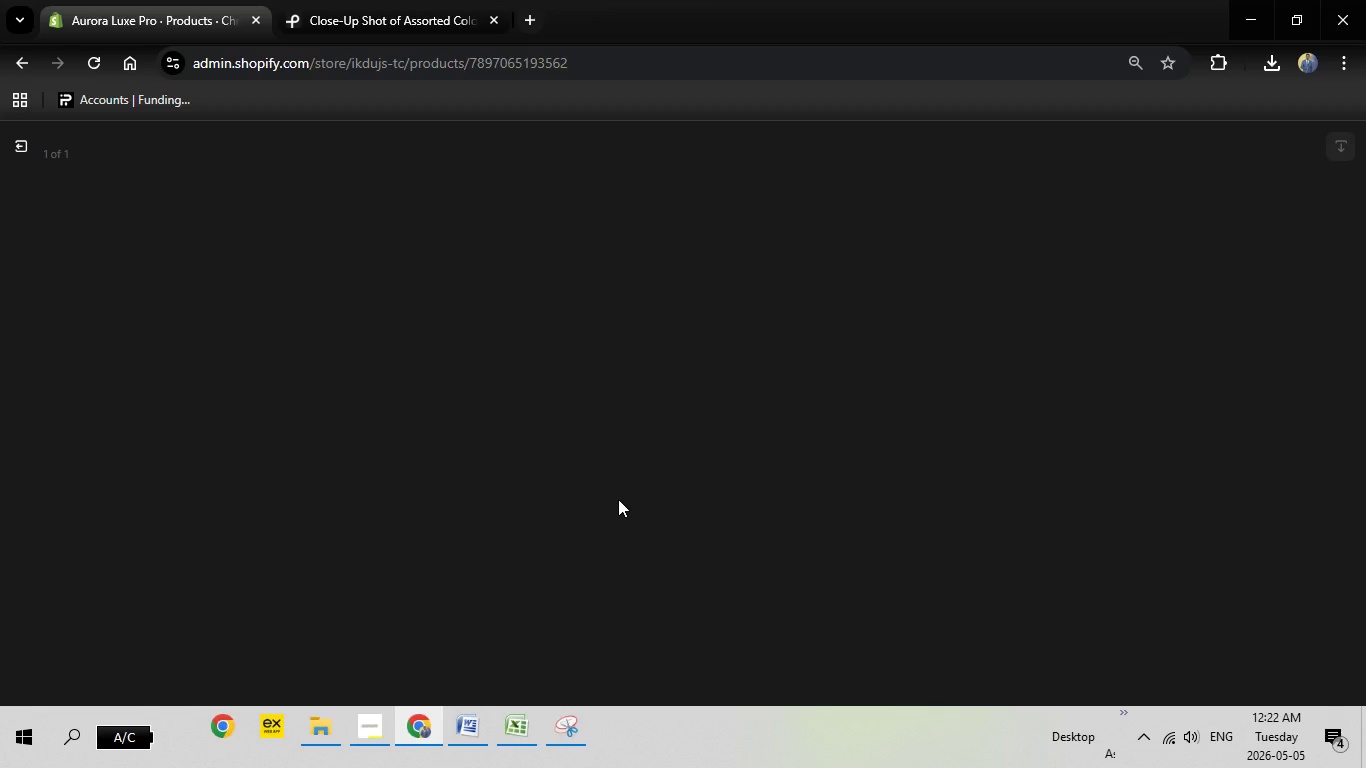 
left_click([1143, 354])
 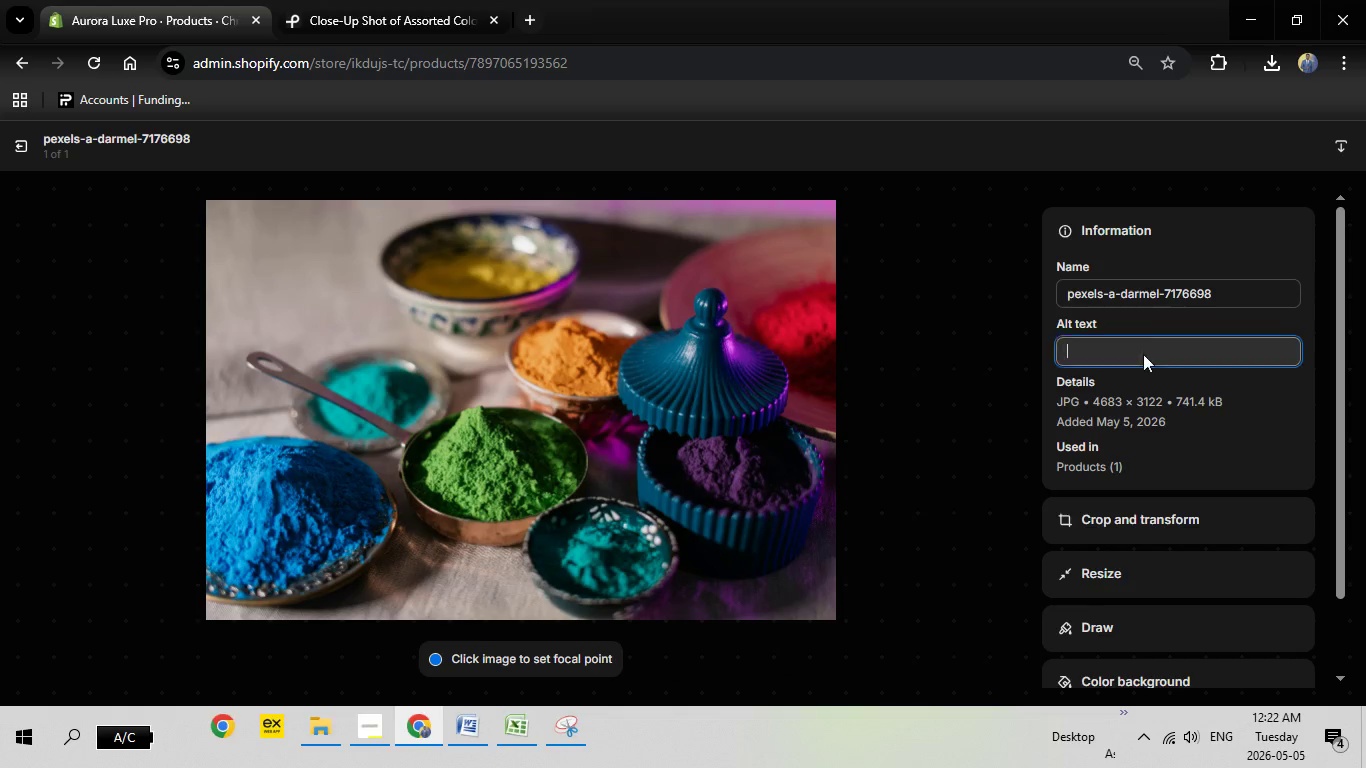 
right_click([1143, 354])
 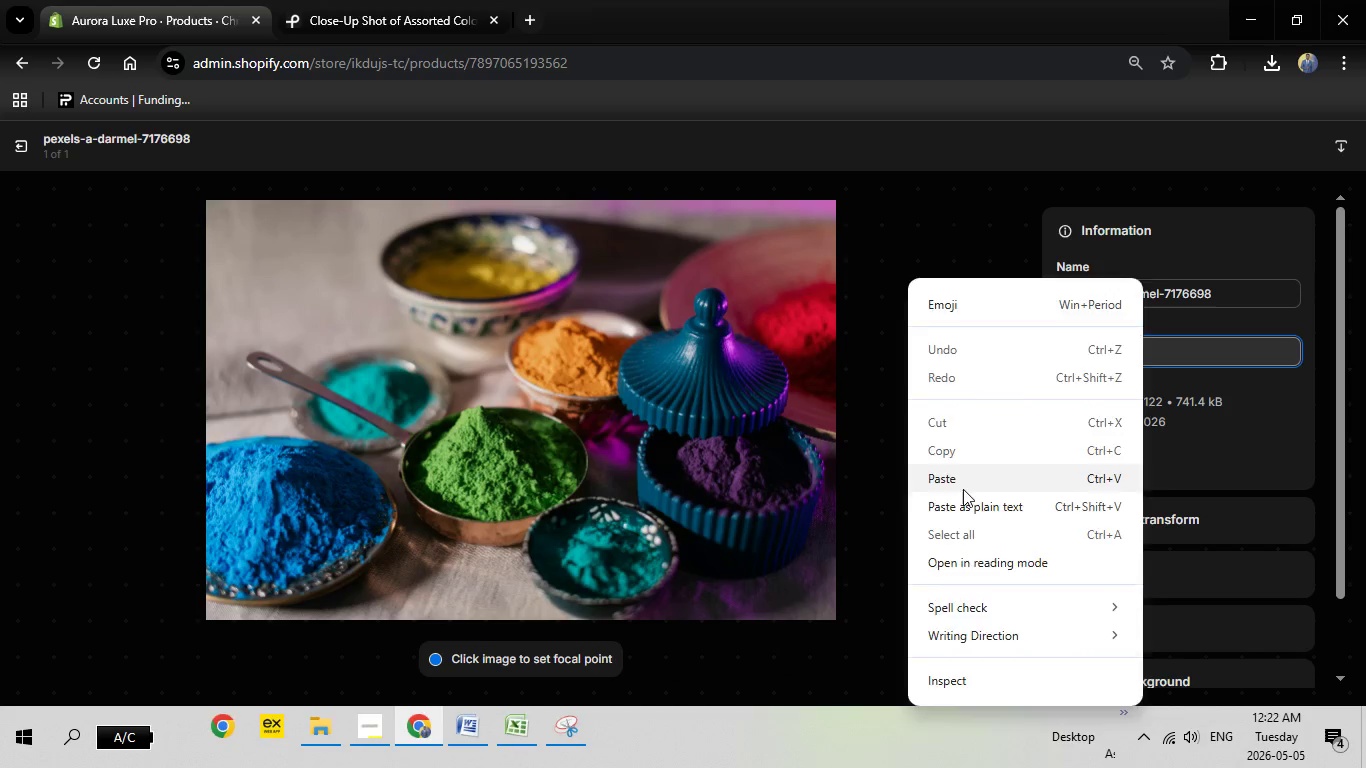 
left_click([963, 489])
 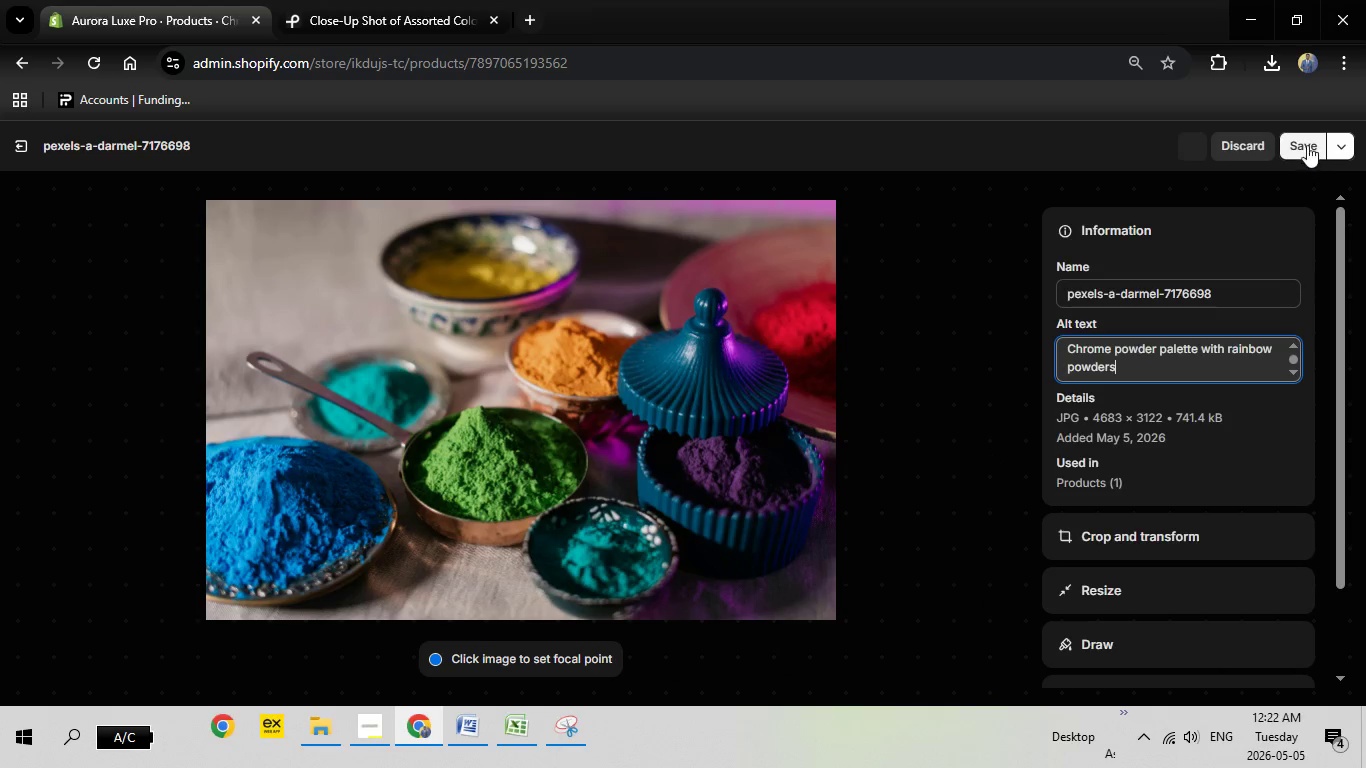 
left_click([1305, 142])
 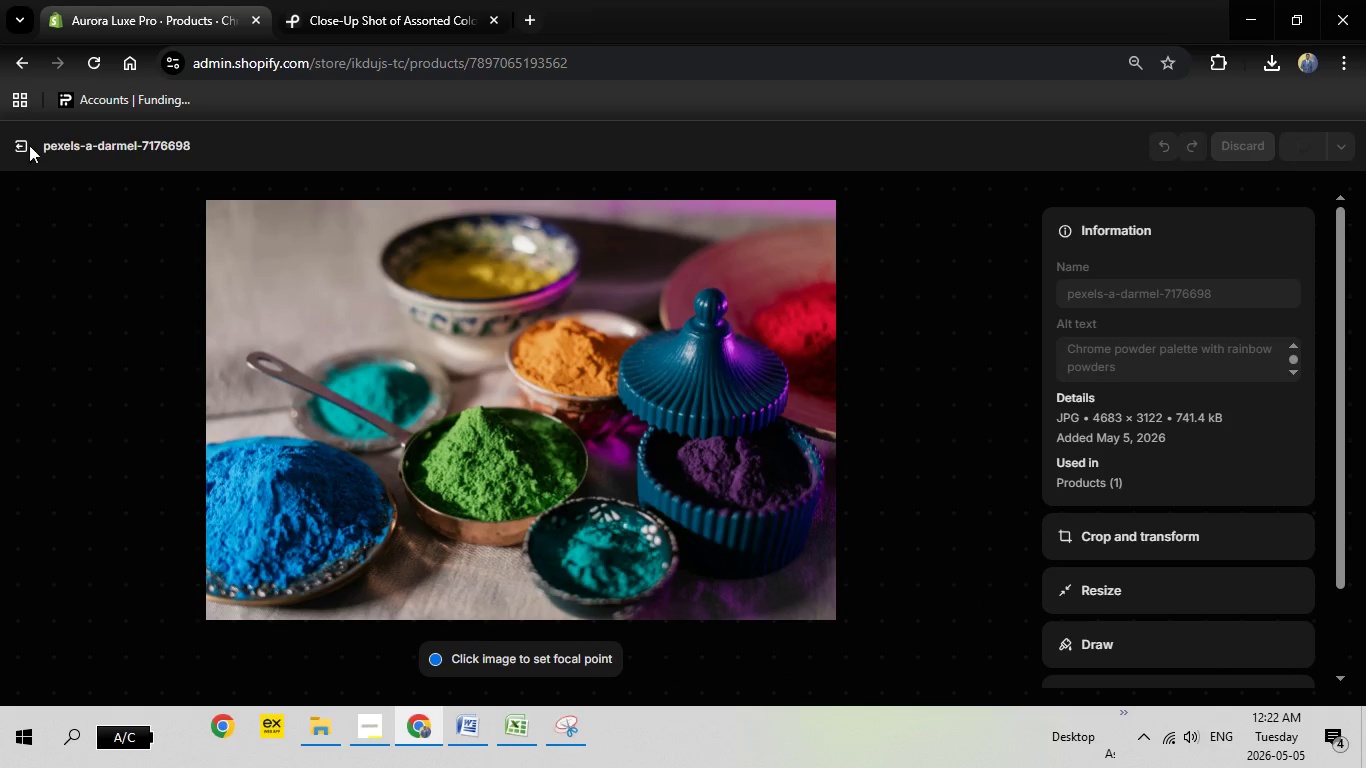 
mouse_move([48, 140])
 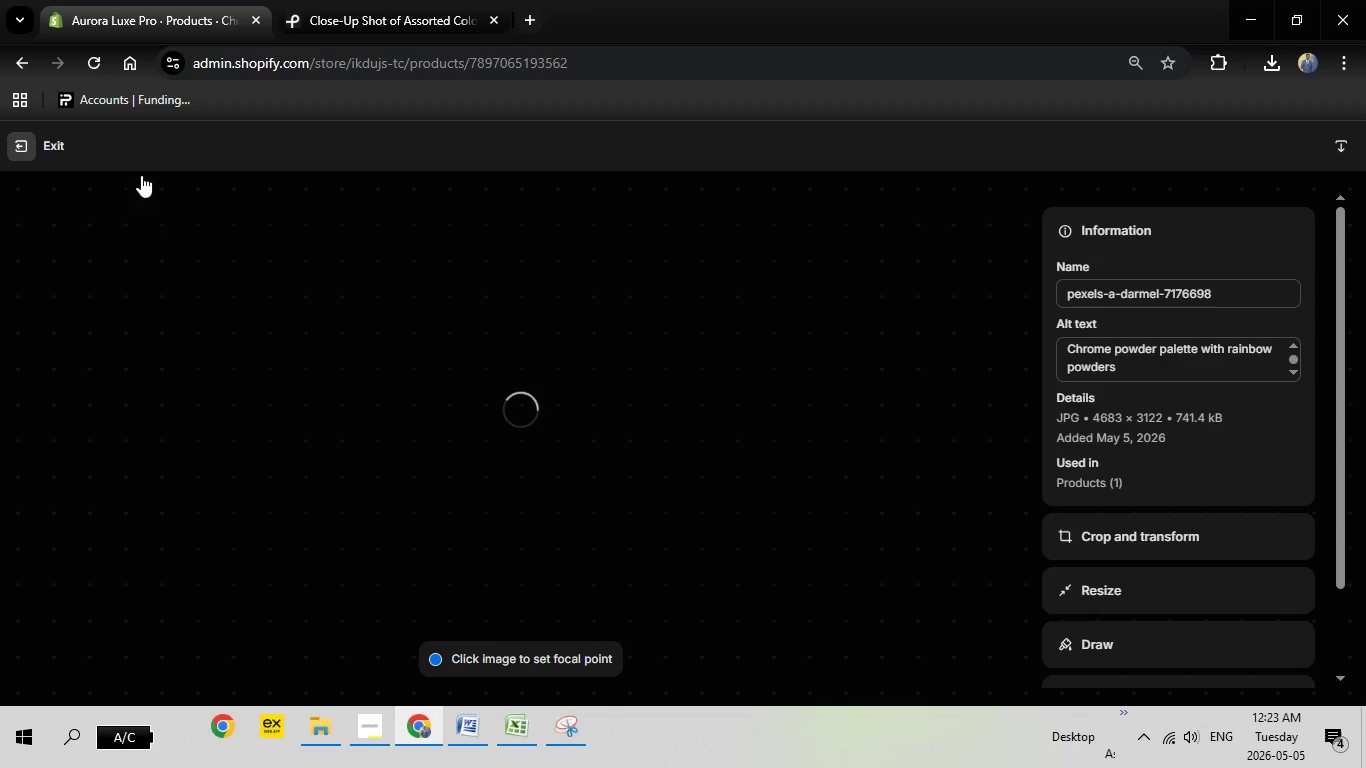 
mouse_move([117, 176])
 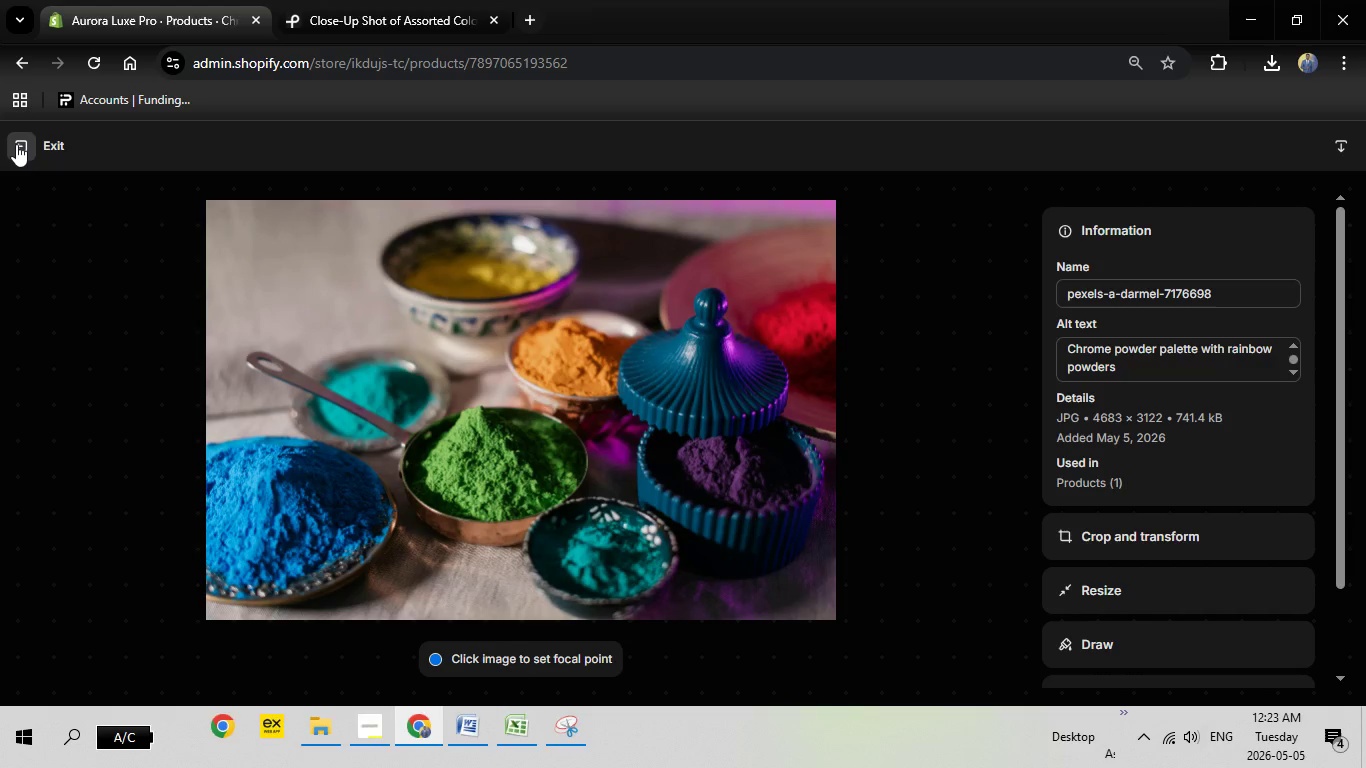 
left_click([16, 144])
 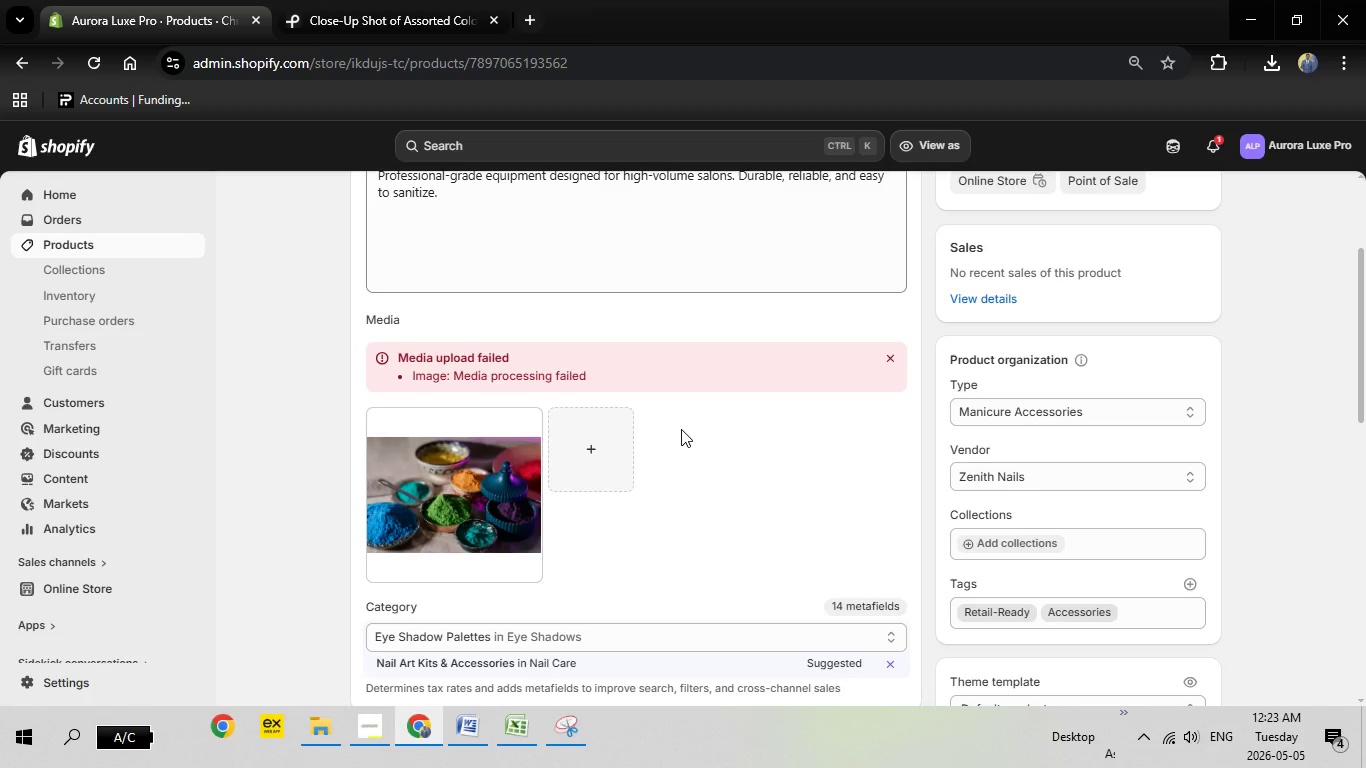 
scroll: coordinate [683, 429], scroll_direction: down, amount: 6.0
 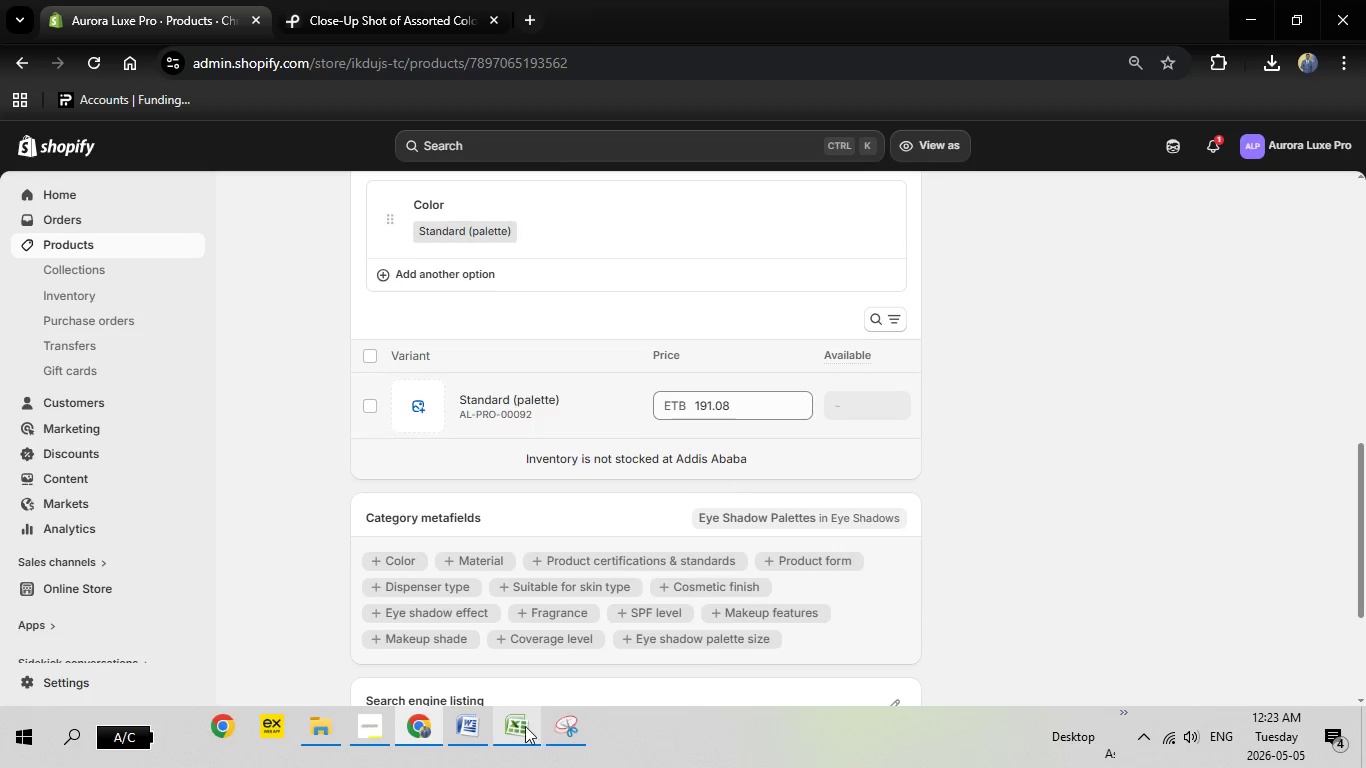 
left_click([467, 729])
 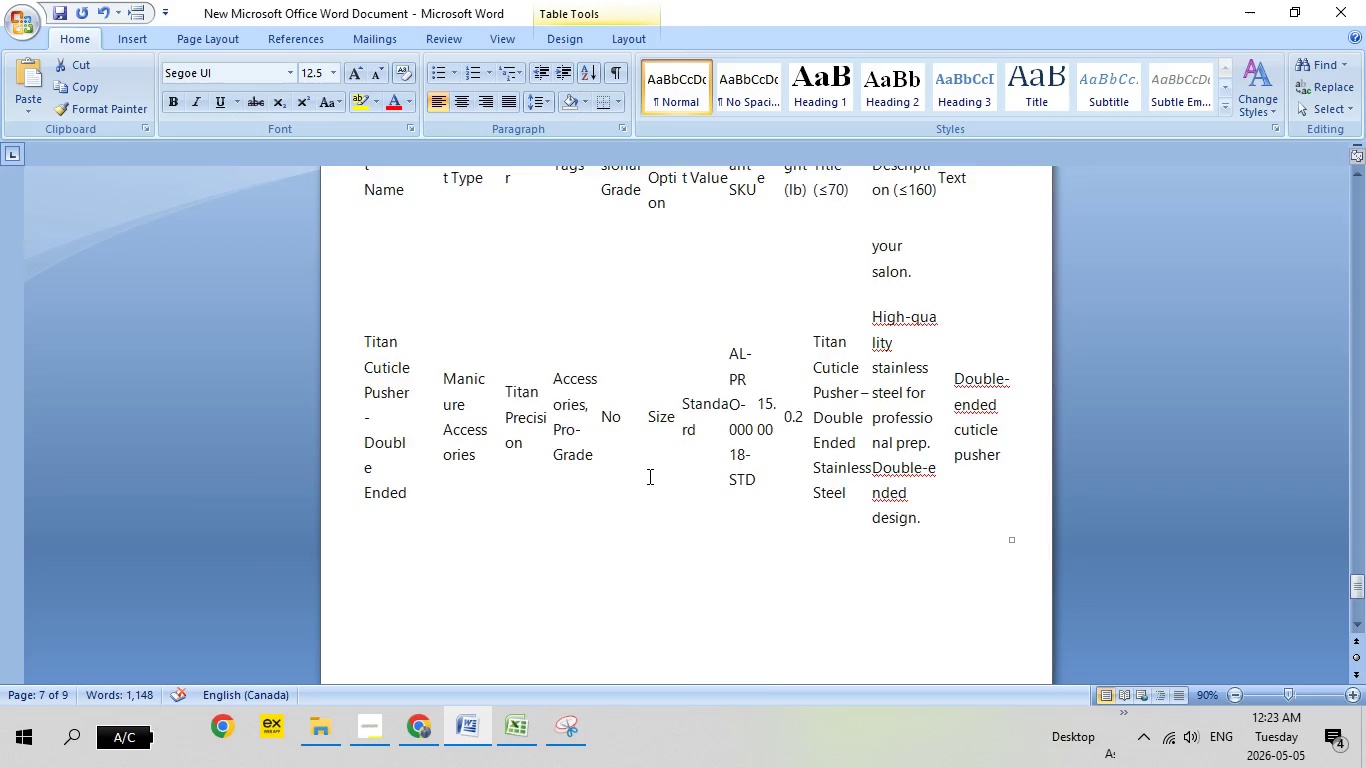 
scroll: coordinate [648, 476], scroll_direction: up, amount: 28.0
 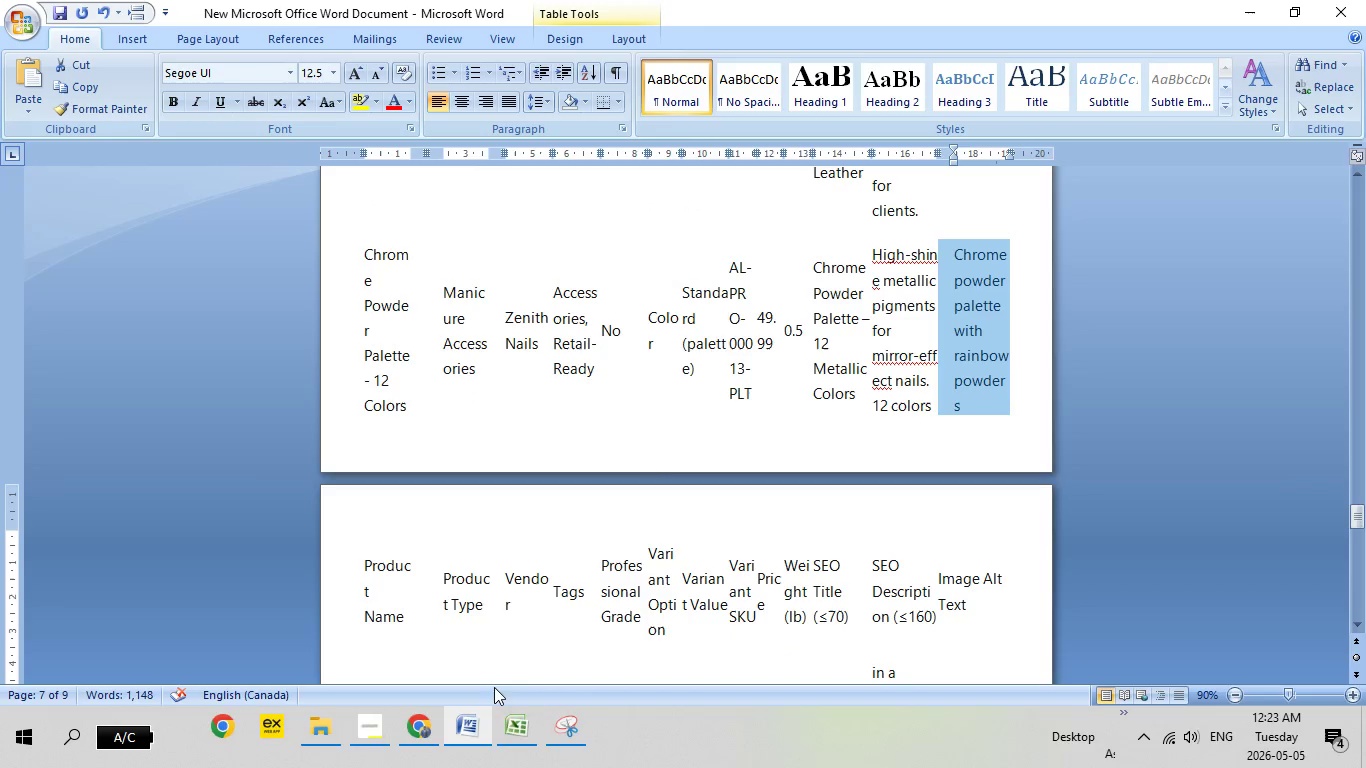 
left_click([426, 743])
 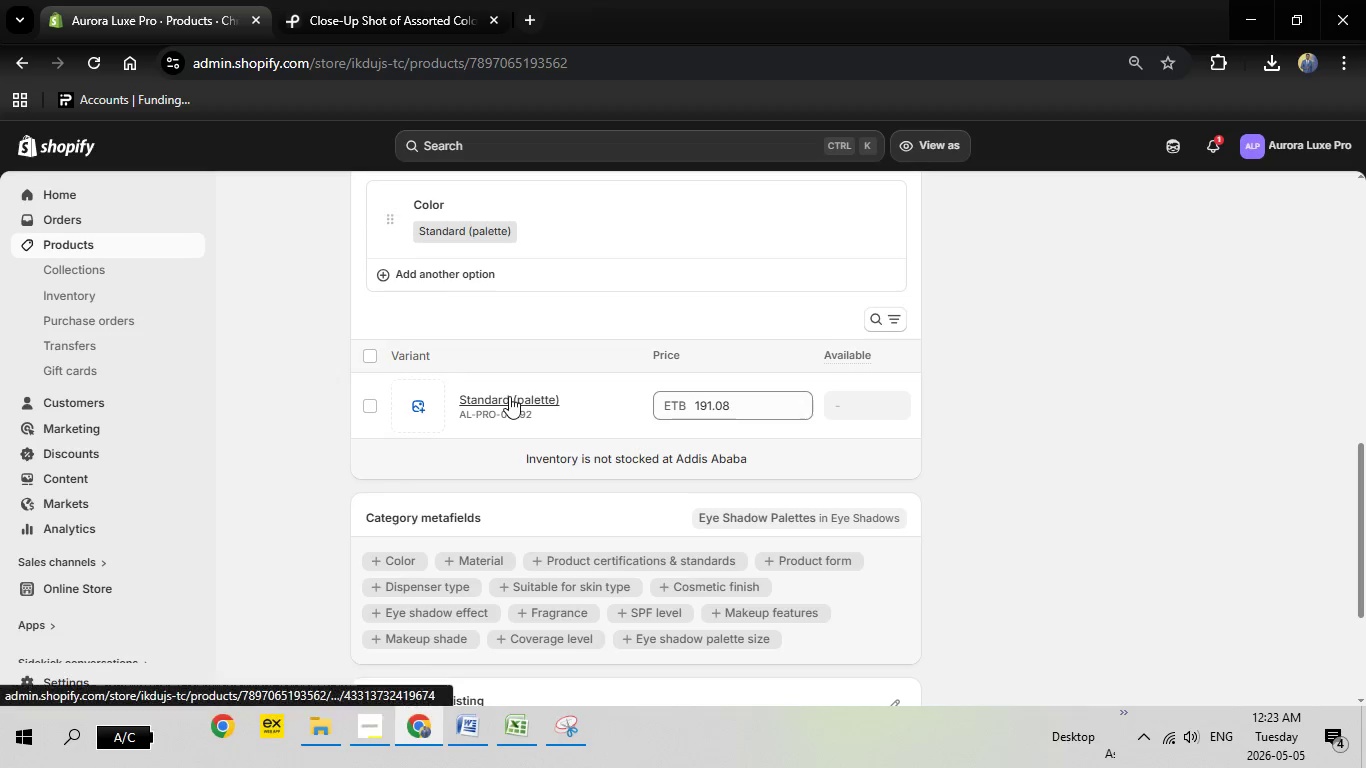 
left_click([509, 396])
 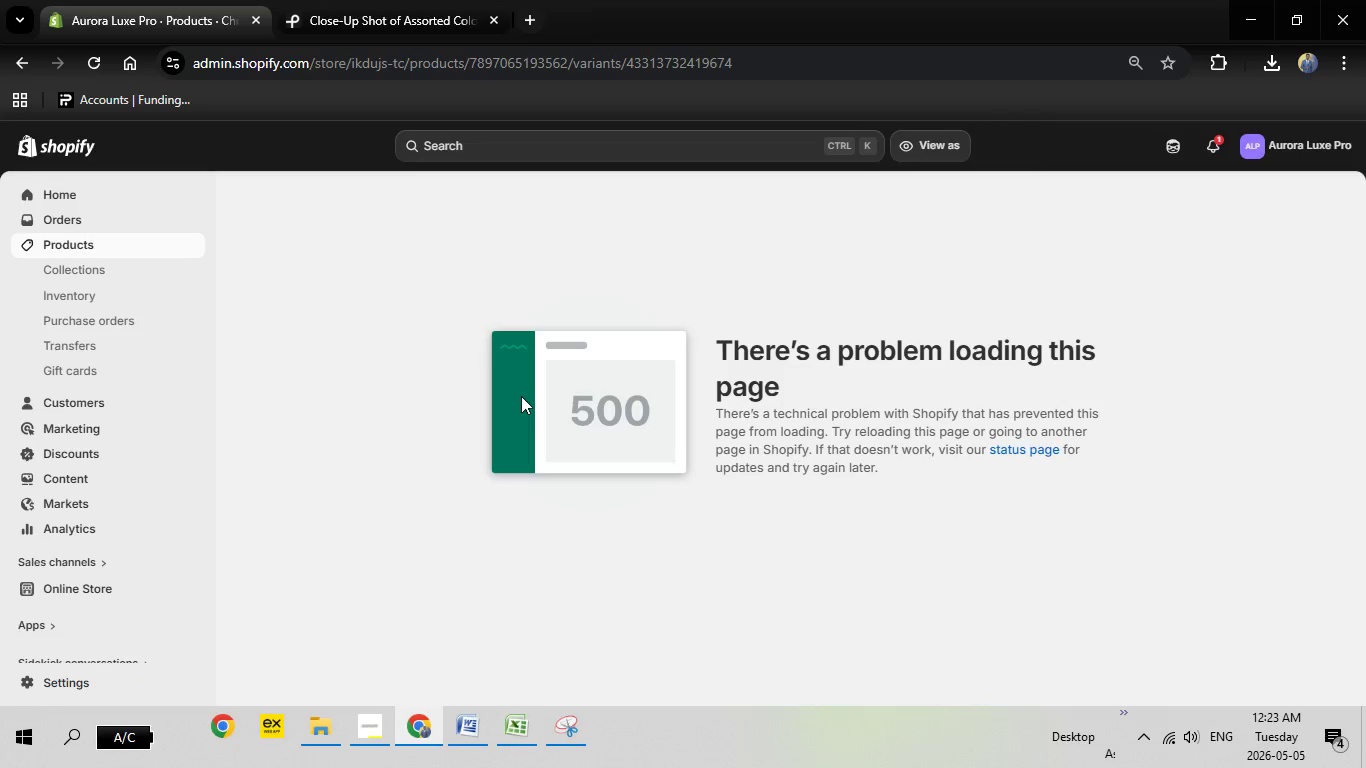 
wait(12.88)
 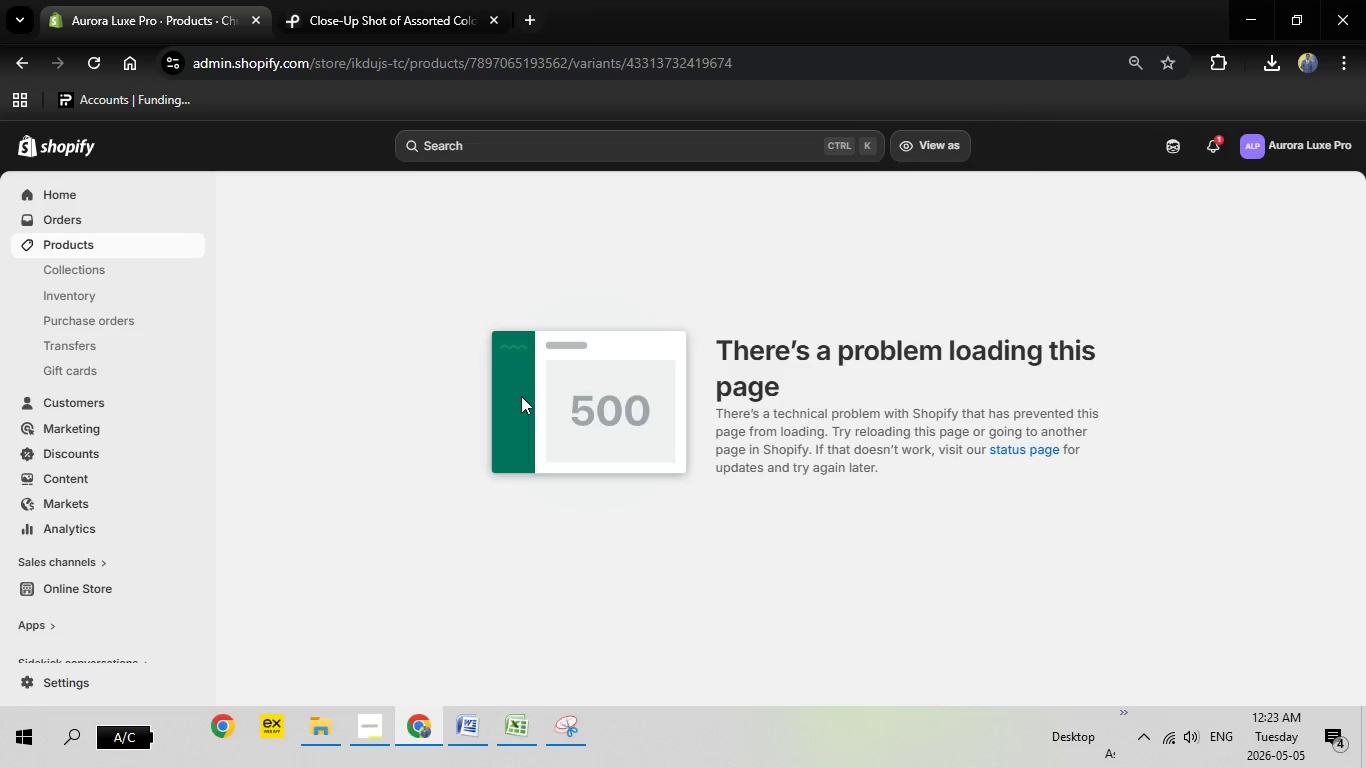 
left_click([84, 242])
 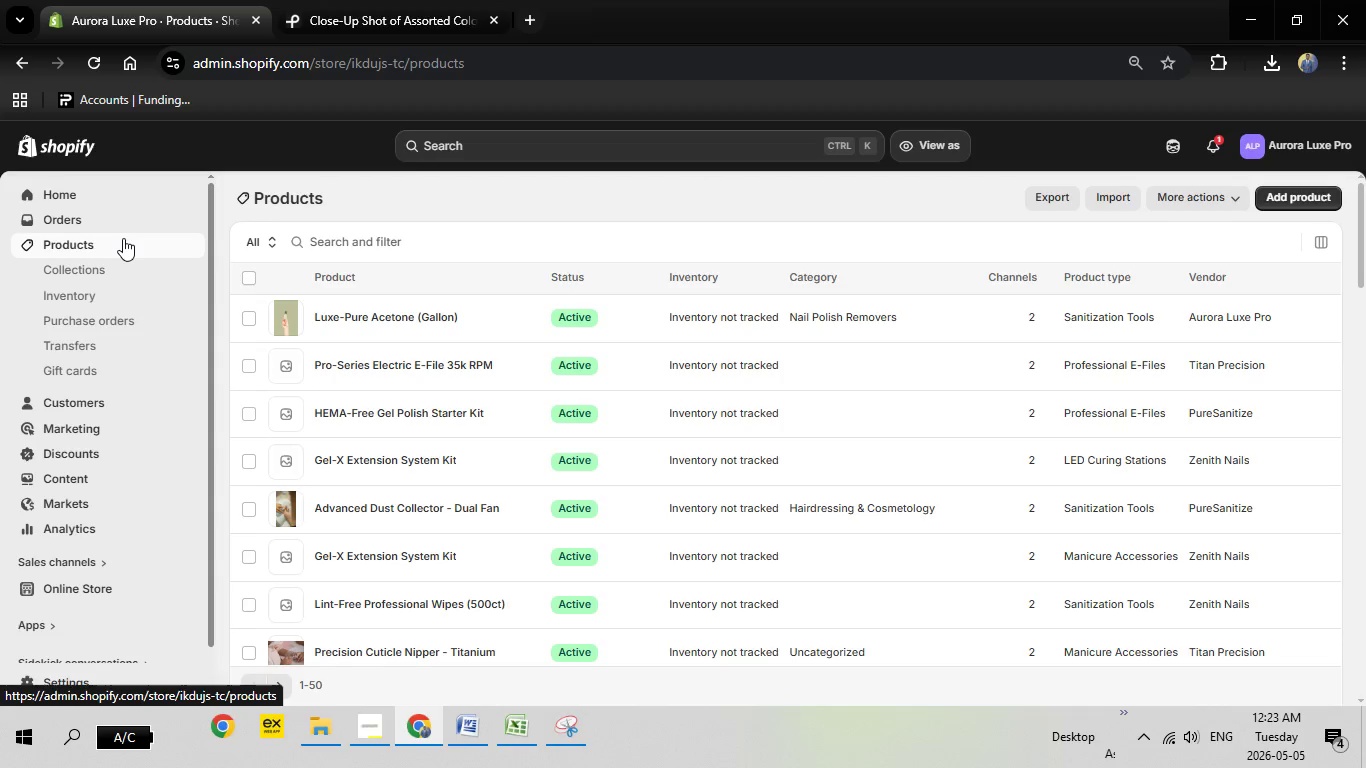 
wait(14.95)
 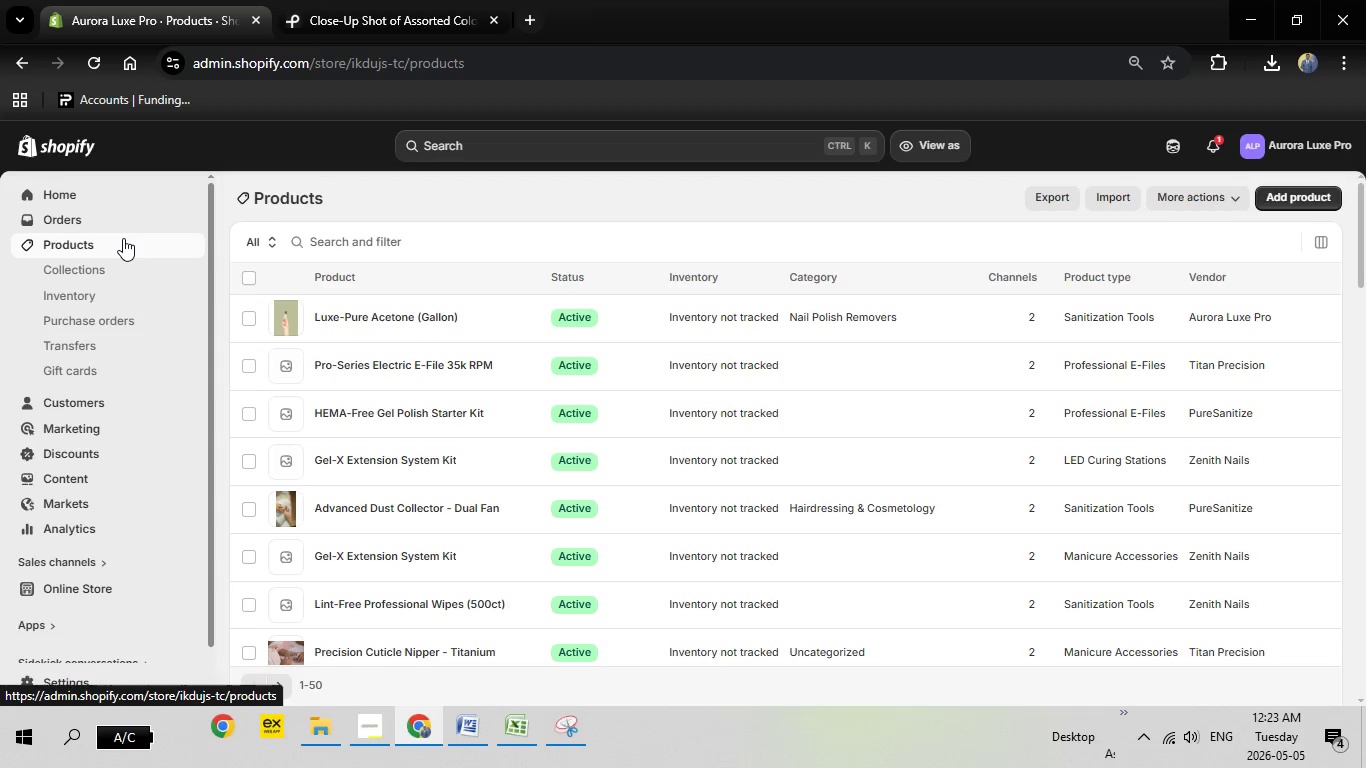 
scroll: coordinate [457, 578], scroll_direction: down, amount: 5.0
 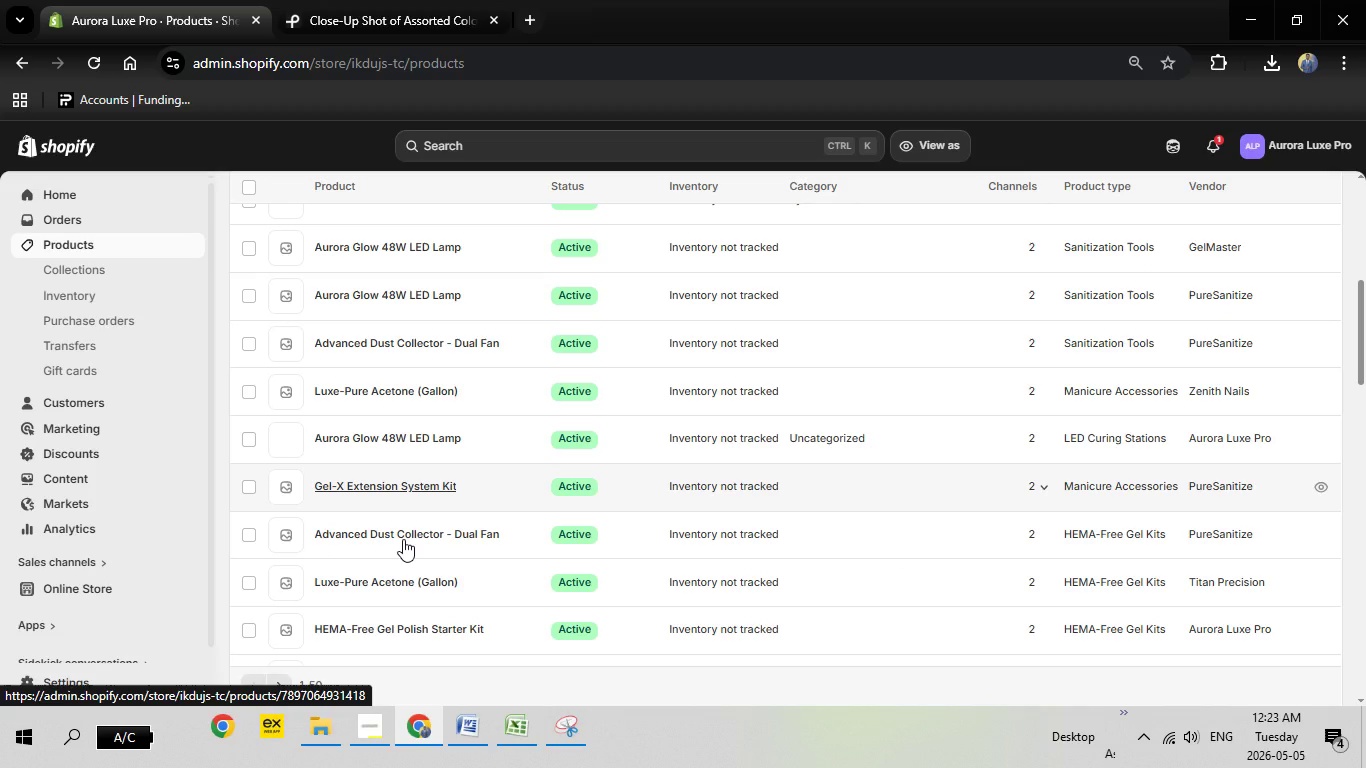 
wait(5.76)
 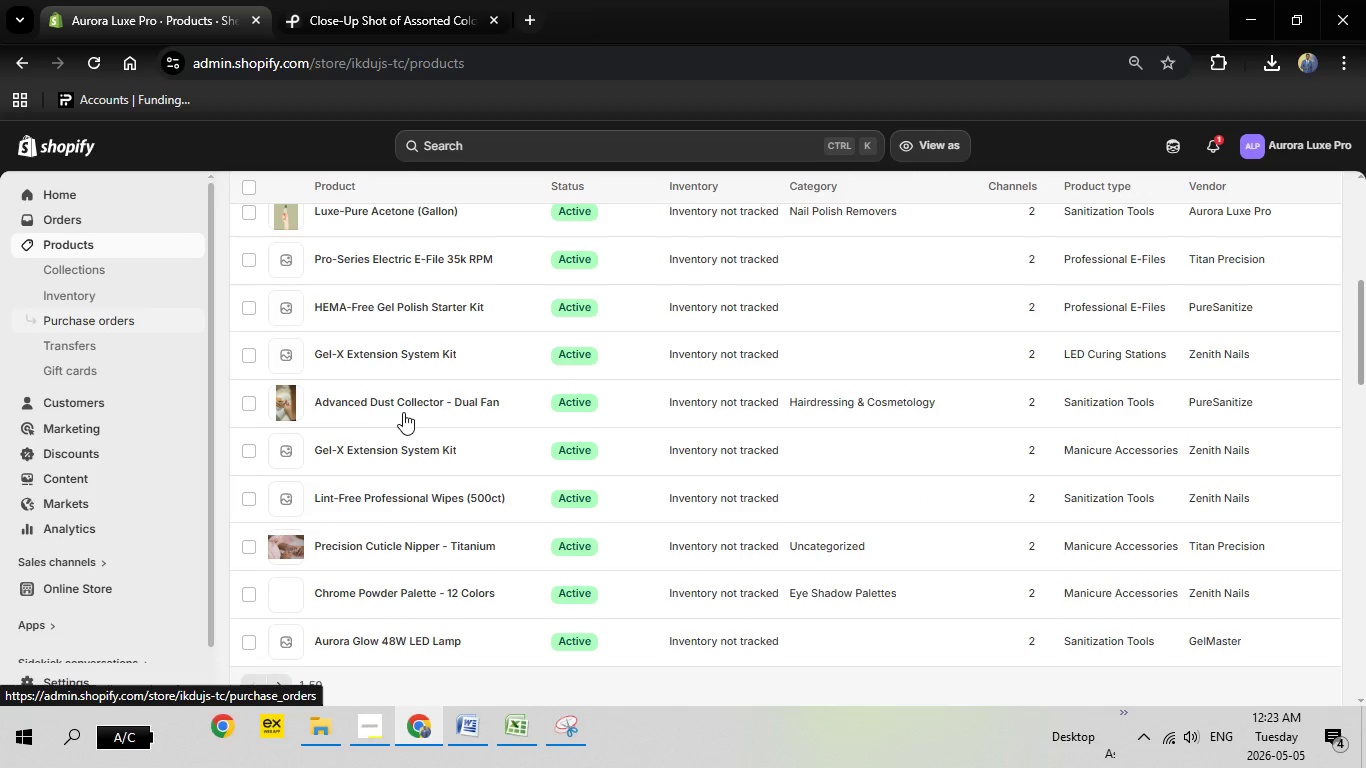 
scroll: coordinate [403, 539], scroll_direction: down, amount: 9.0
 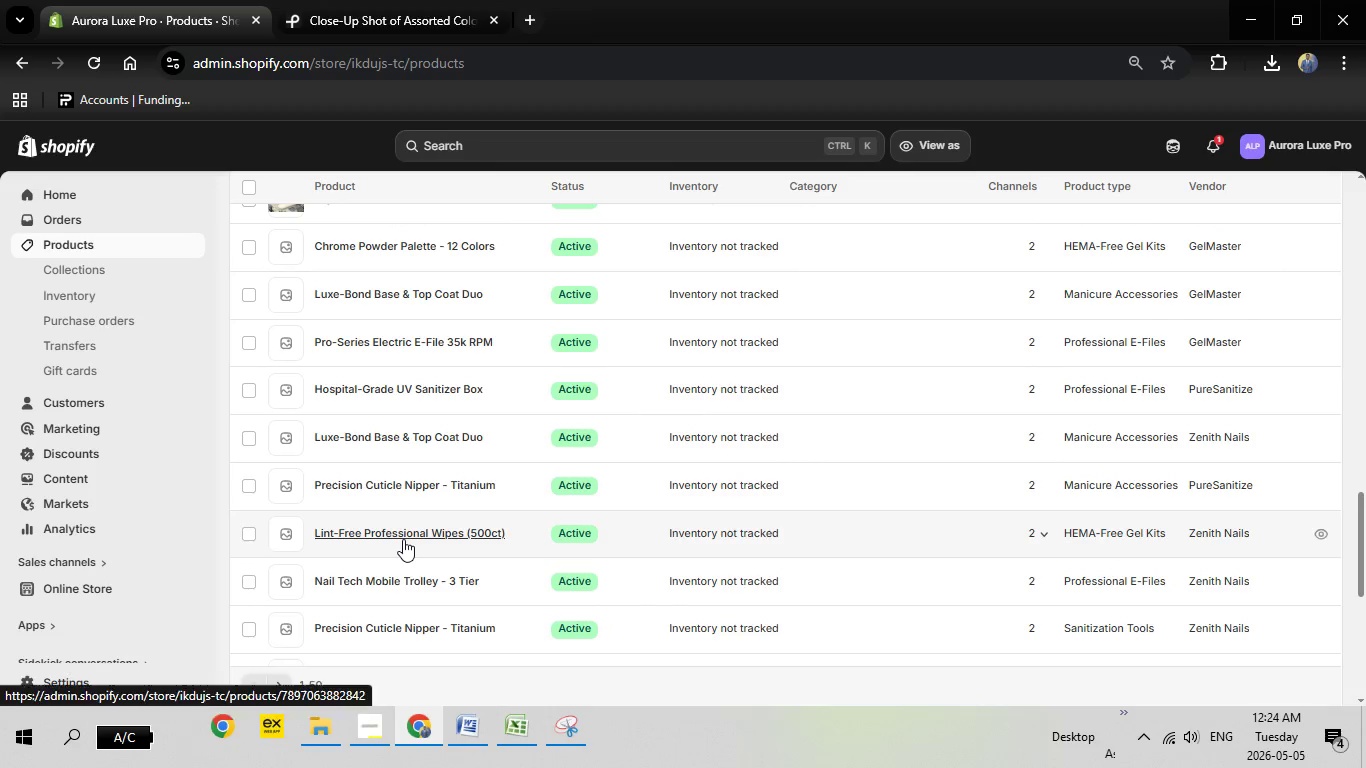 
scroll: coordinate [403, 539], scroll_direction: up, amount: 2.0
 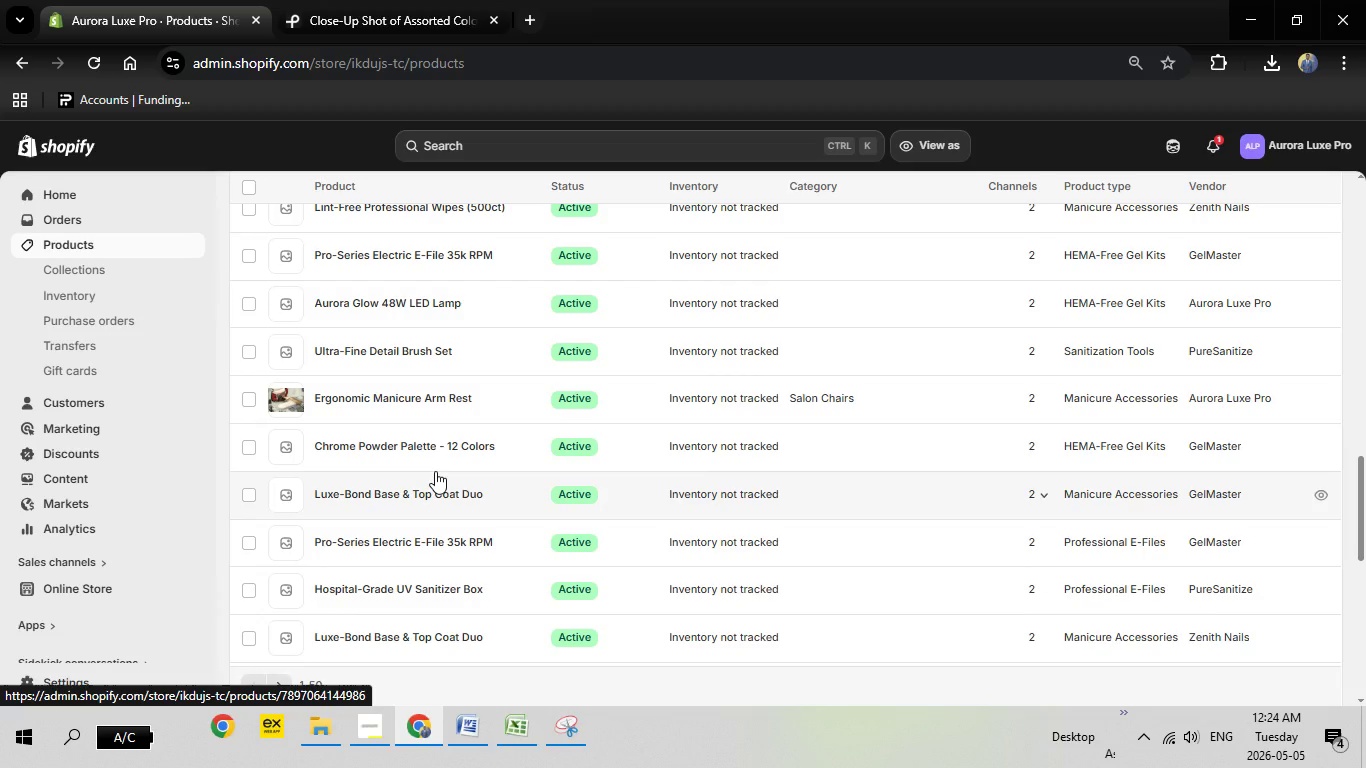 
scroll: coordinate [435, 471], scroll_direction: down, amount: 6.0
 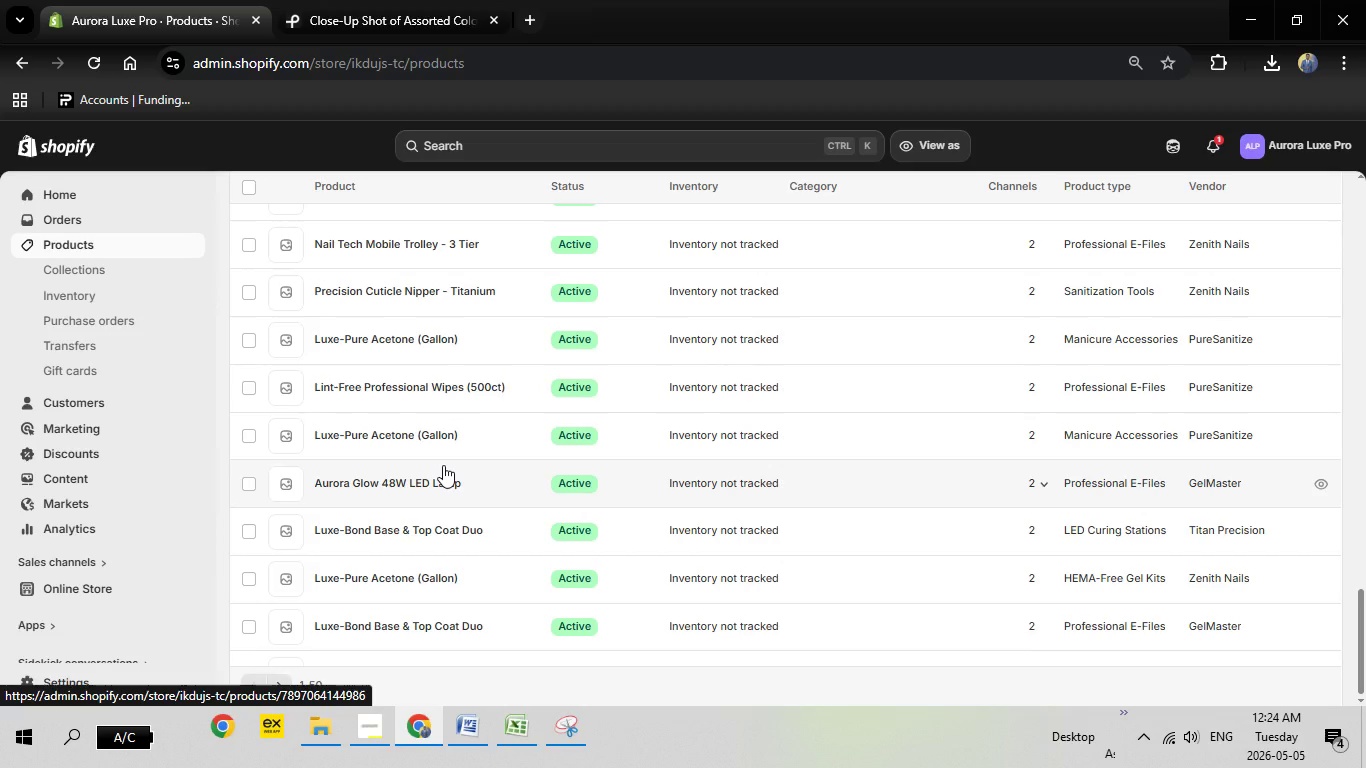 
scroll: coordinate [485, 433], scroll_direction: up, amount: 13.0
 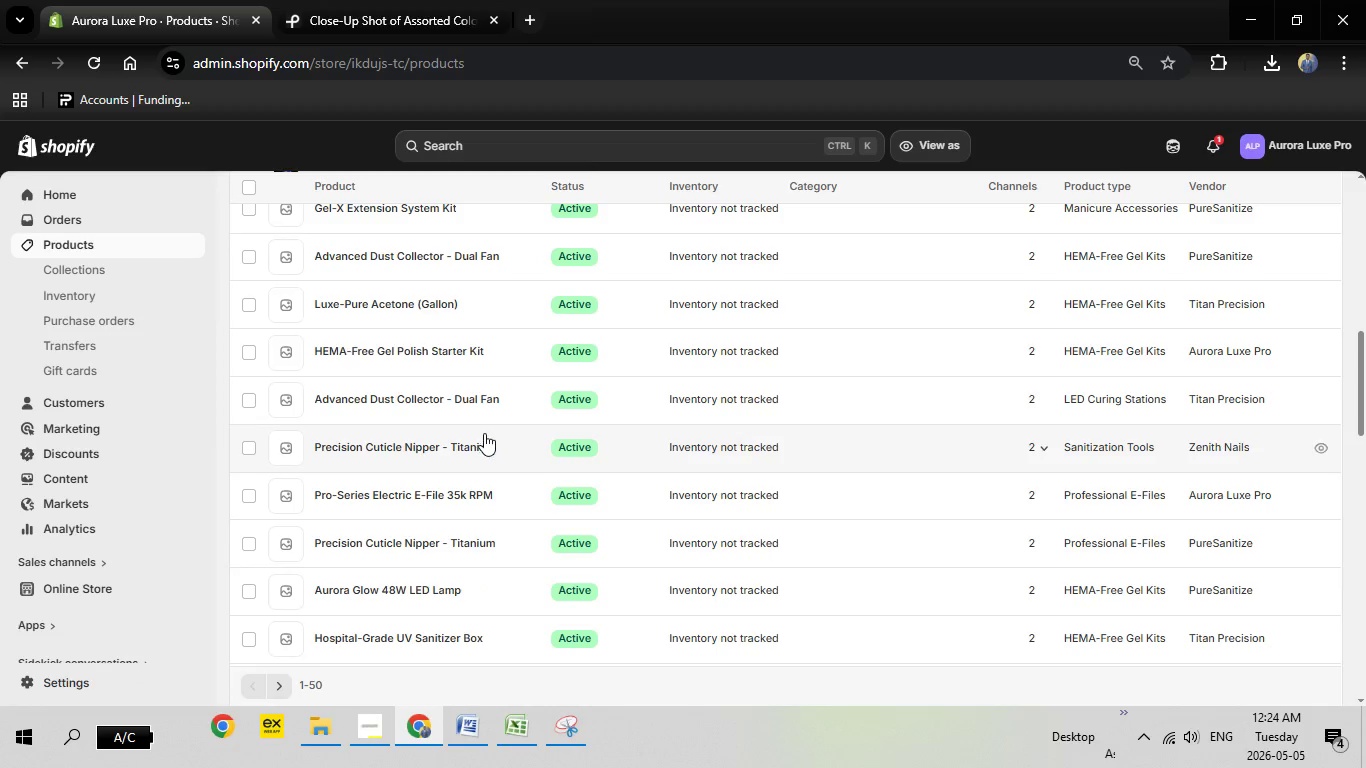 
scroll: coordinate [490, 426], scroll_direction: up, amount: 5.0
 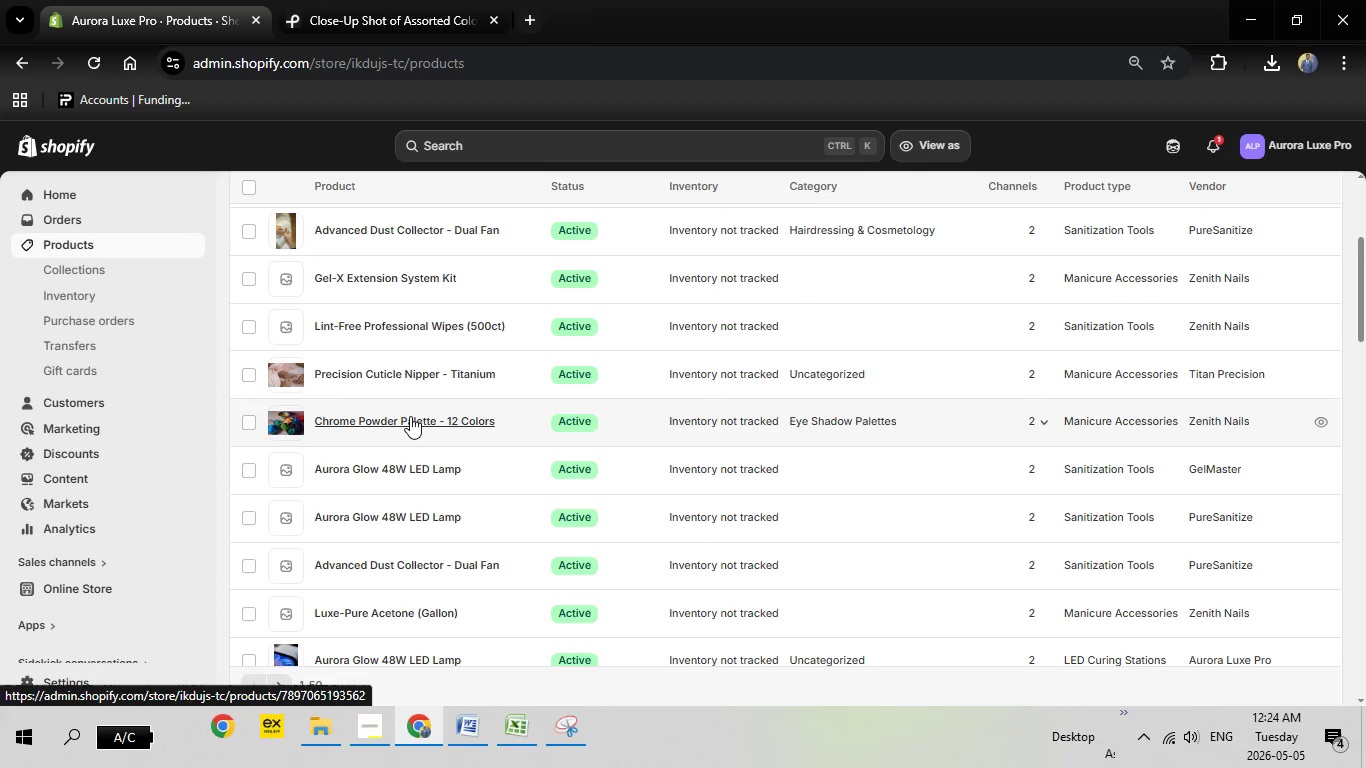 
left_click([410, 416])
 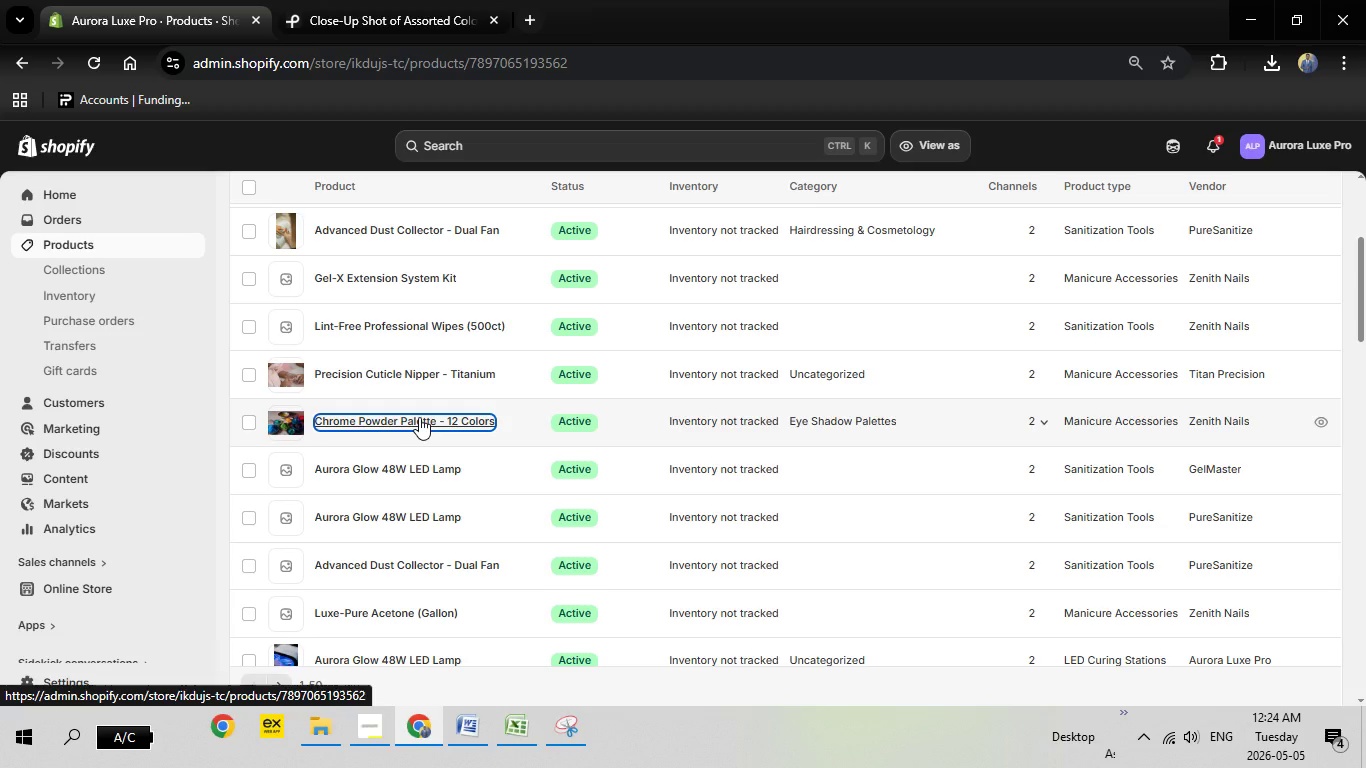 
wait(9.09)
 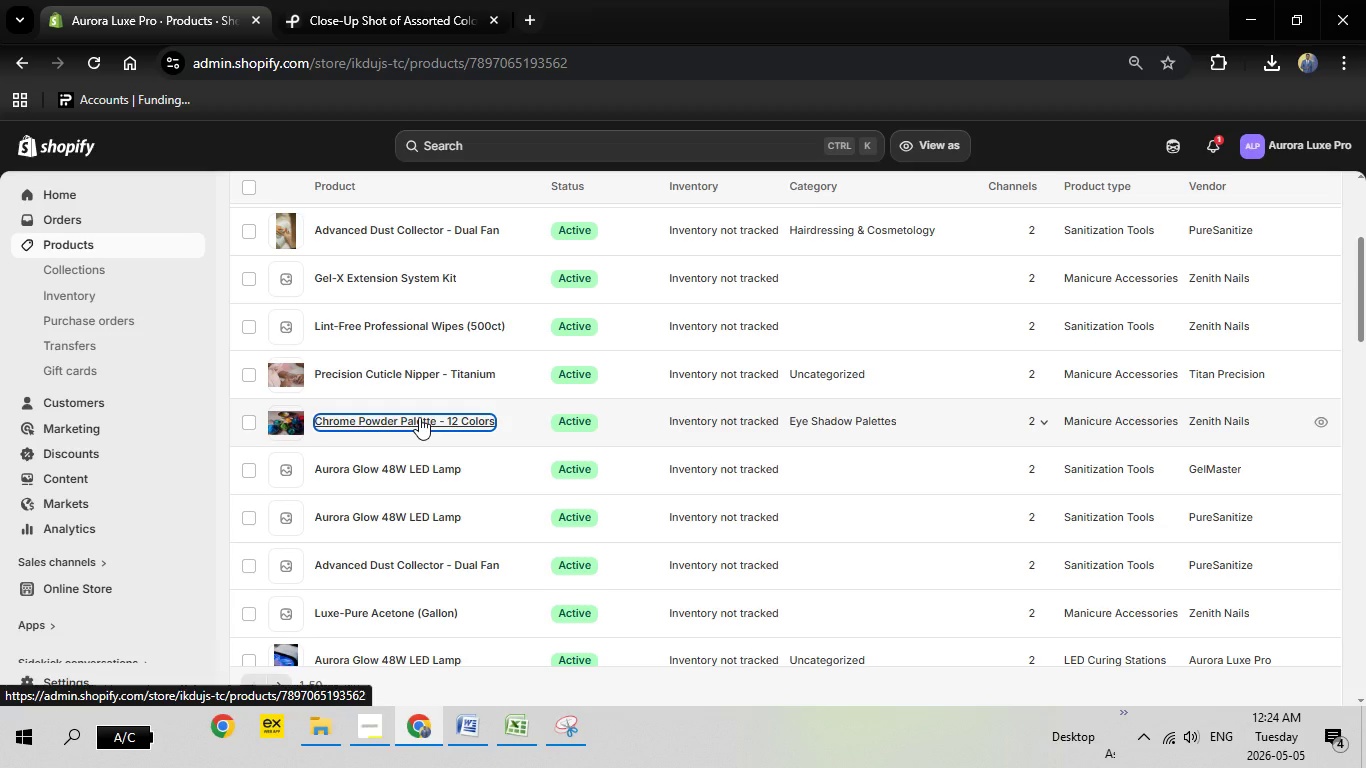 
scroll: coordinate [1036, 434], scroll_direction: down, amount: 19.0
 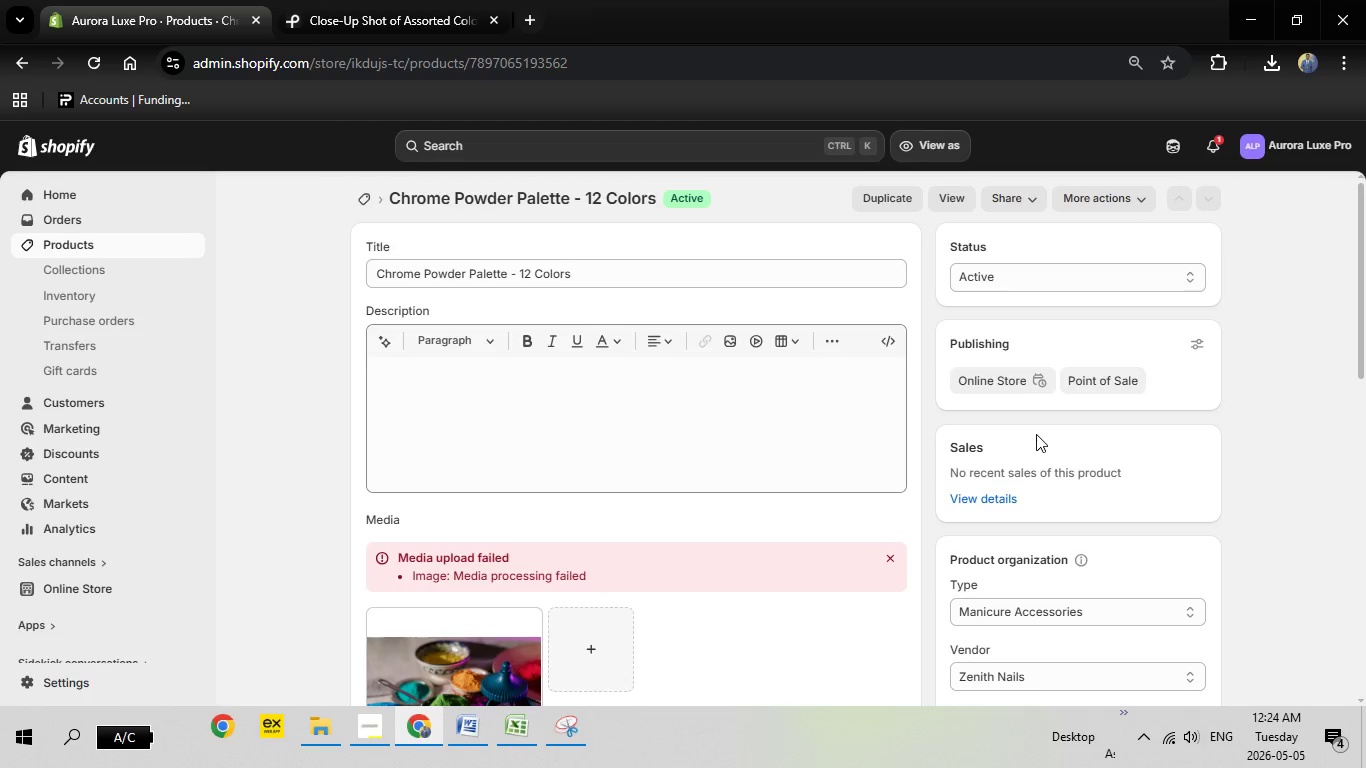 
scroll: coordinate [1004, 419], scroll_direction: down, amount: 16.0
 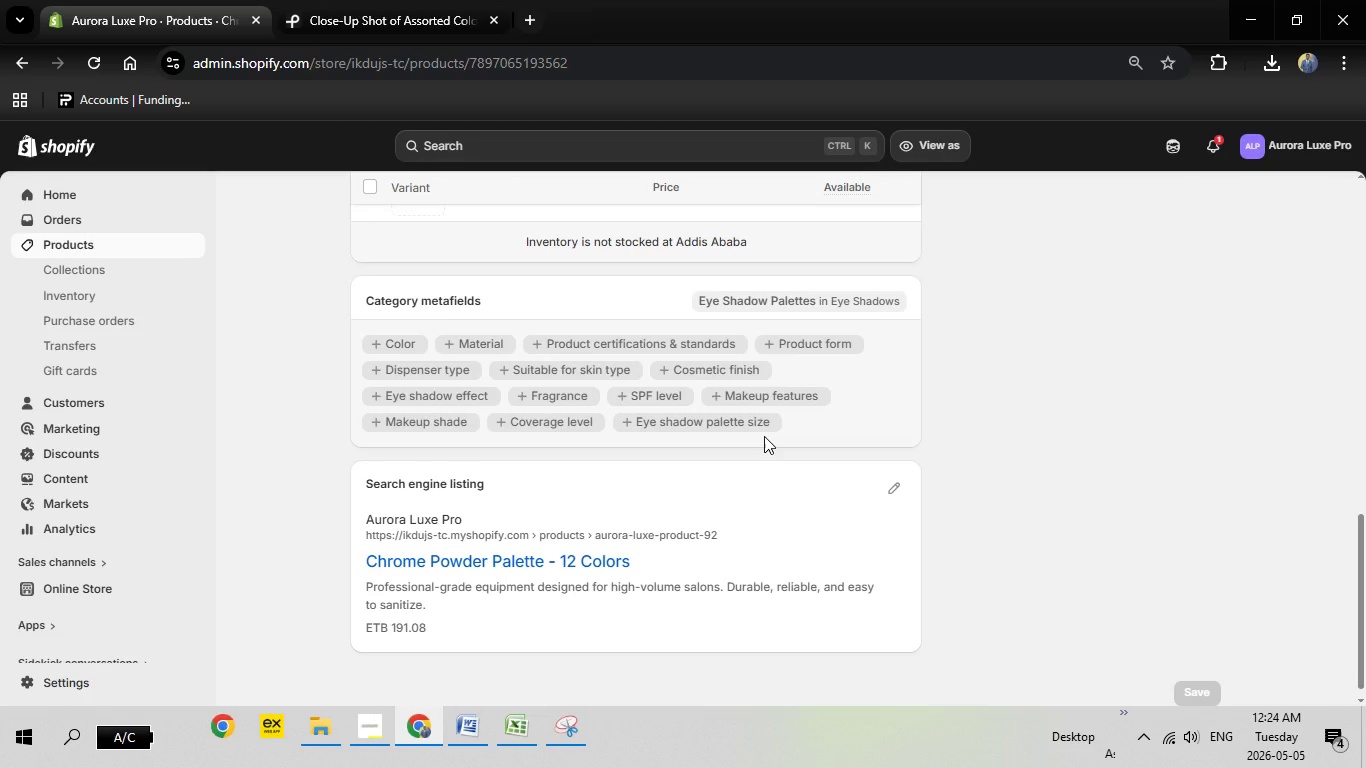 
scroll: coordinate [764, 436], scroll_direction: up, amount: 2.0
 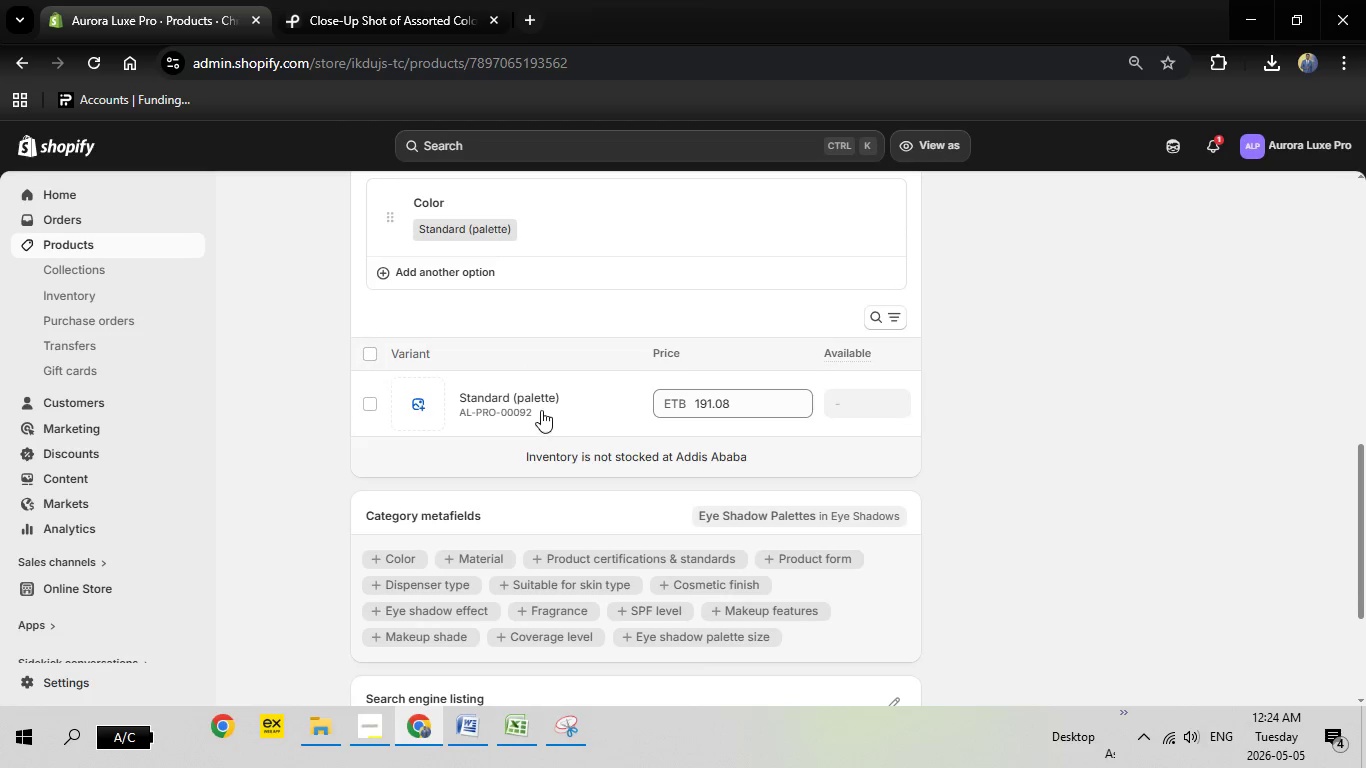 
left_click([534, 397])
 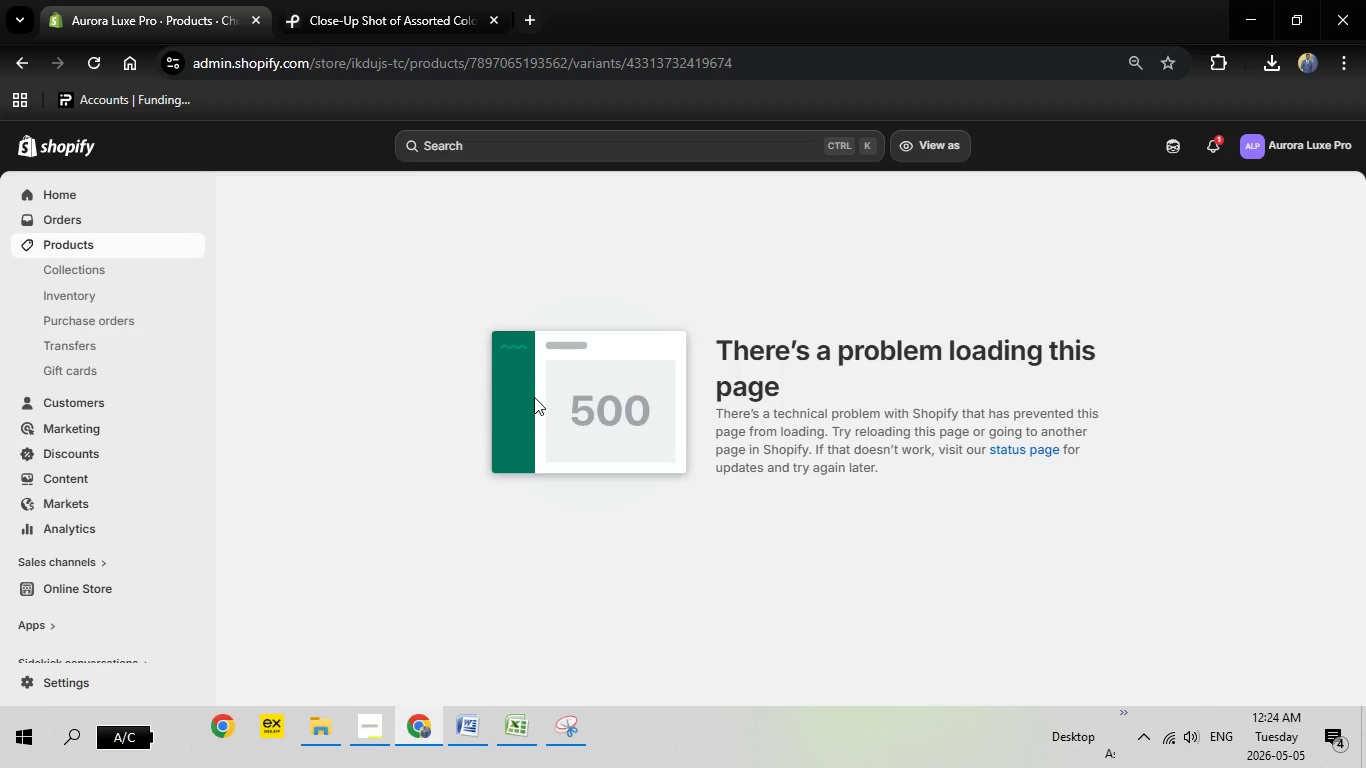 
wait(6.22)
 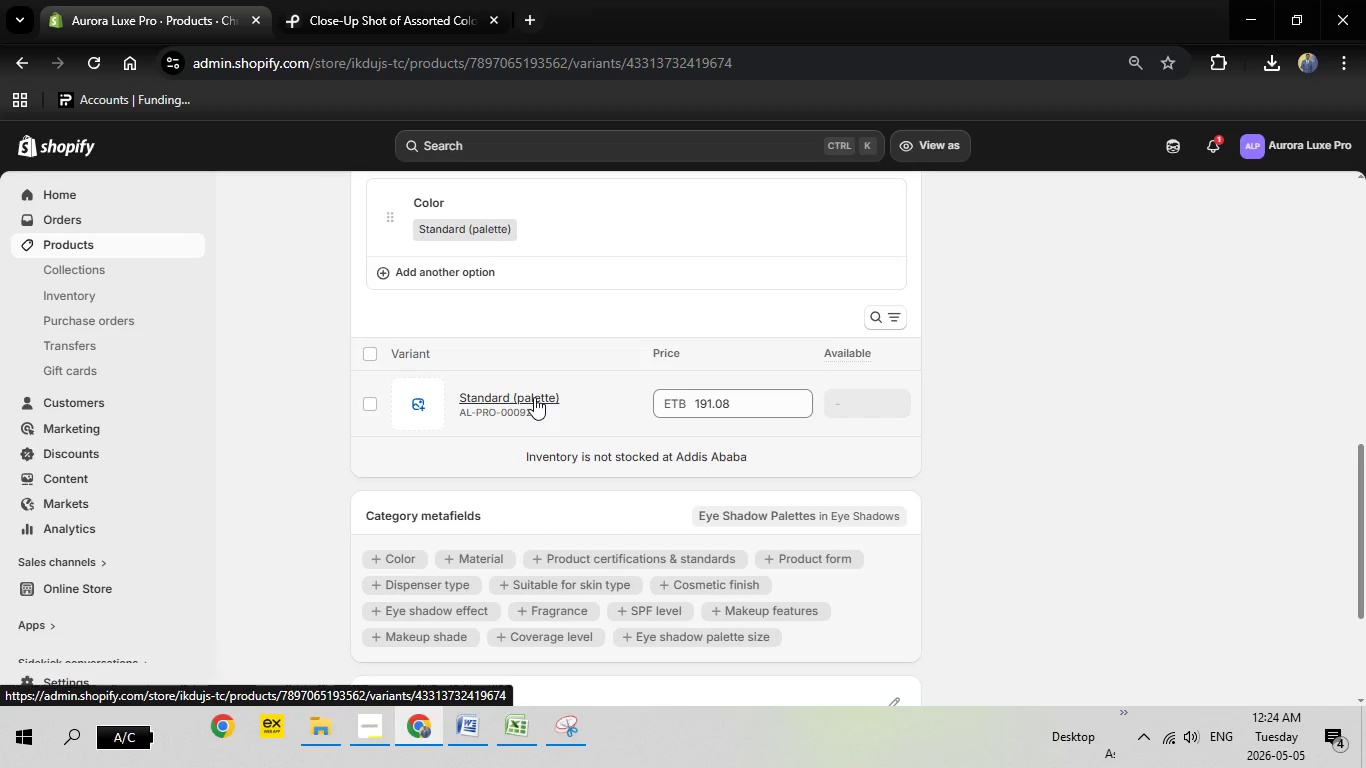 
scroll: coordinate [387, 347], scroll_direction: up, amount: 4.0
 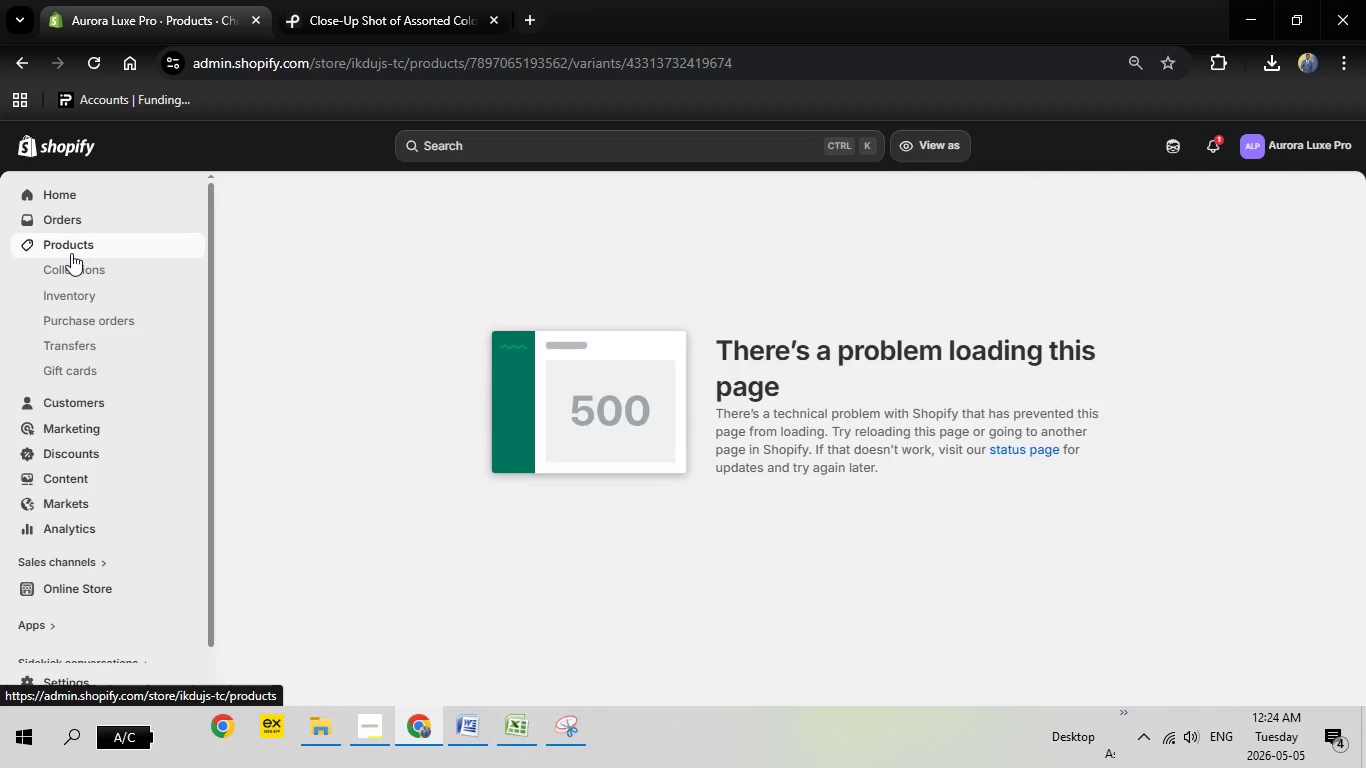 
left_click([75, 241])
 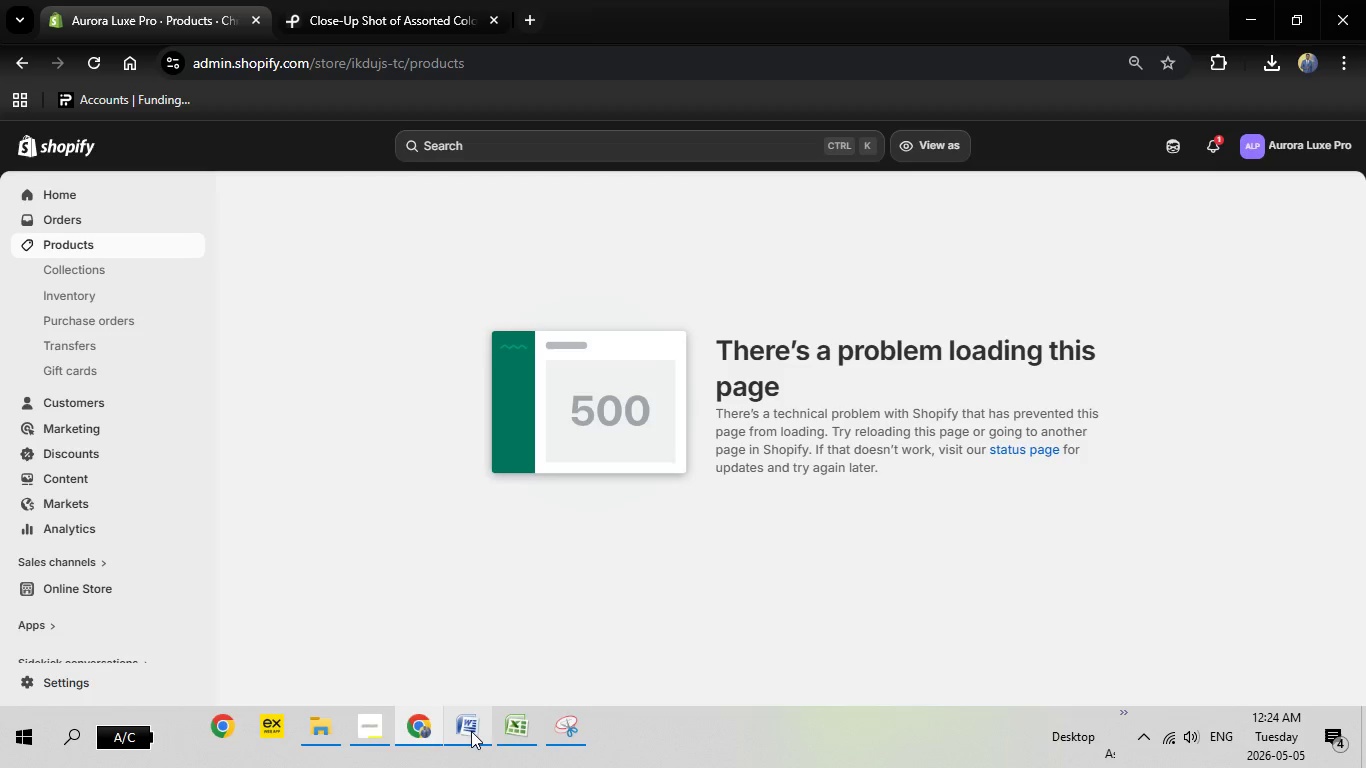 
left_click([477, 733])
 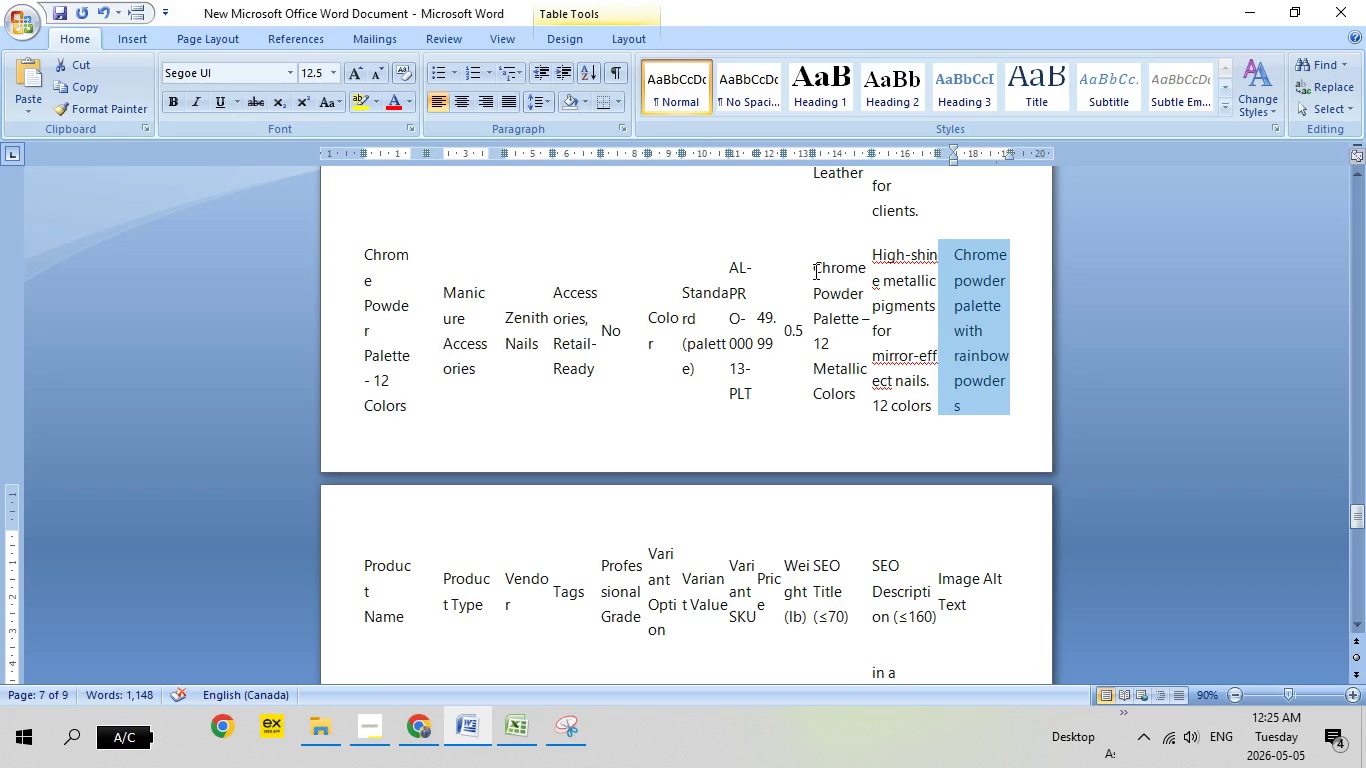 
left_click_drag(start_coordinate=[814, 270], to_coordinate=[855, 411])
 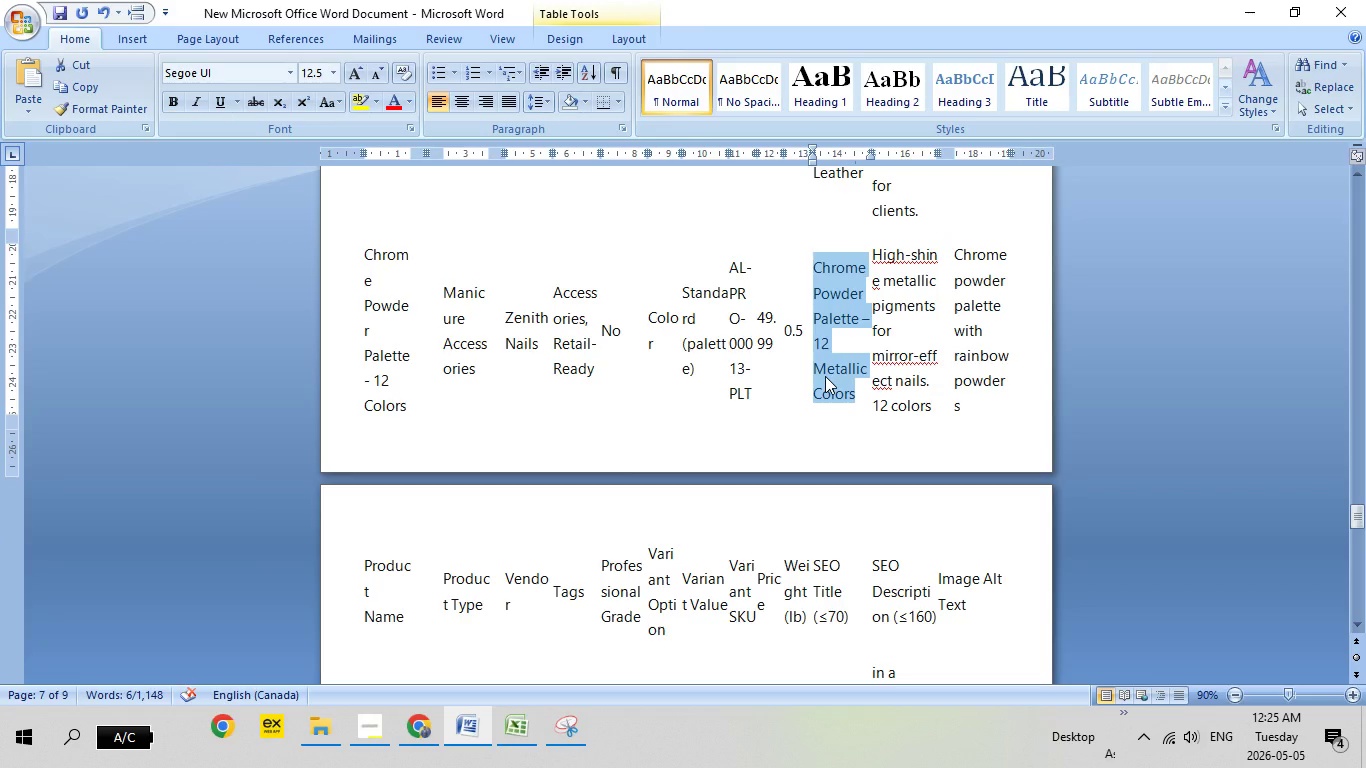 
right_click([825, 376])
 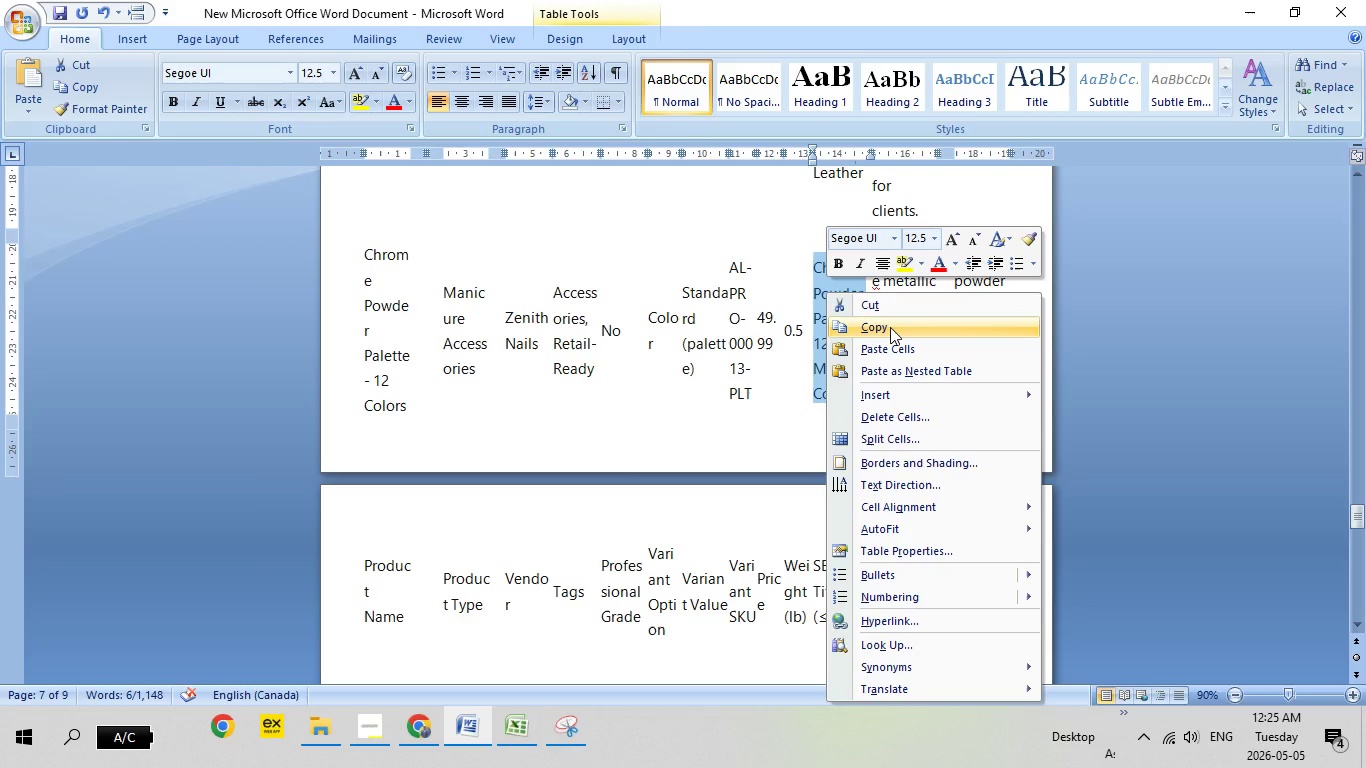 
left_click([890, 327])
 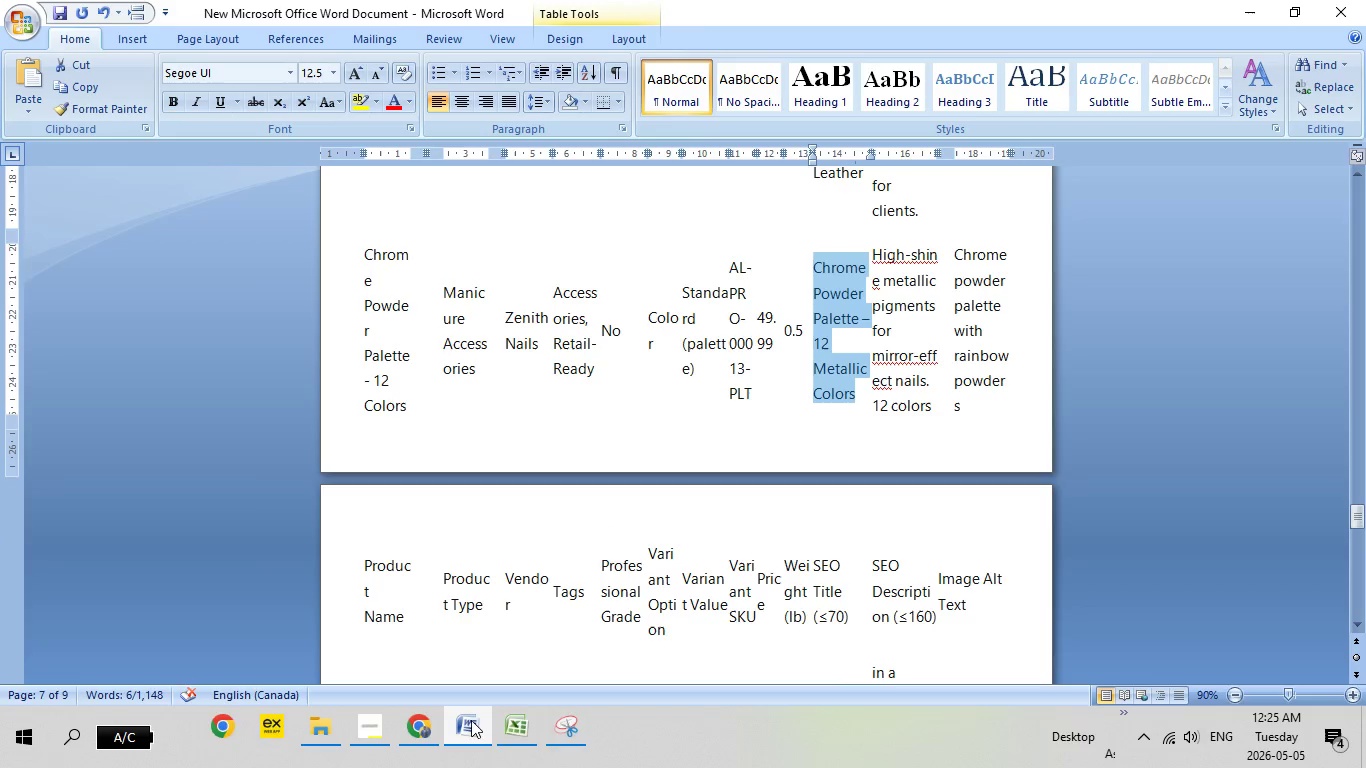 
left_click([422, 741])
 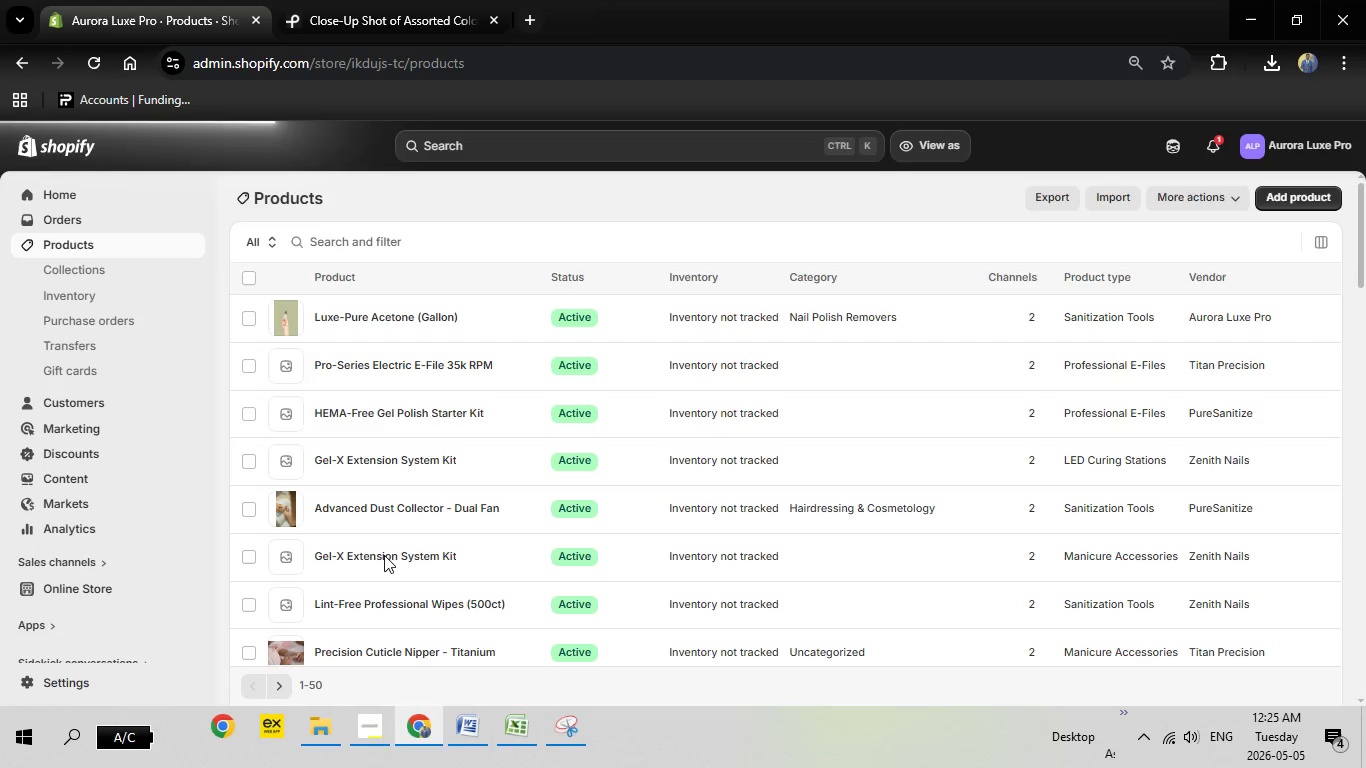 
scroll: coordinate [384, 555], scroll_direction: down, amount: 1.0
 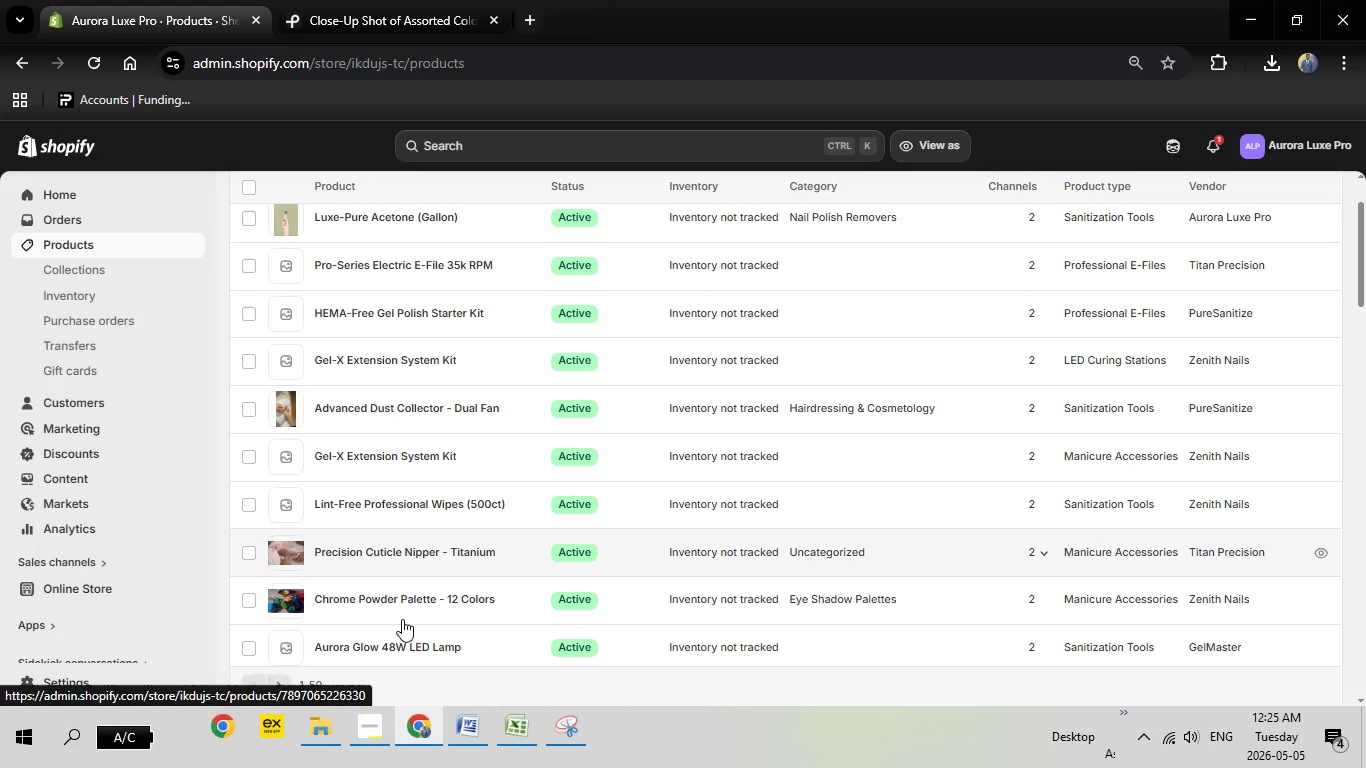 
left_click([389, 598])
 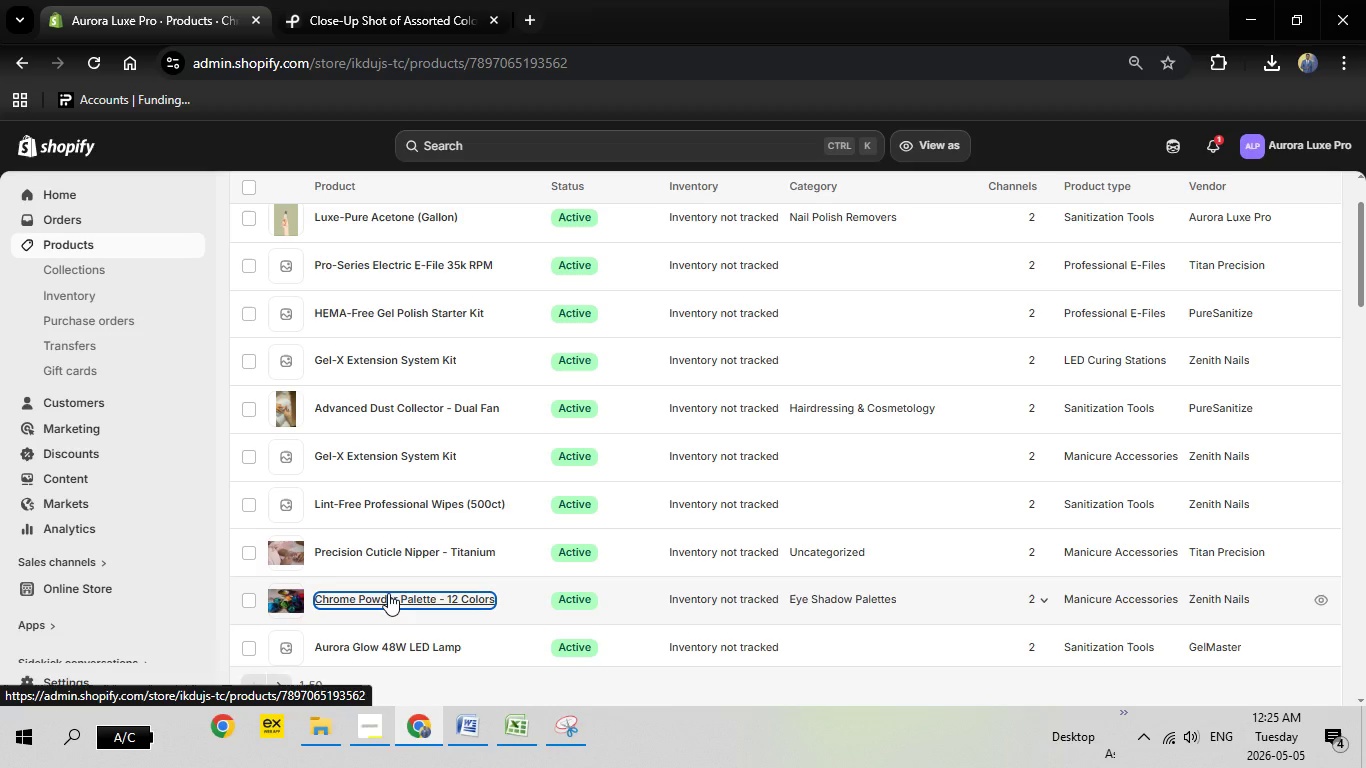 
wait(10.72)
 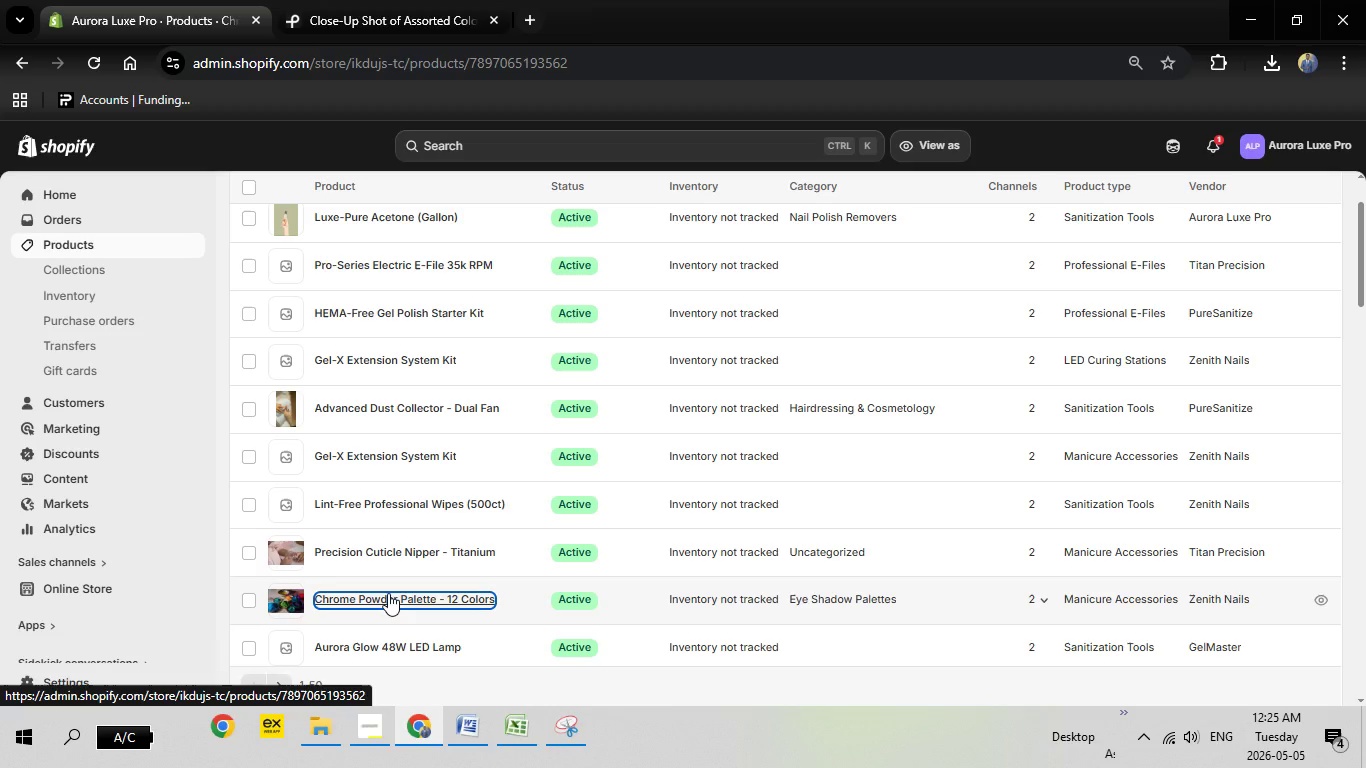 
scroll: coordinate [703, 508], scroll_direction: down, amount: 46.0
 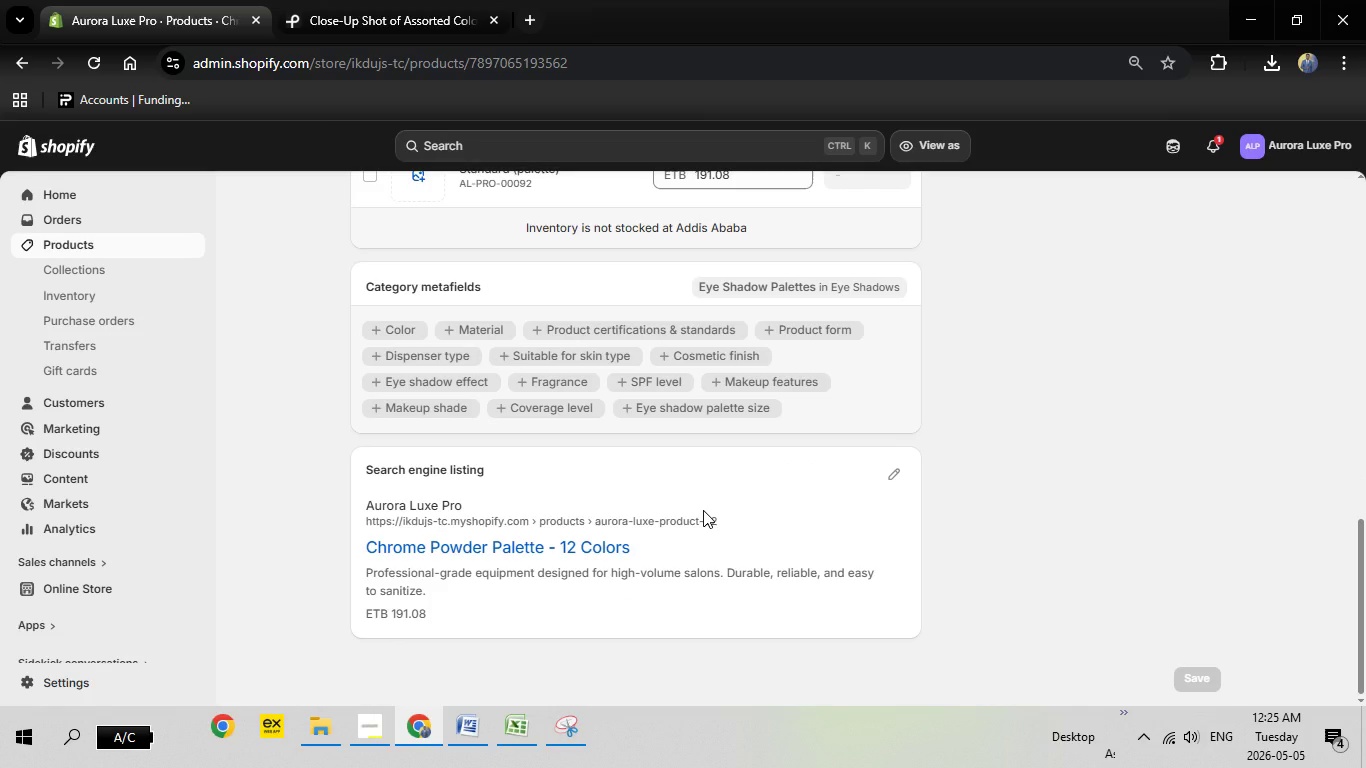 
scroll: coordinate [703, 510], scroll_direction: down, amount: 6.0
 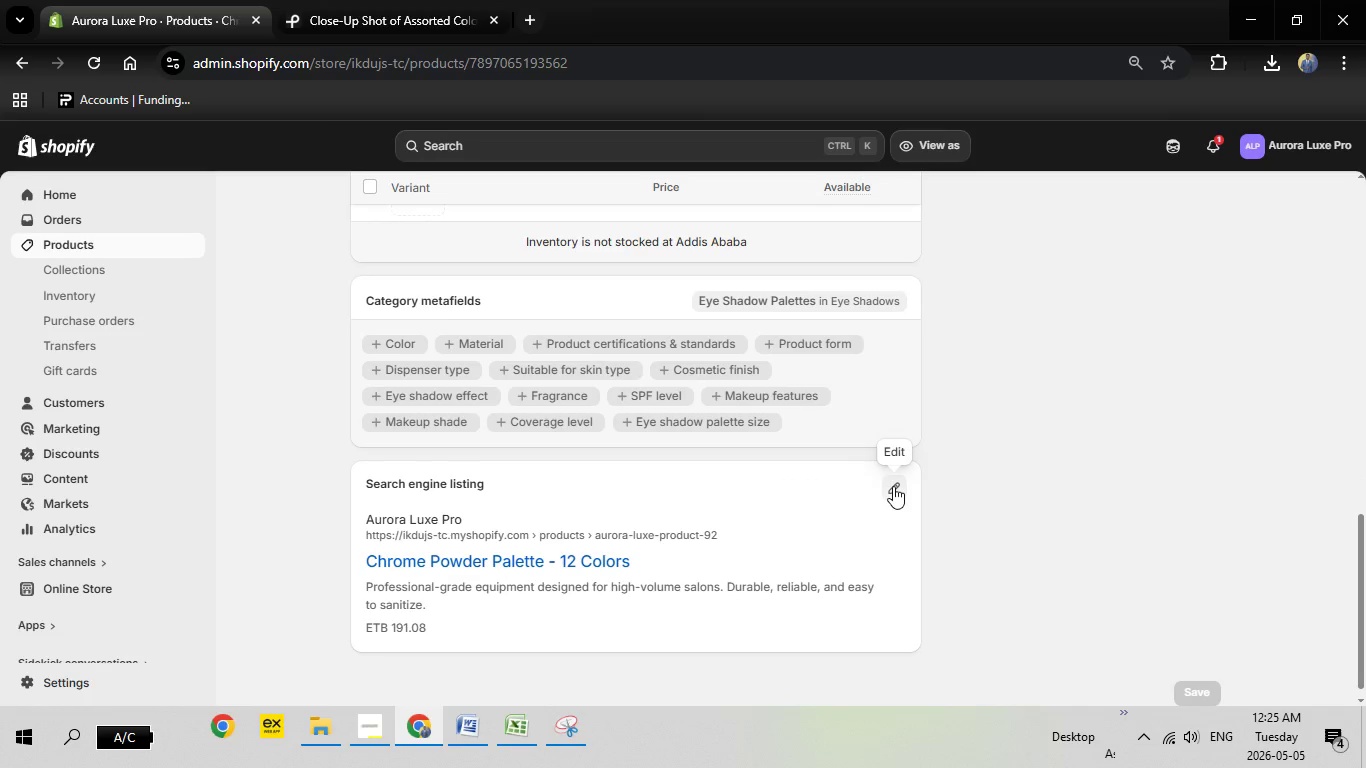 
left_click([892, 486])
 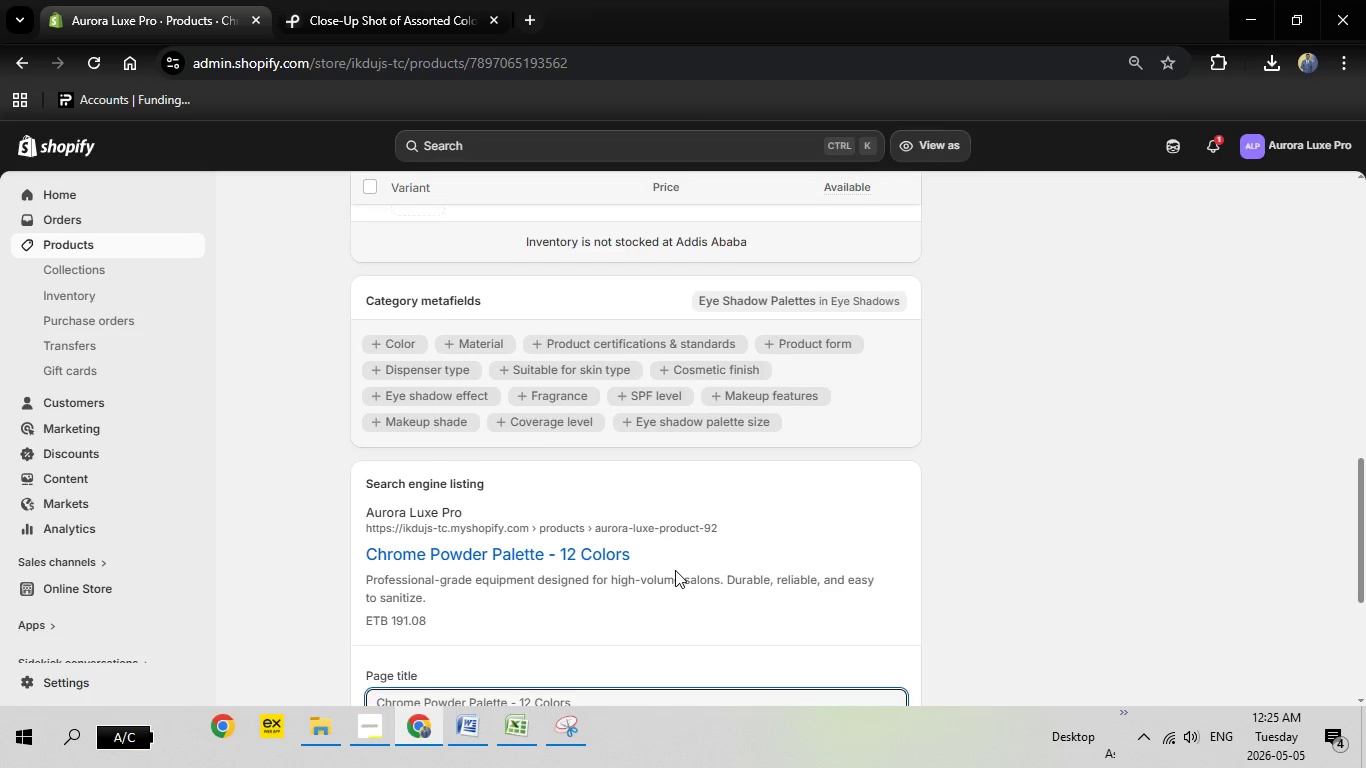 
scroll: coordinate [675, 570], scroll_direction: down, amount: 6.0
 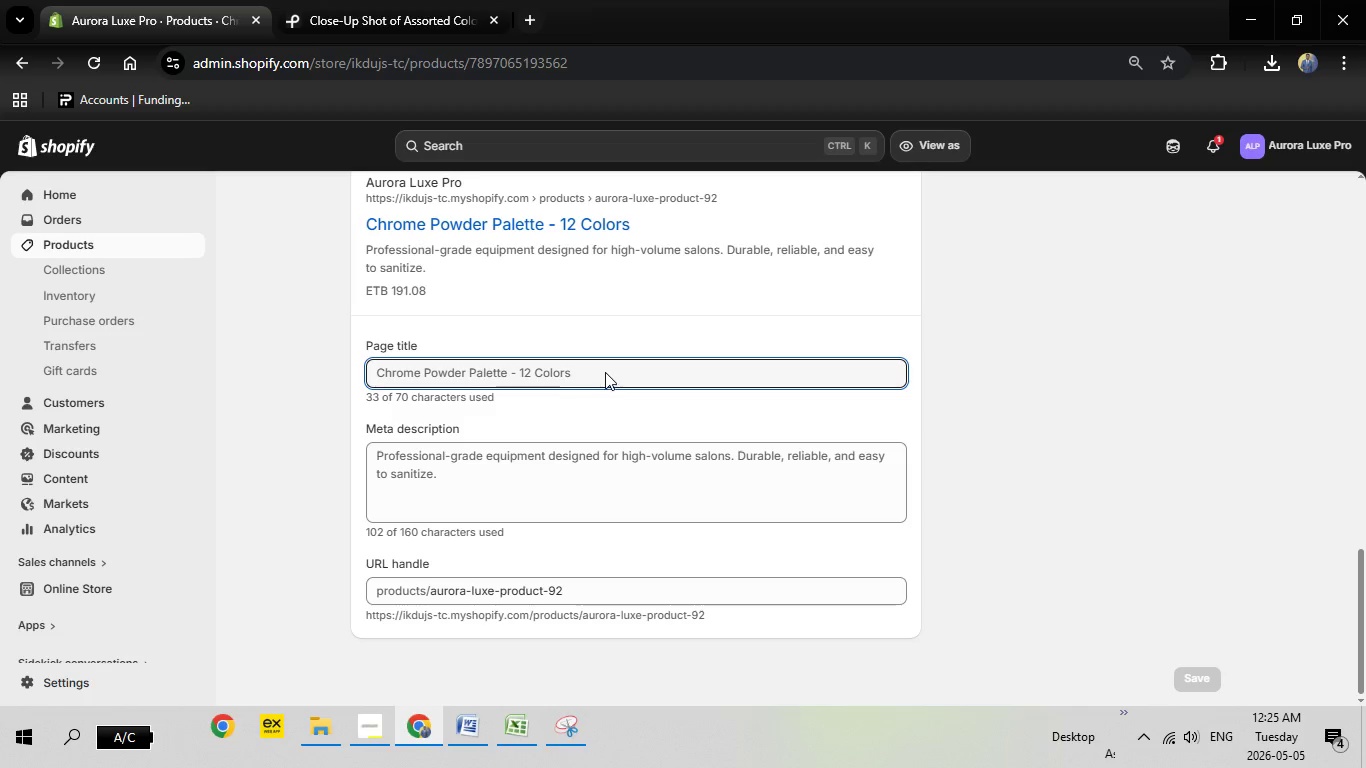 
left_click_drag(start_coordinate=[596, 371], to_coordinate=[271, 383])
 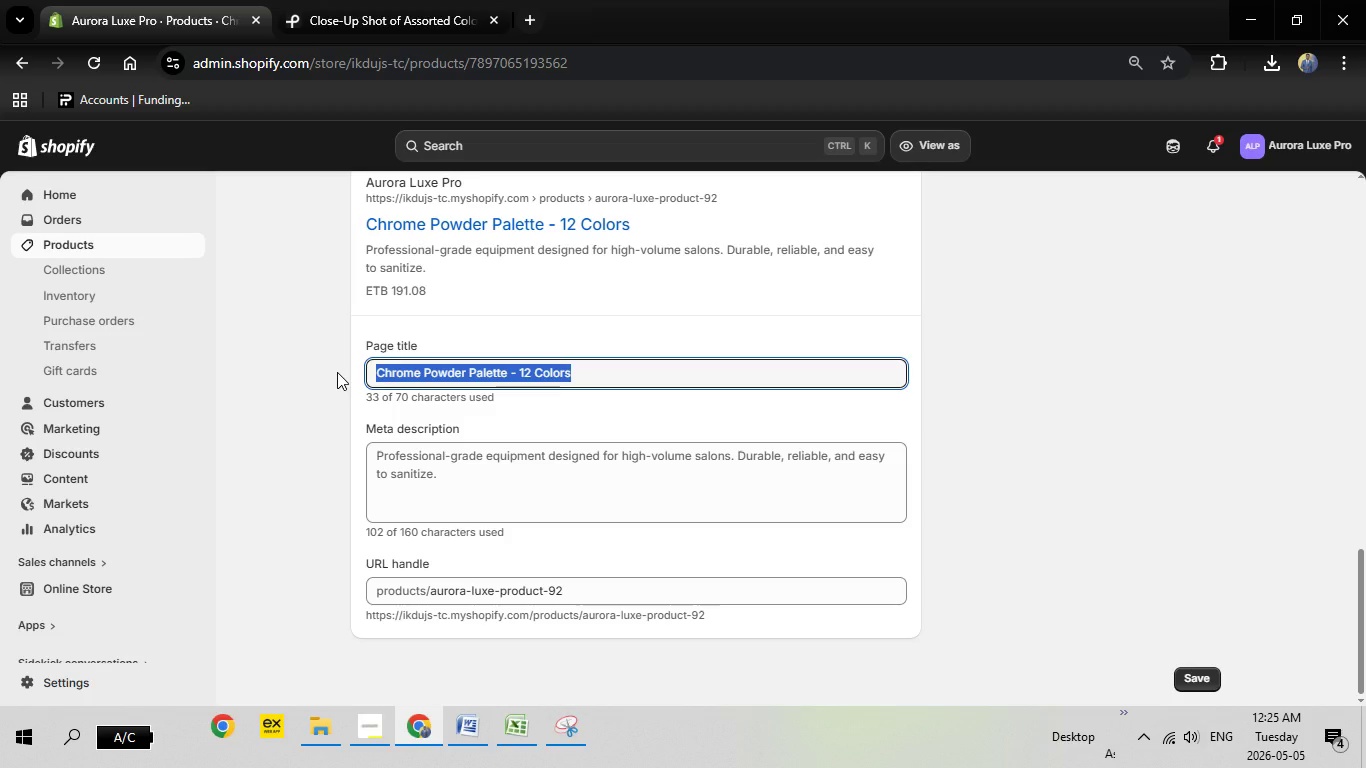 
key(Backspace)
 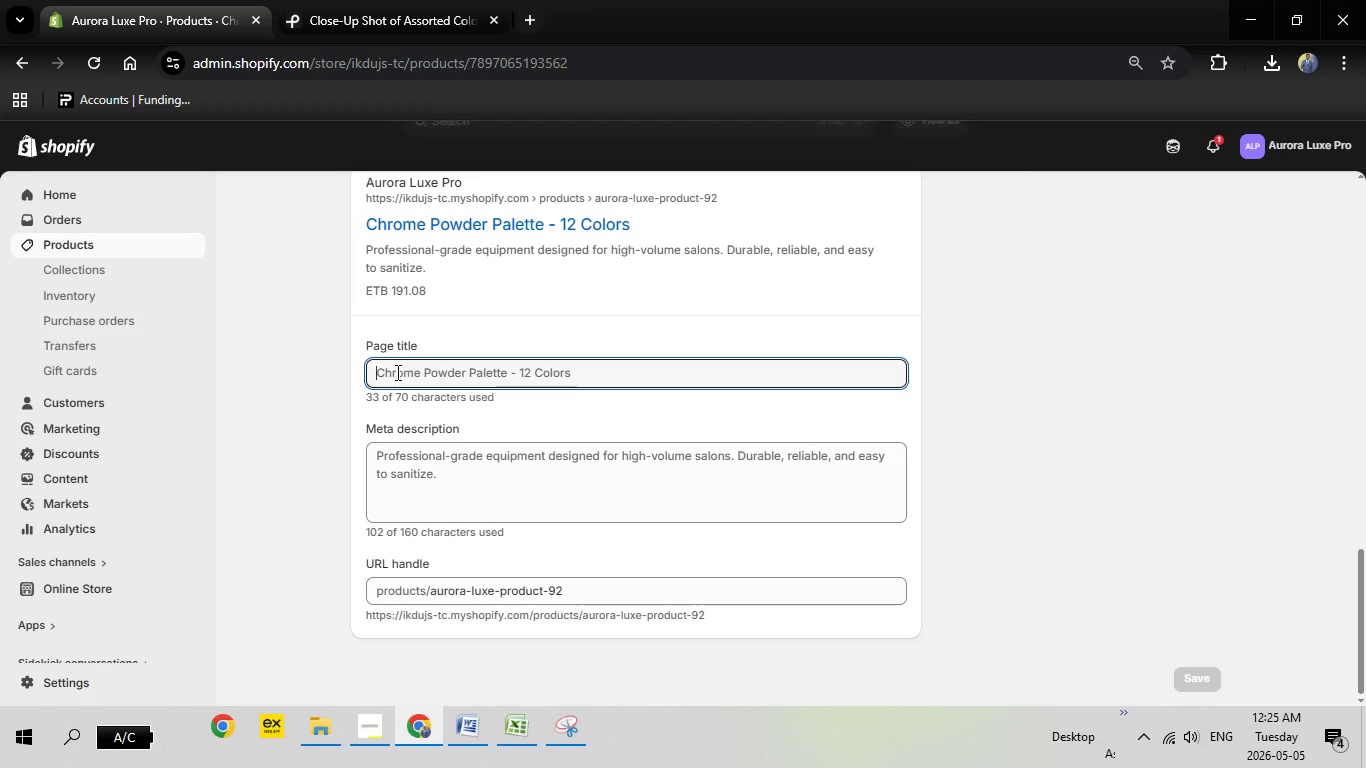 
right_click([397, 371])
 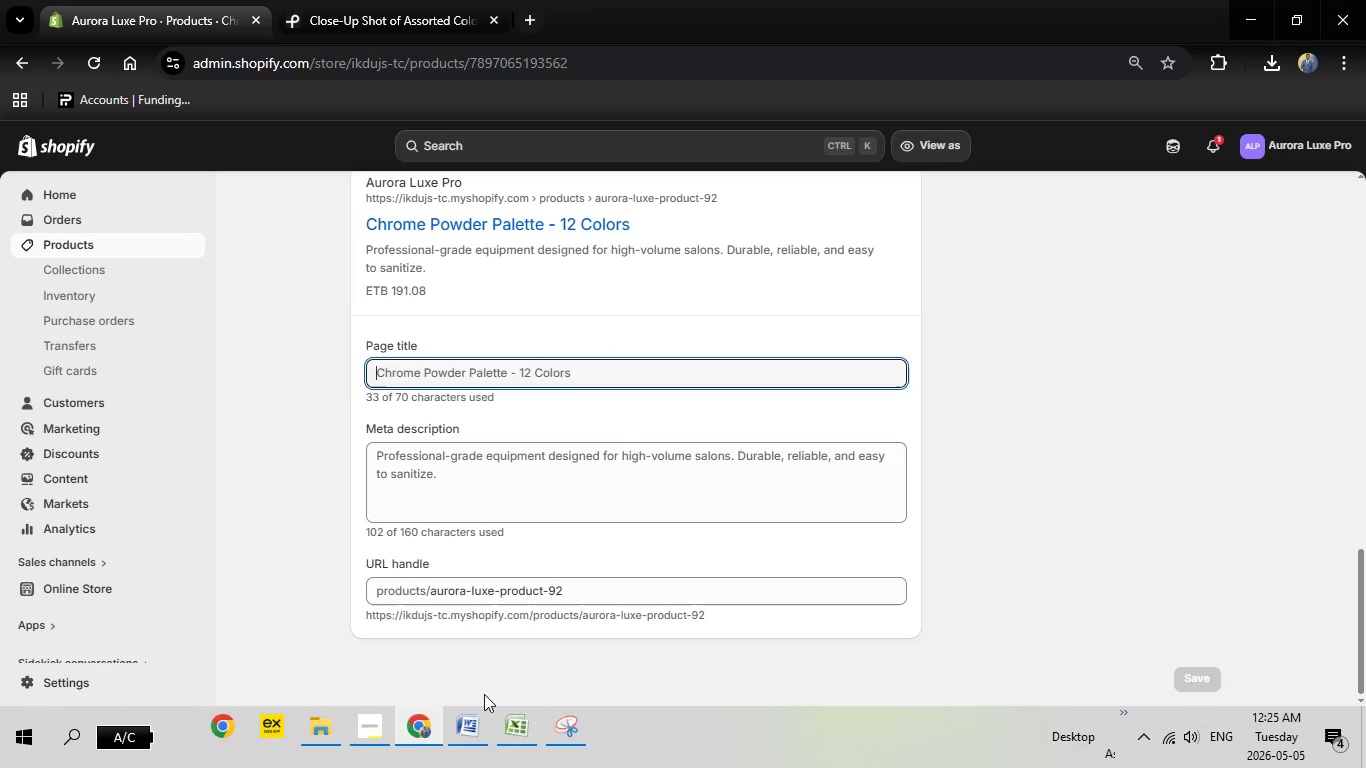 
left_click([477, 730])
 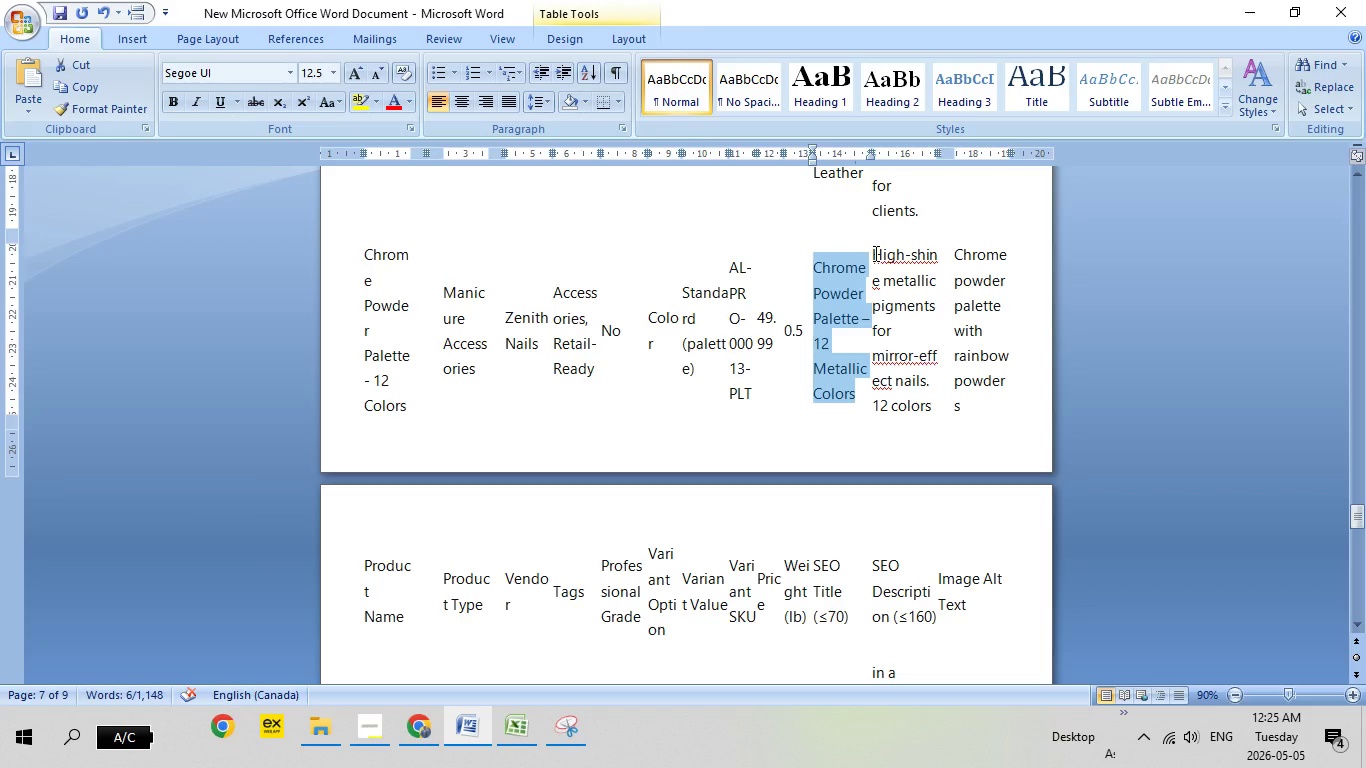 
left_click_drag(start_coordinate=[874, 253], to_coordinate=[926, 351])
 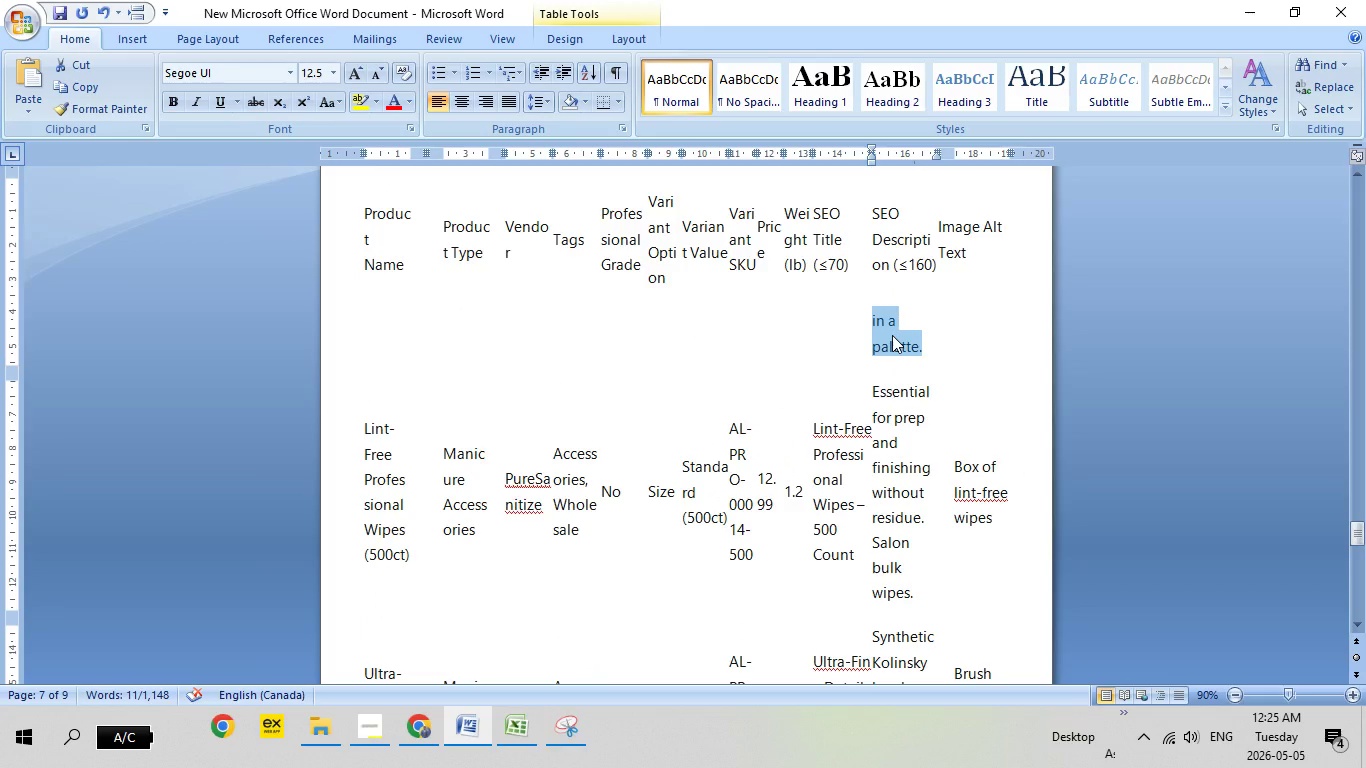 
right_click([892, 335])
 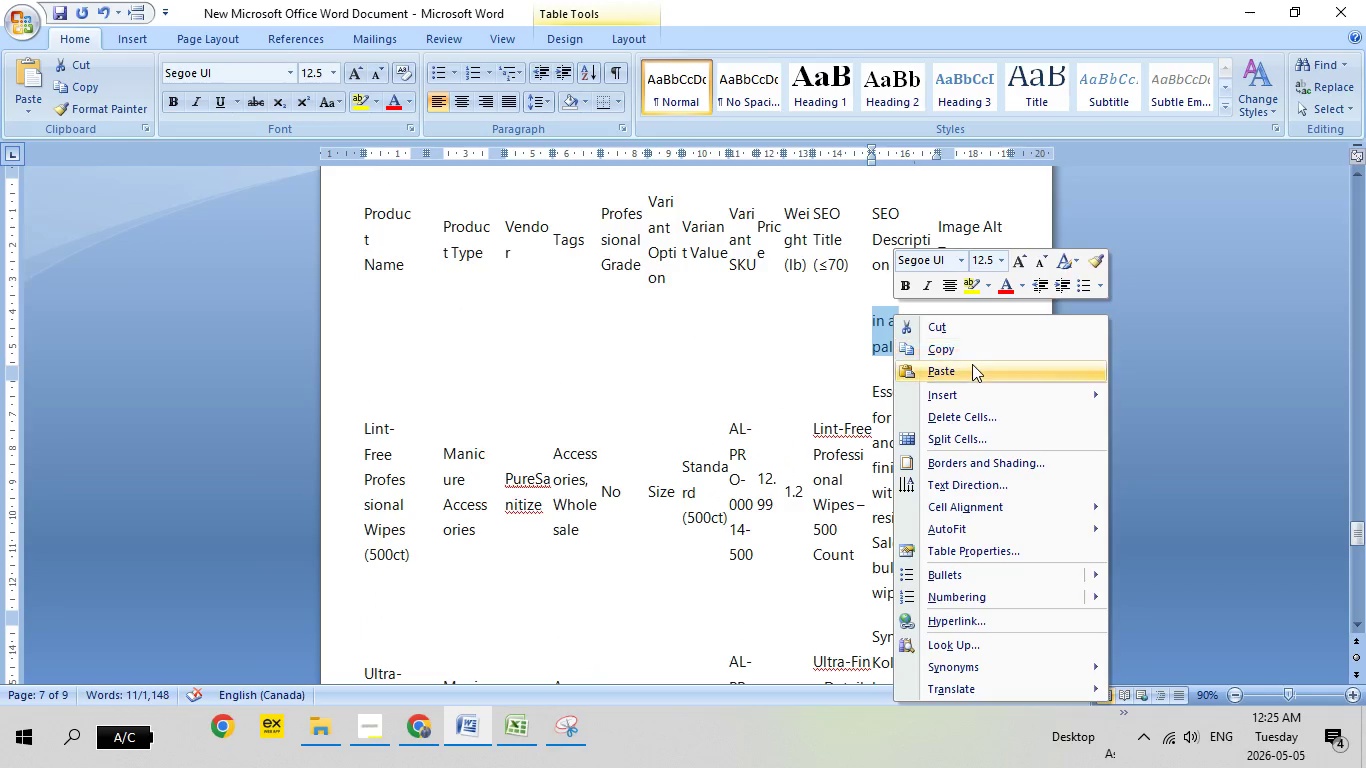 
left_click_drag(start_coordinate=[972, 364], to_coordinate=[958, 342])
 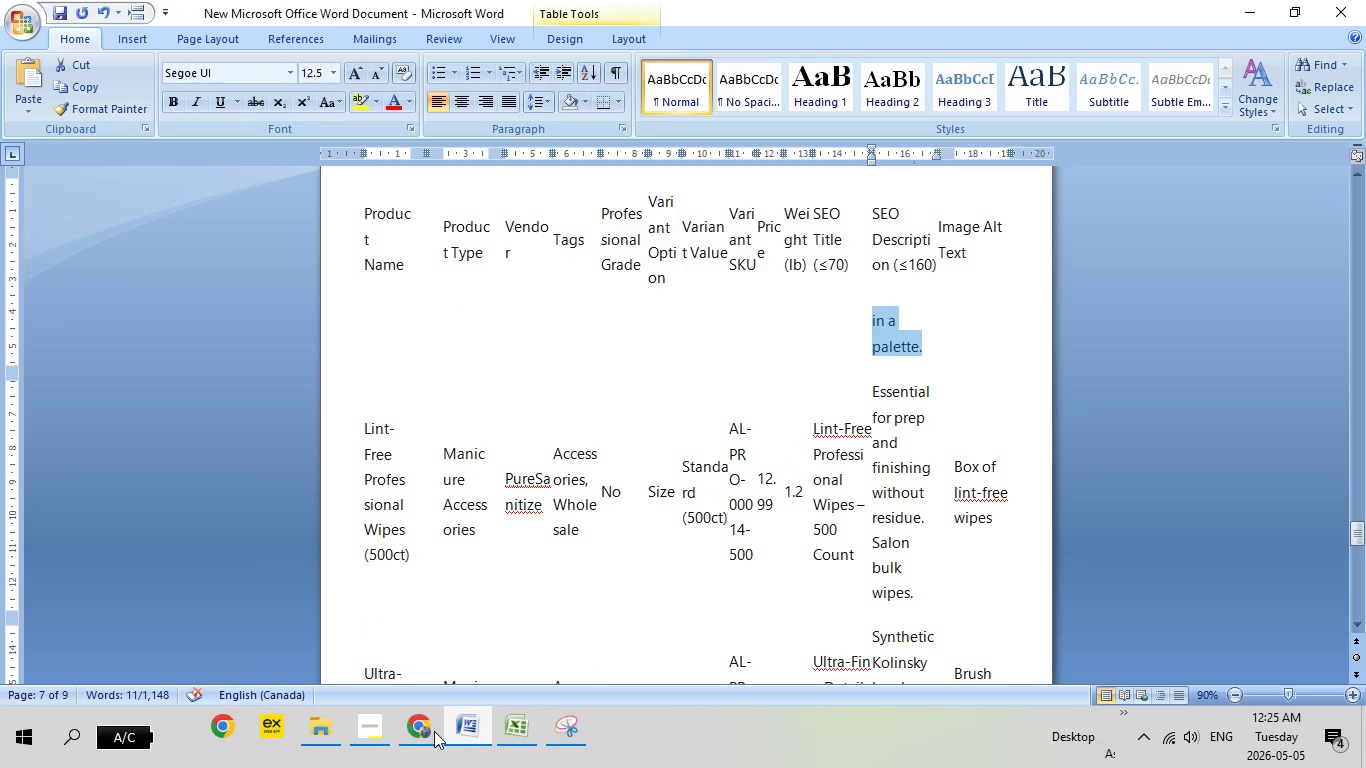 
left_click([424, 731])
 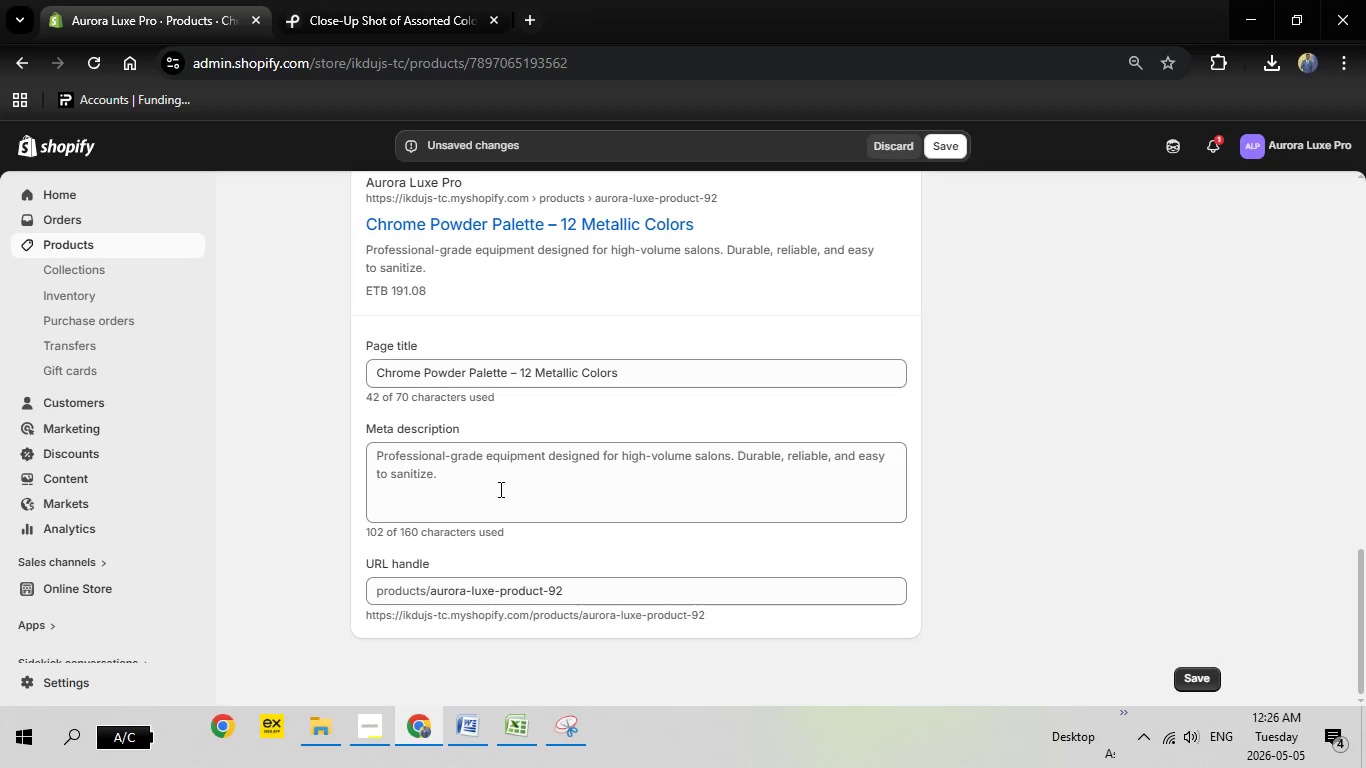 
left_click_drag(start_coordinate=[497, 489], to_coordinate=[387, 423])
 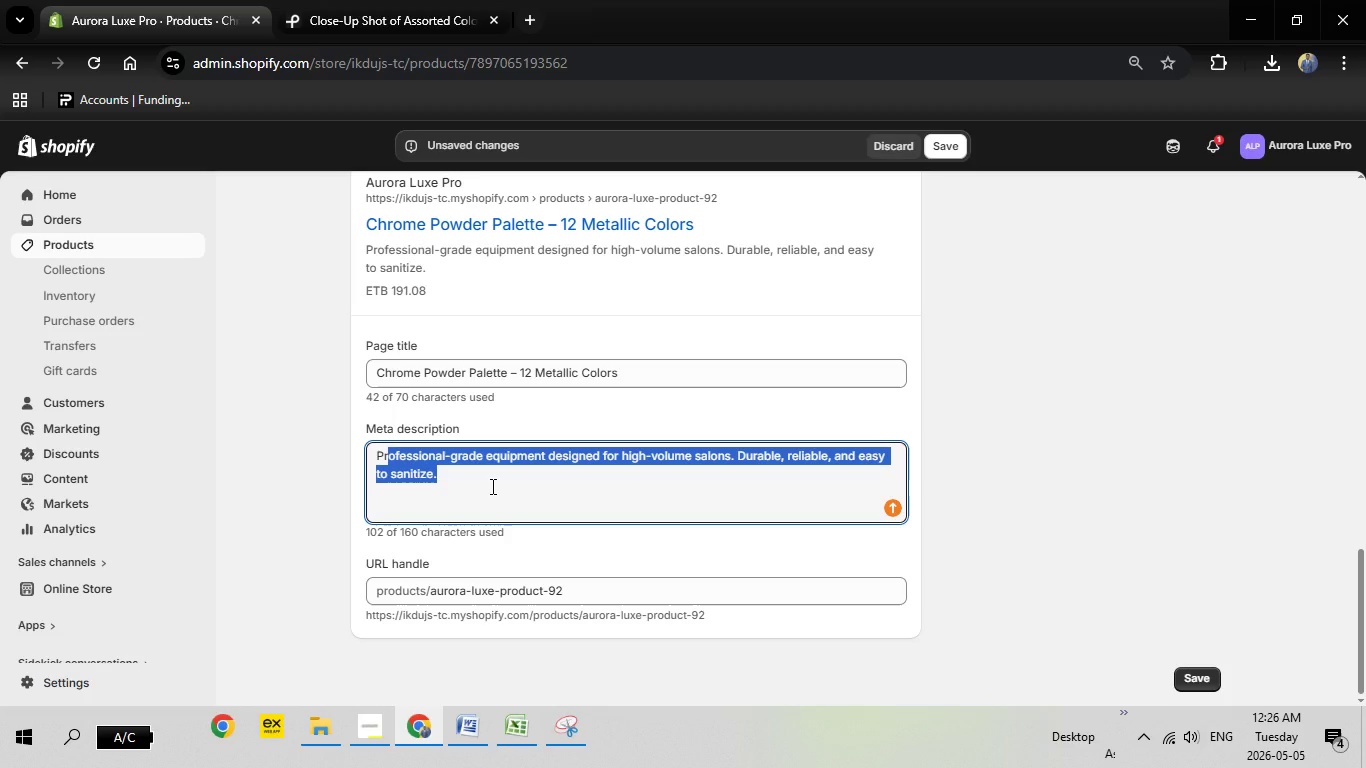 
key(Backspace)
 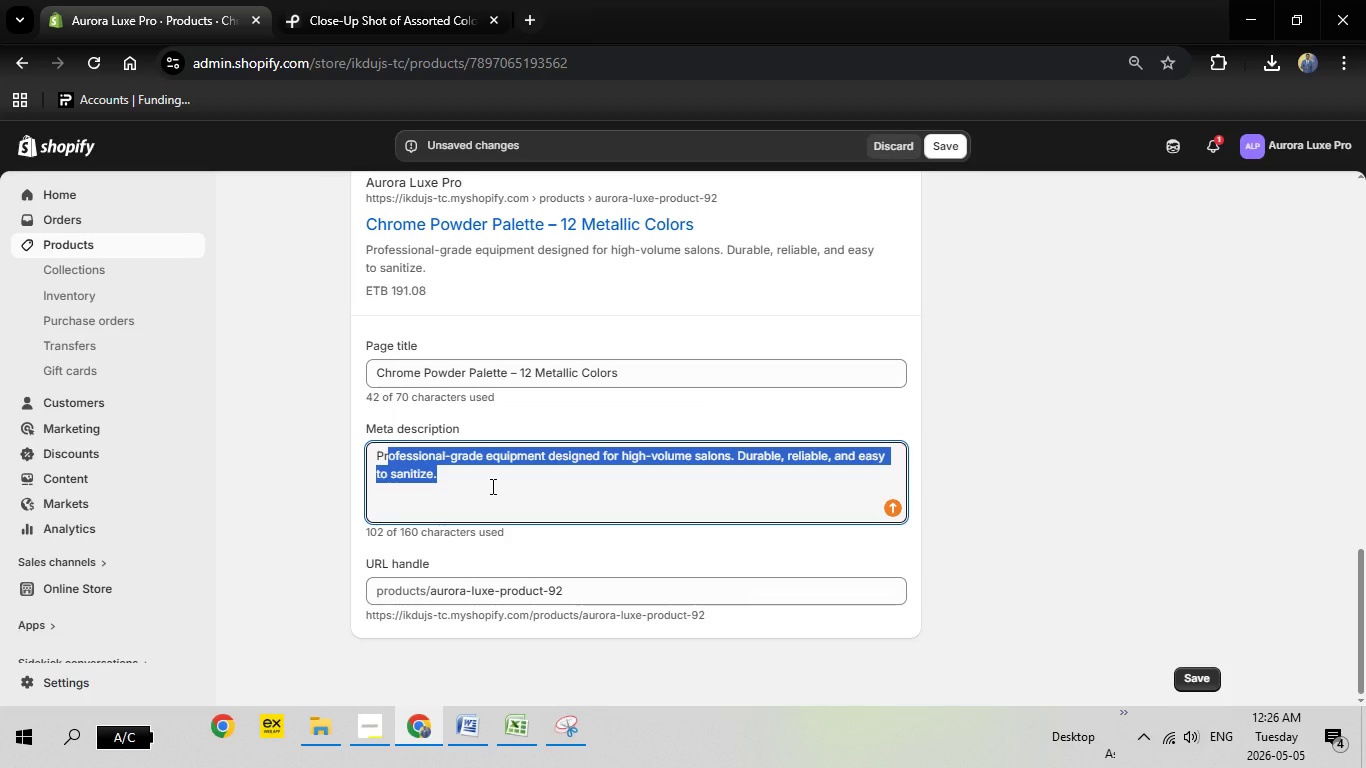 
key(Backspace)
 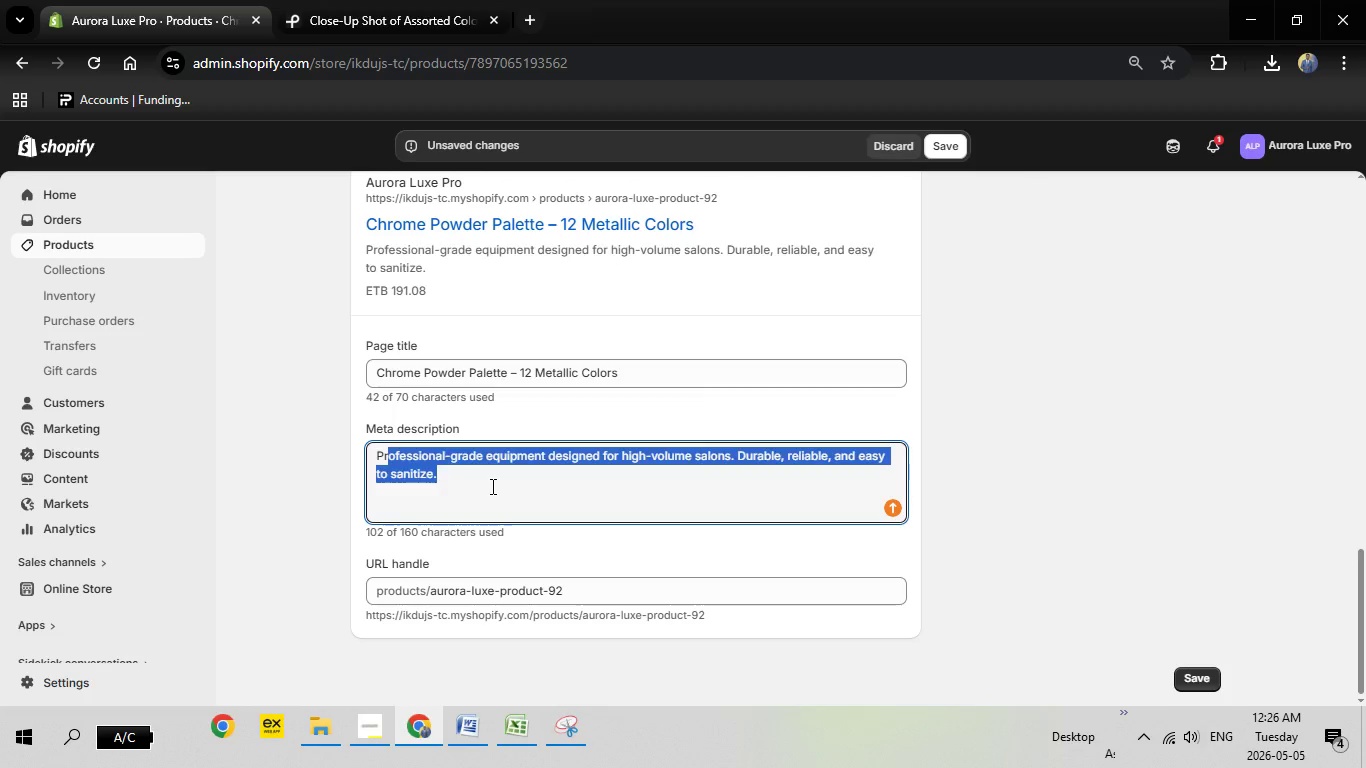 
key(Backspace)
 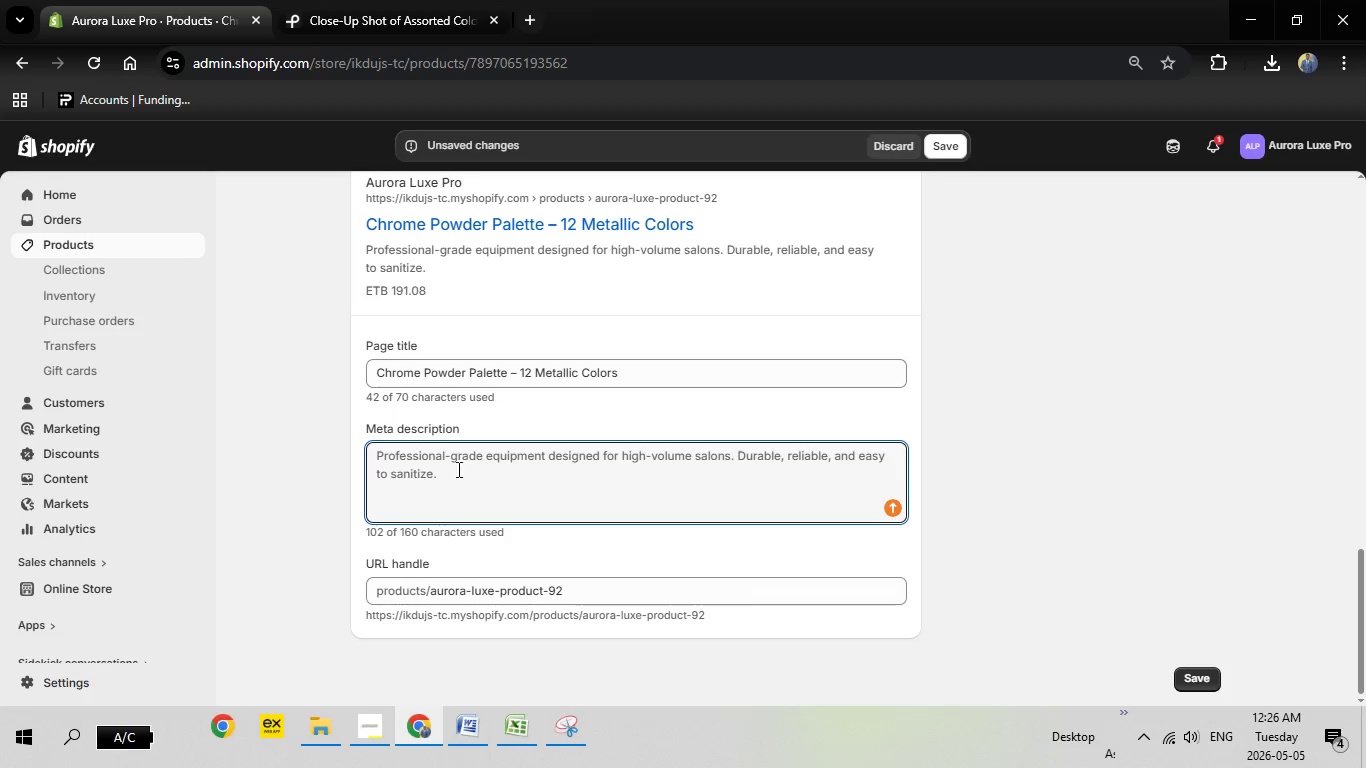 
right_click([418, 461])
 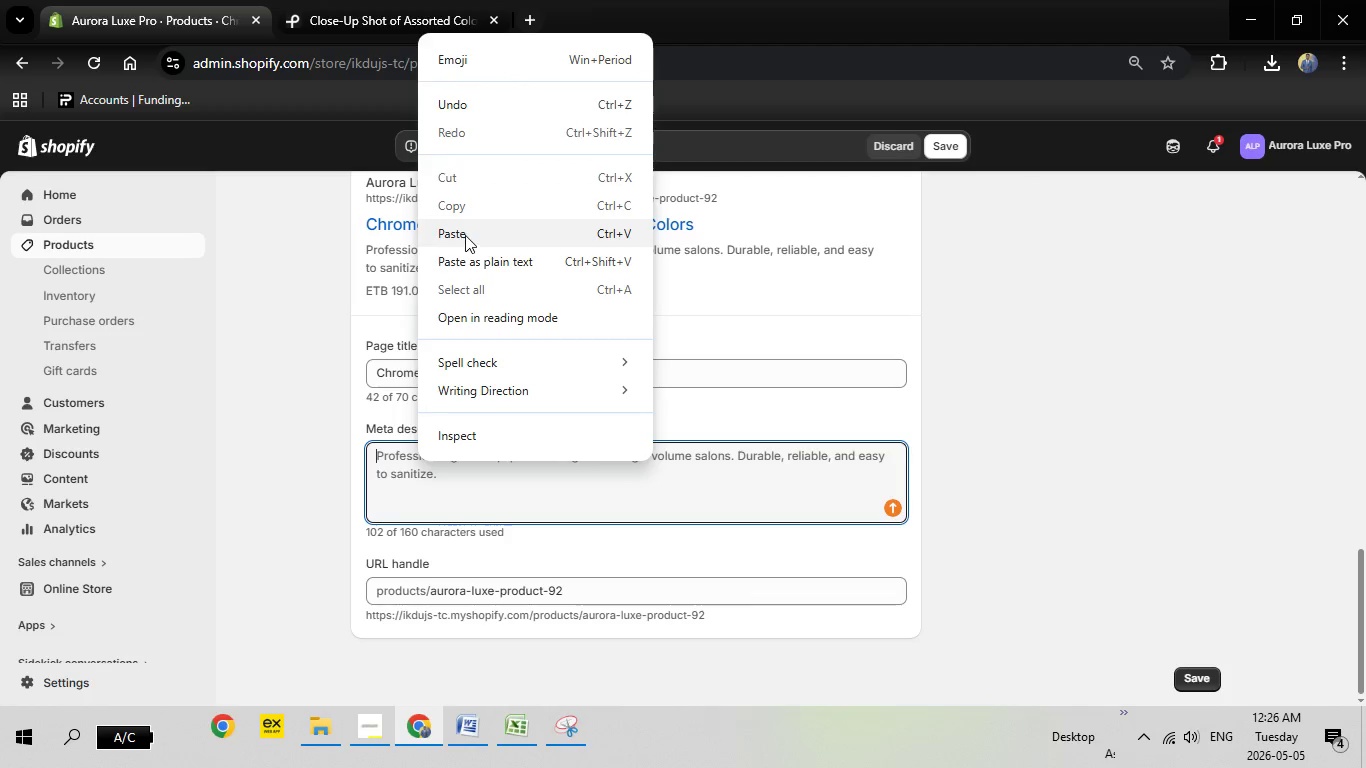 
left_click([466, 234])
 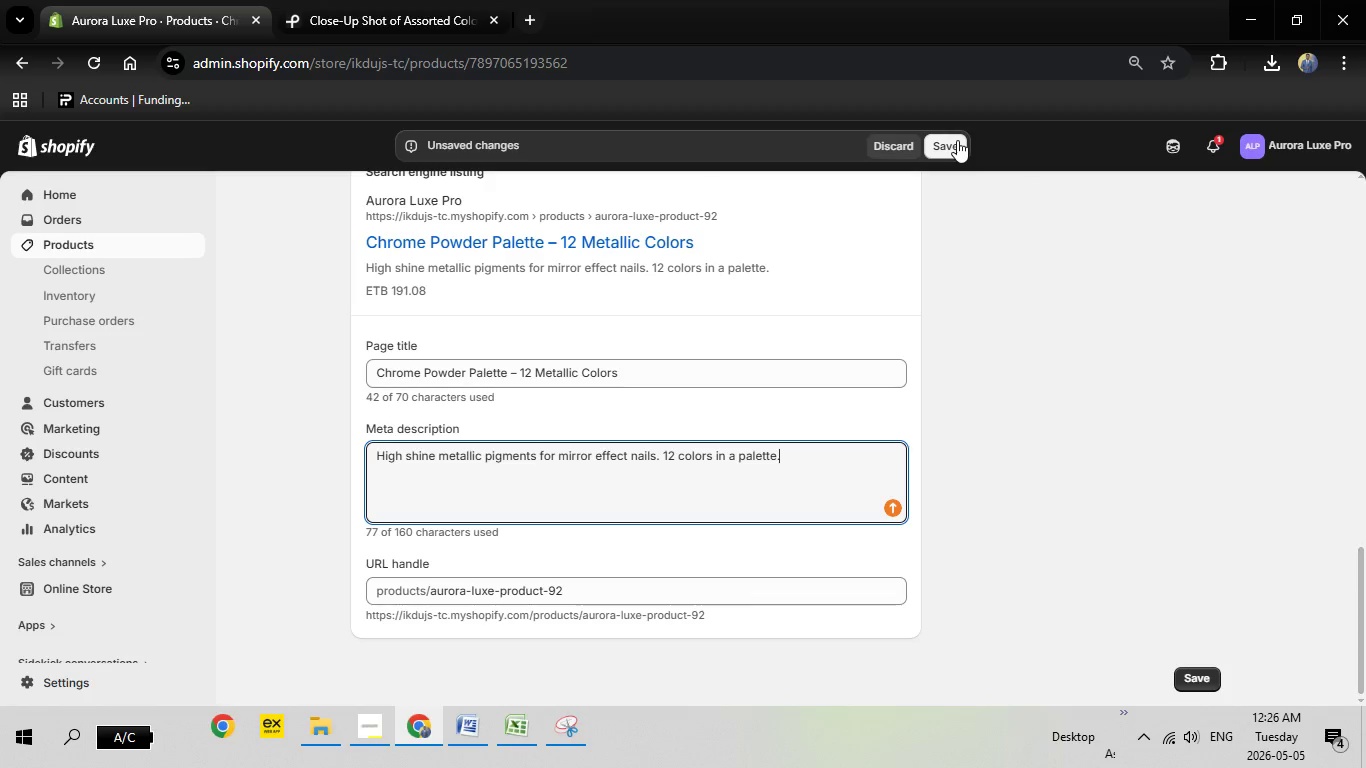 
wait(5.89)
 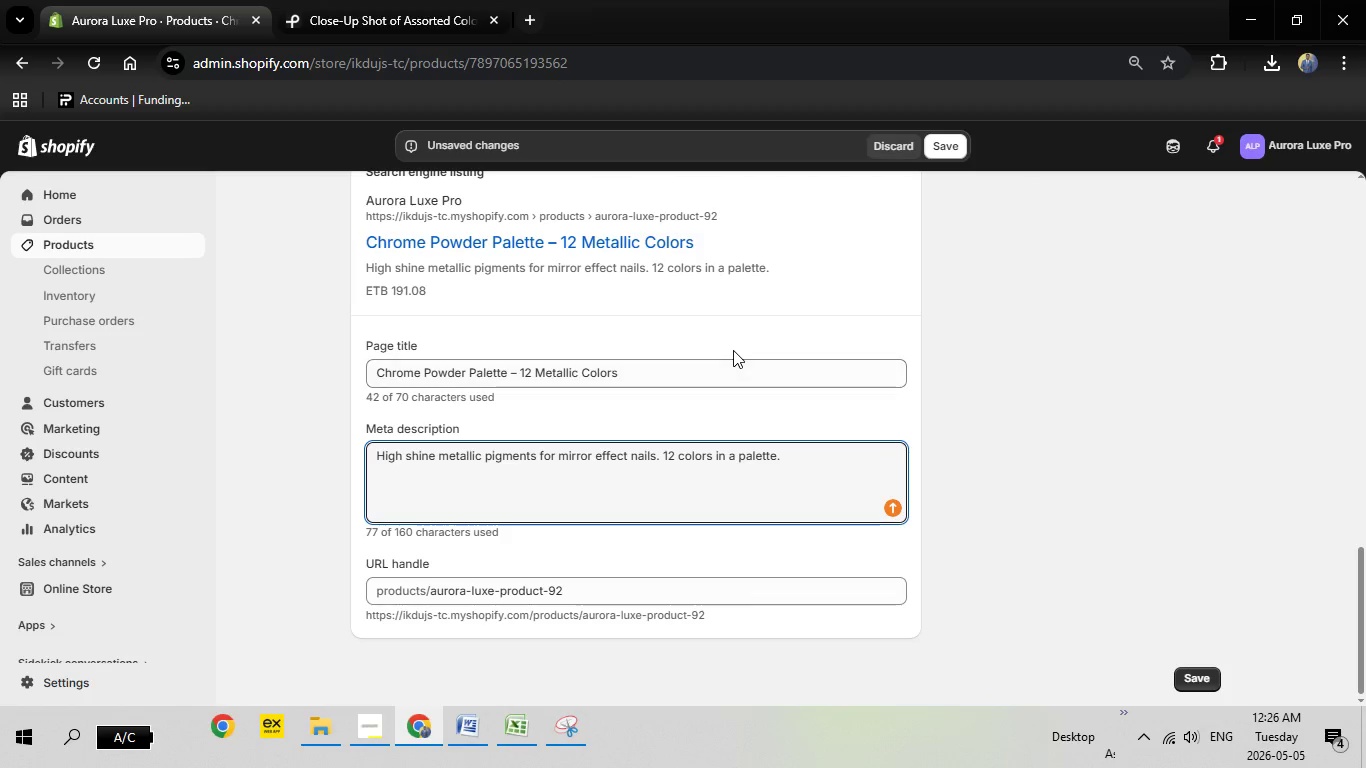 
scroll: coordinate [904, 258], scroll_direction: up, amount: 4.0
 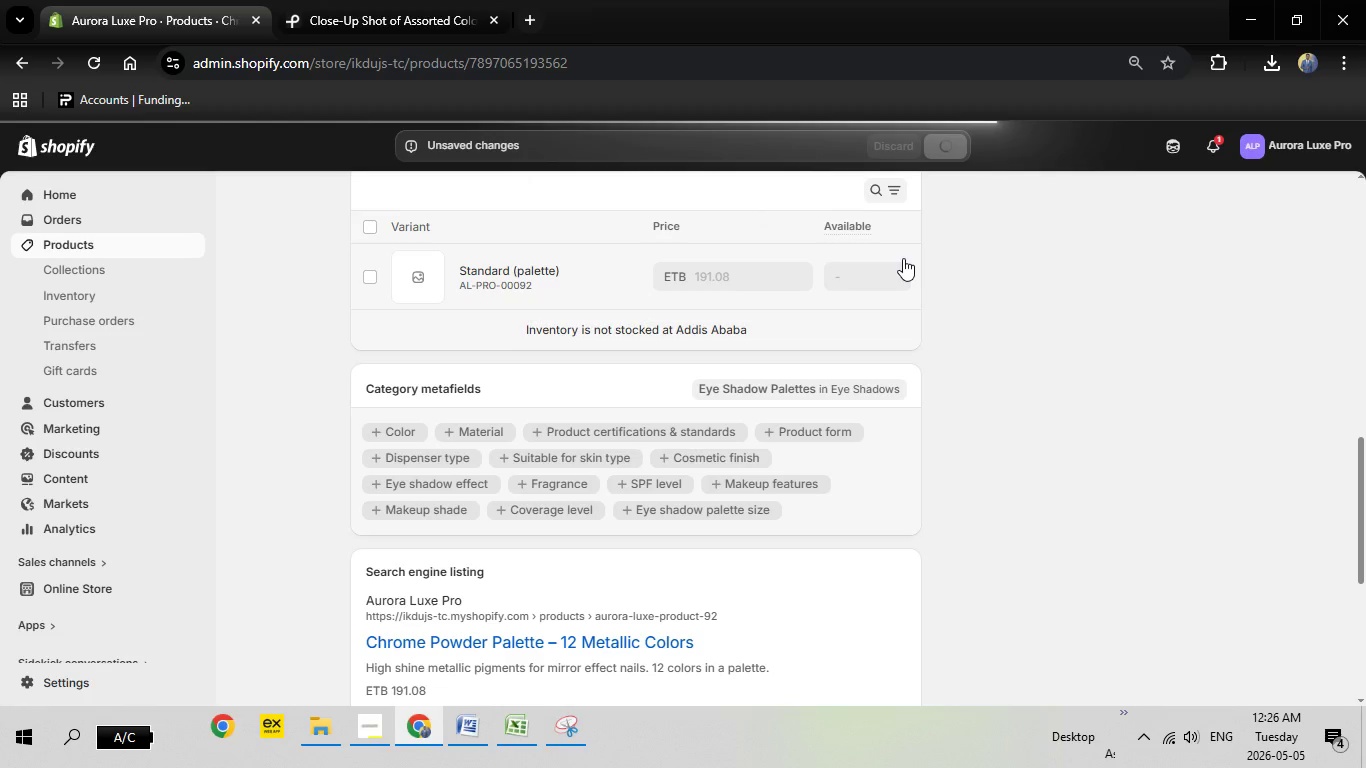 
wait(12.49)
 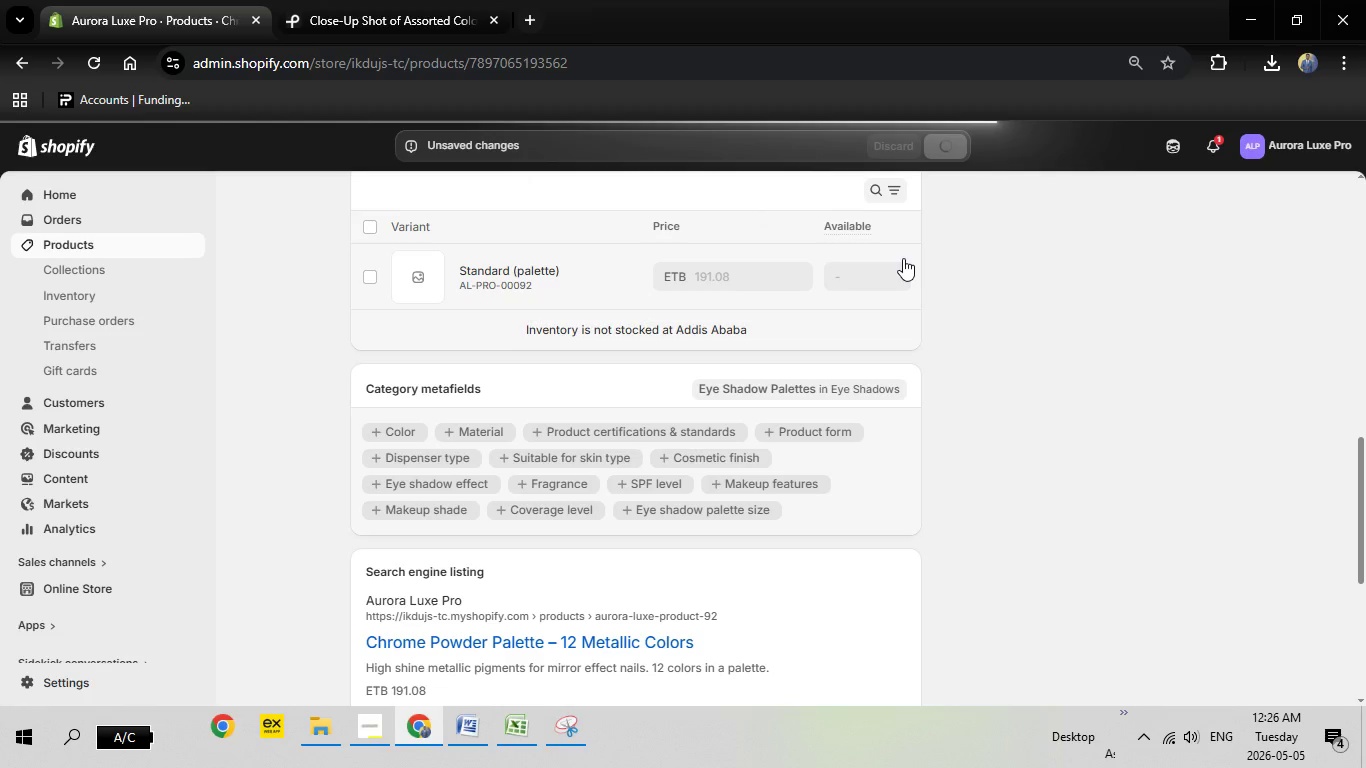 
scroll: coordinate [694, 296], scroll_direction: up, amount: 4.0
 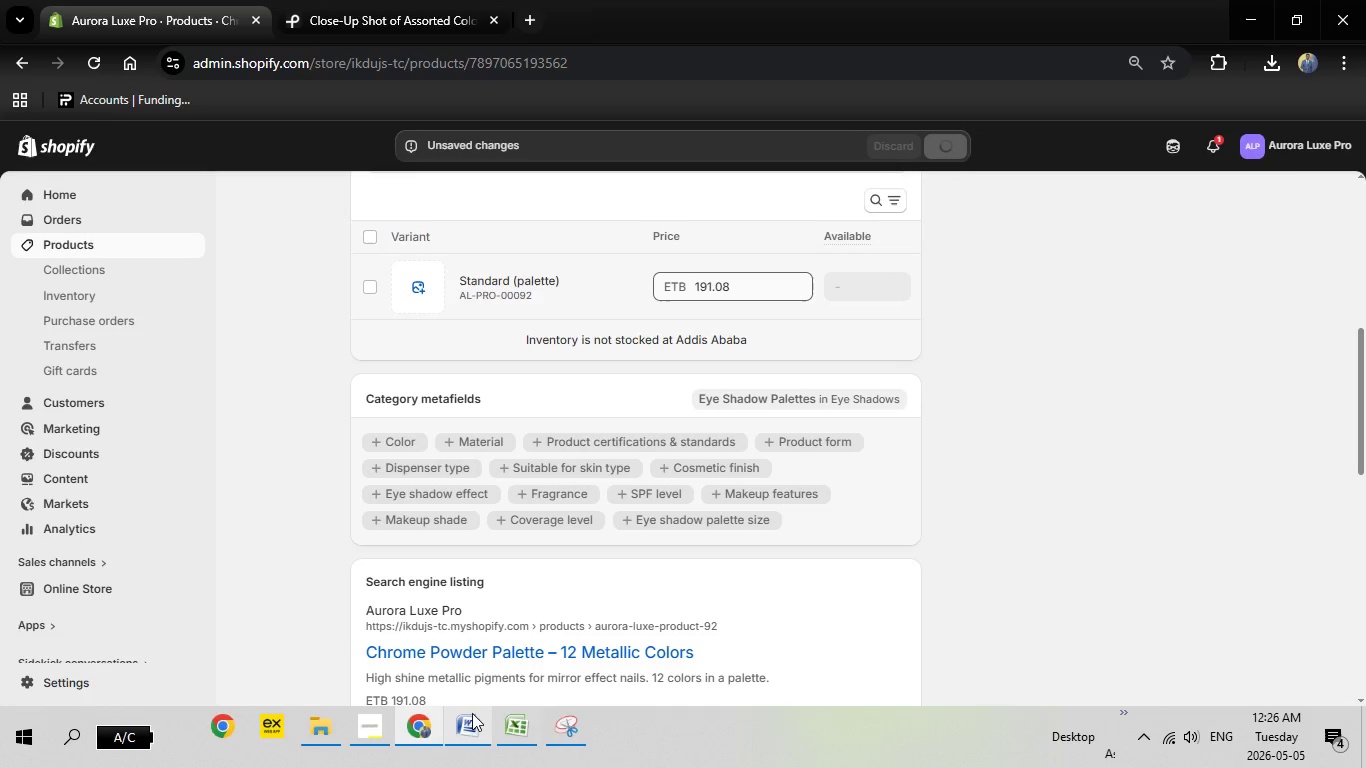 
left_click([465, 732])
 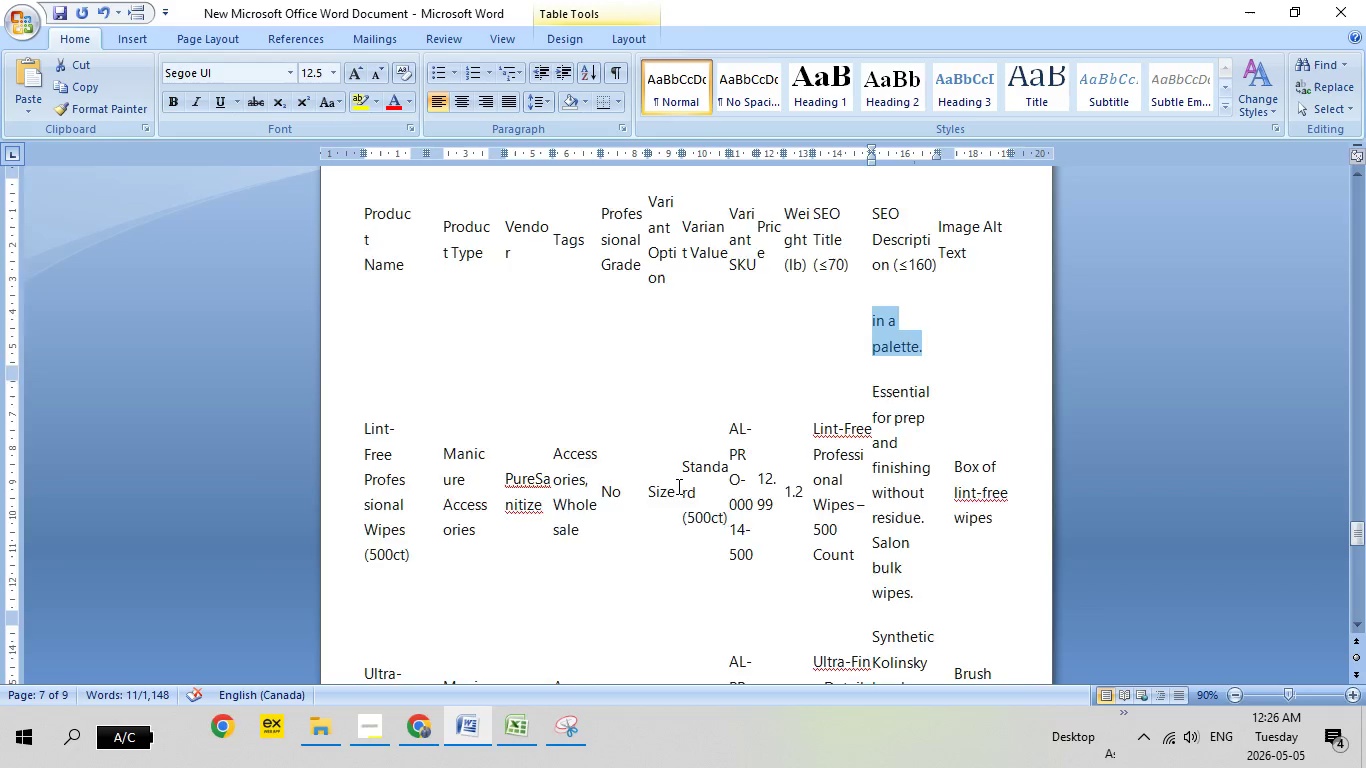 
scroll: coordinate [677, 486], scroll_direction: down, amount: 12.0
 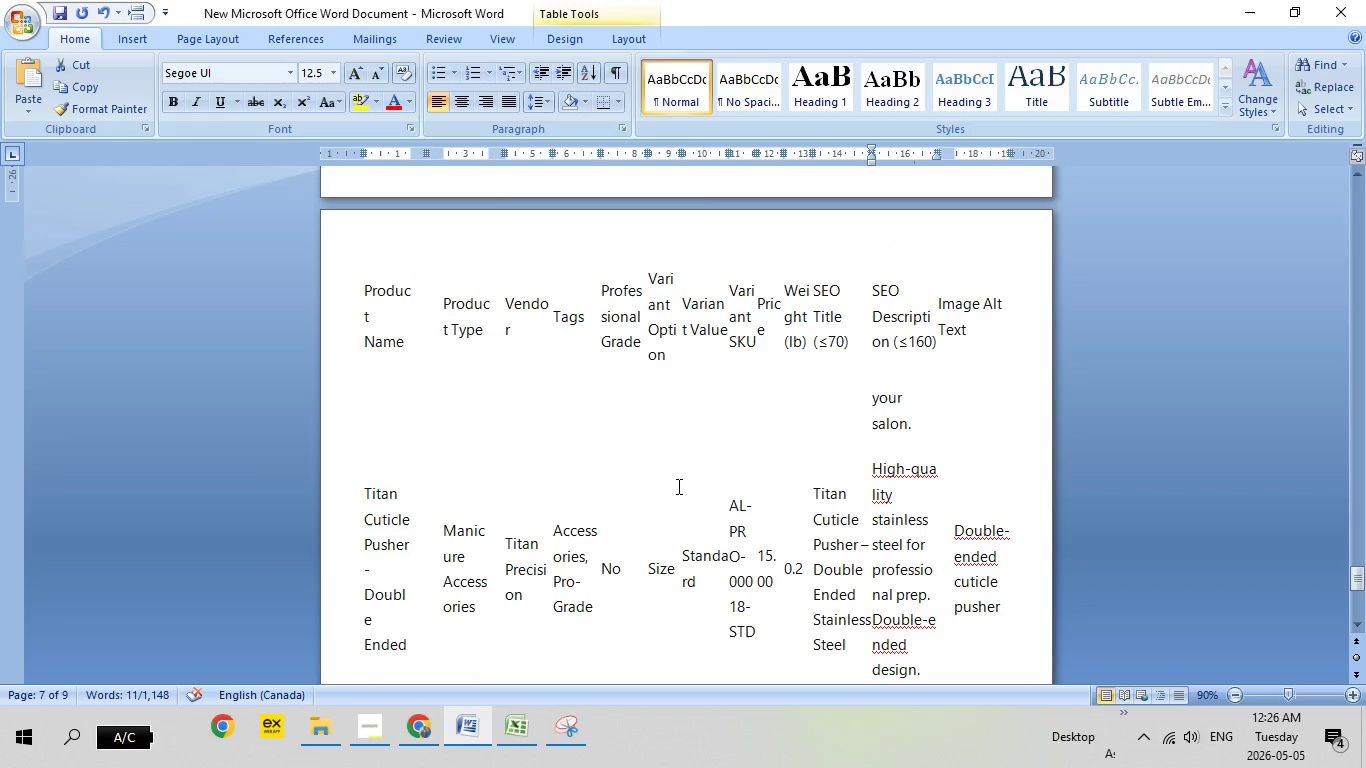 
scroll: coordinate [677, 486], scroll_direction: up, amount: 7.0
 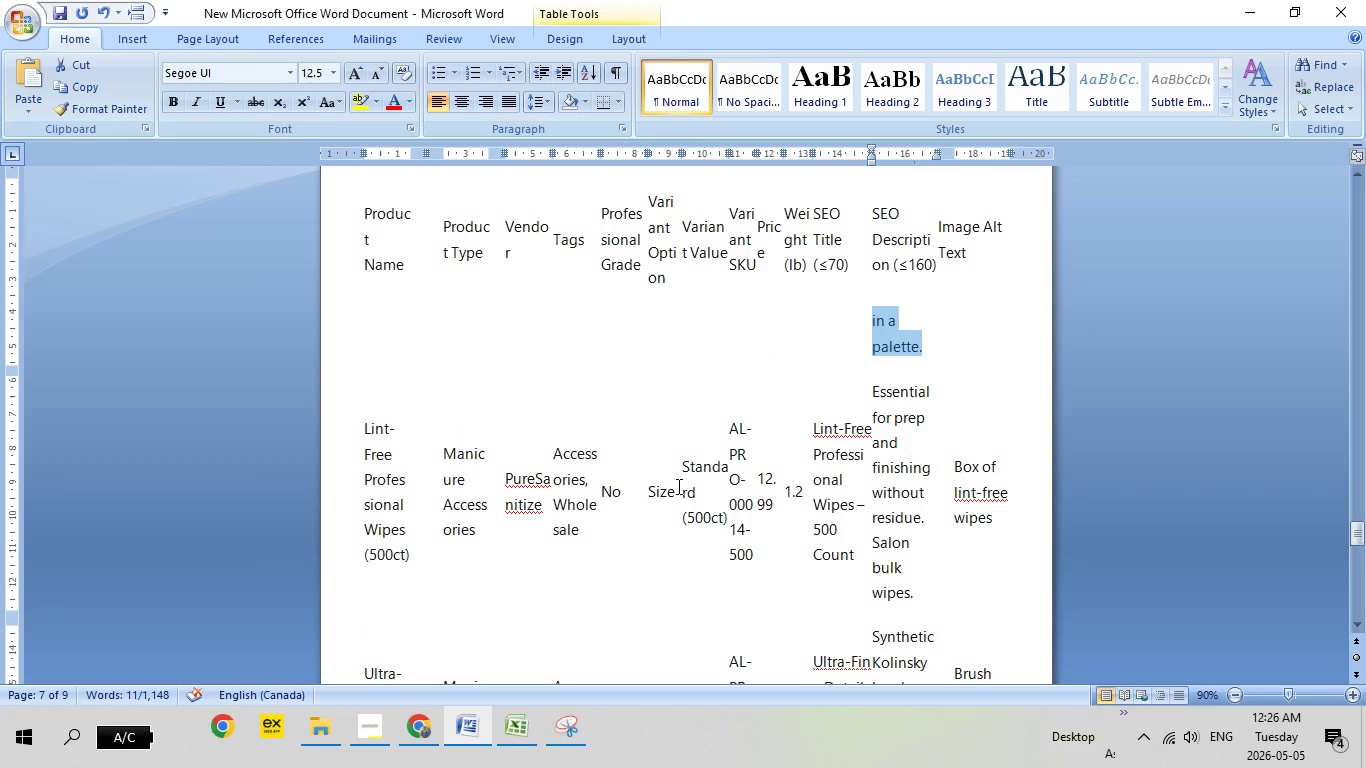 
scroll: coordinate [677, 486], scroll_direction: down, amount: 6.0
 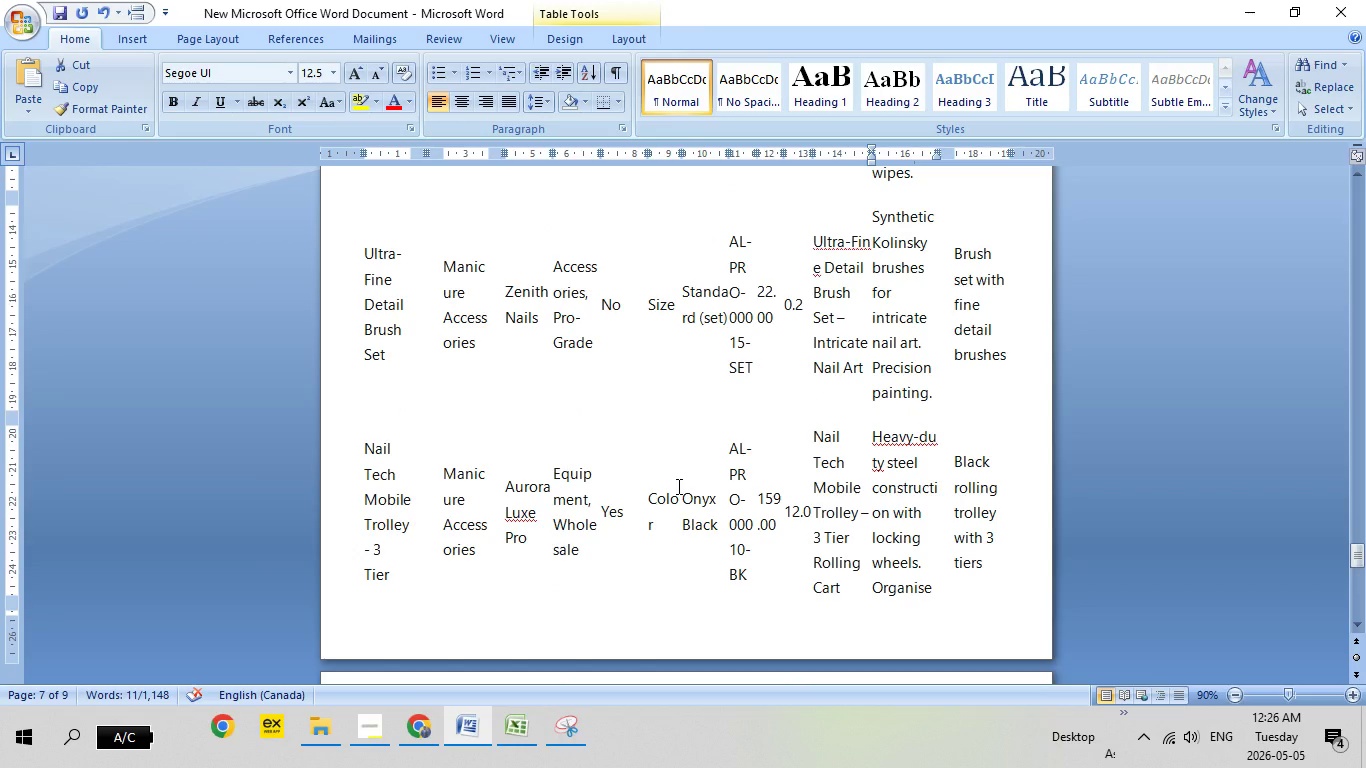 
scroll: coordinate [677, 486], scroll_direction: up, amount: 7.0
 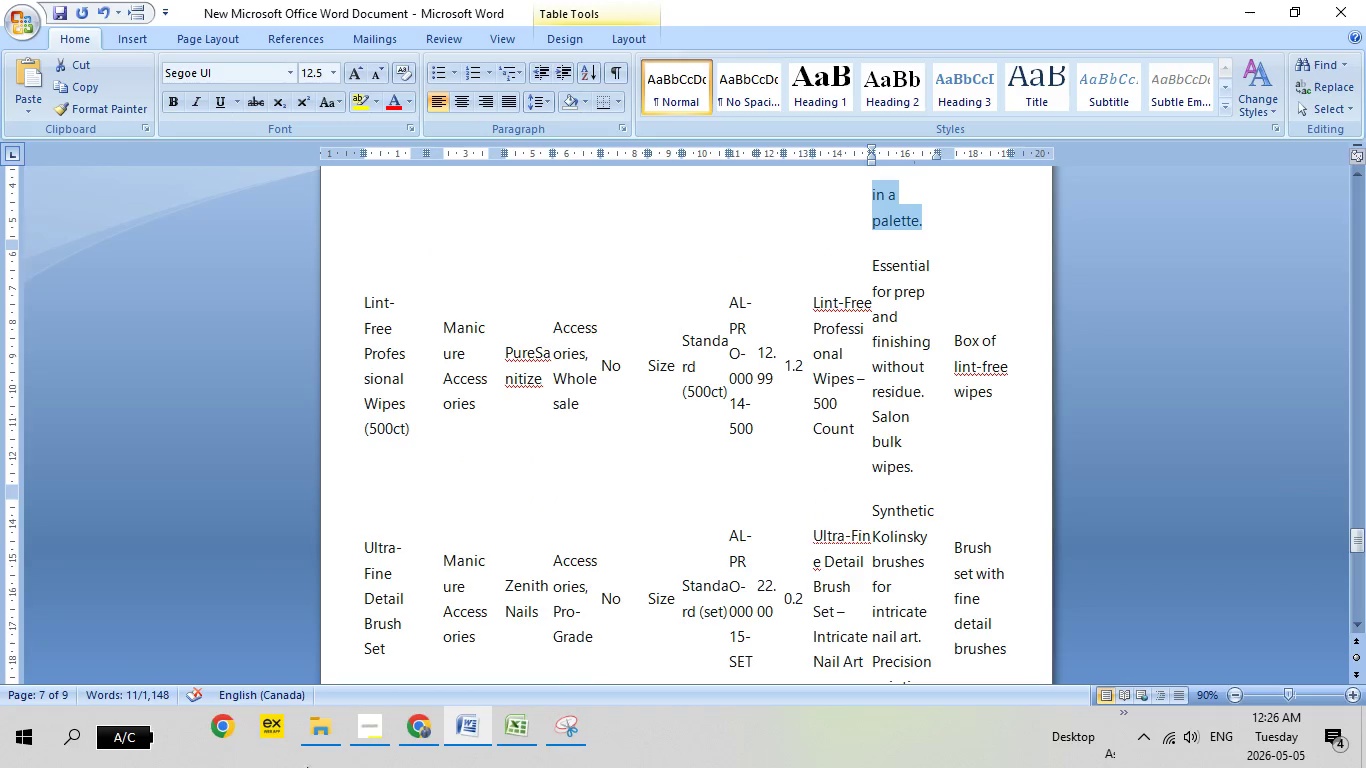 
left_click([433, 720])
 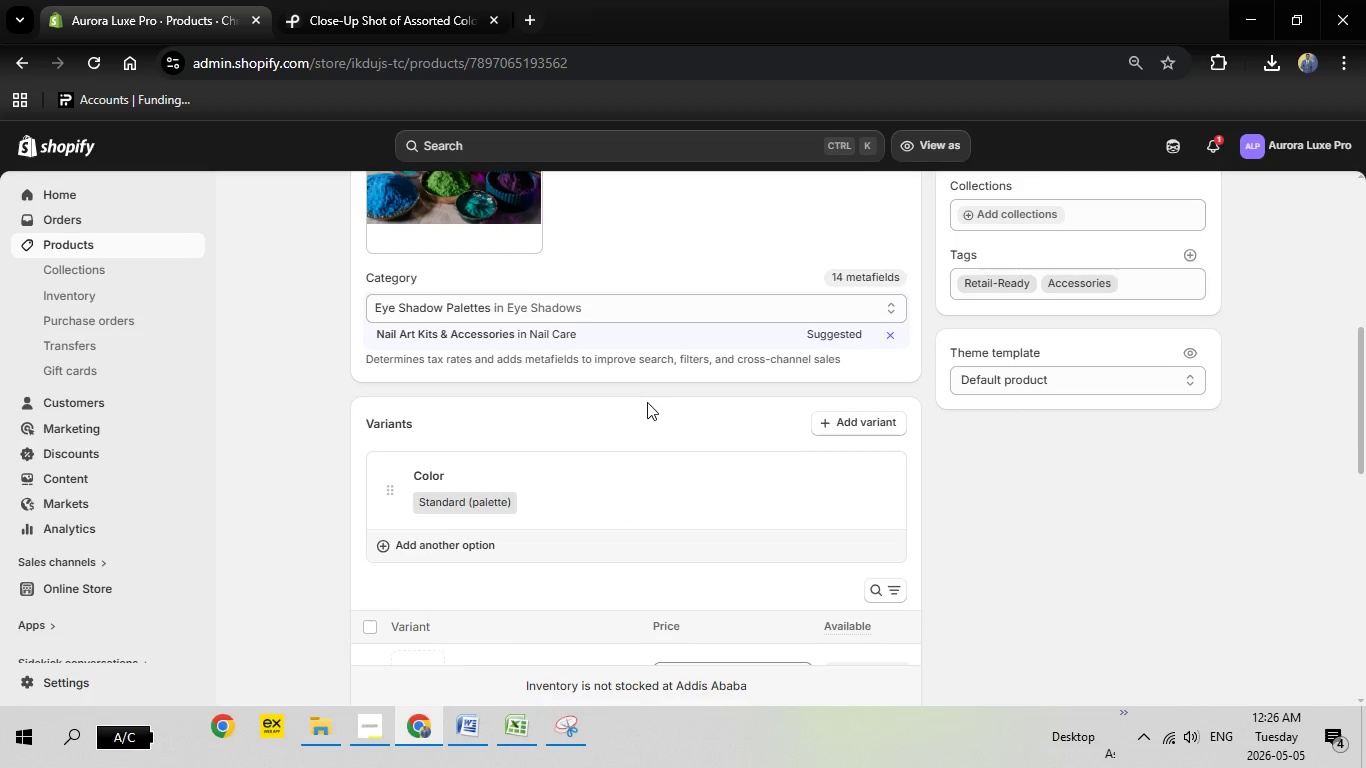 
scroll: coordinate [812, 263], scroll_direction: up, amount: 11.0
 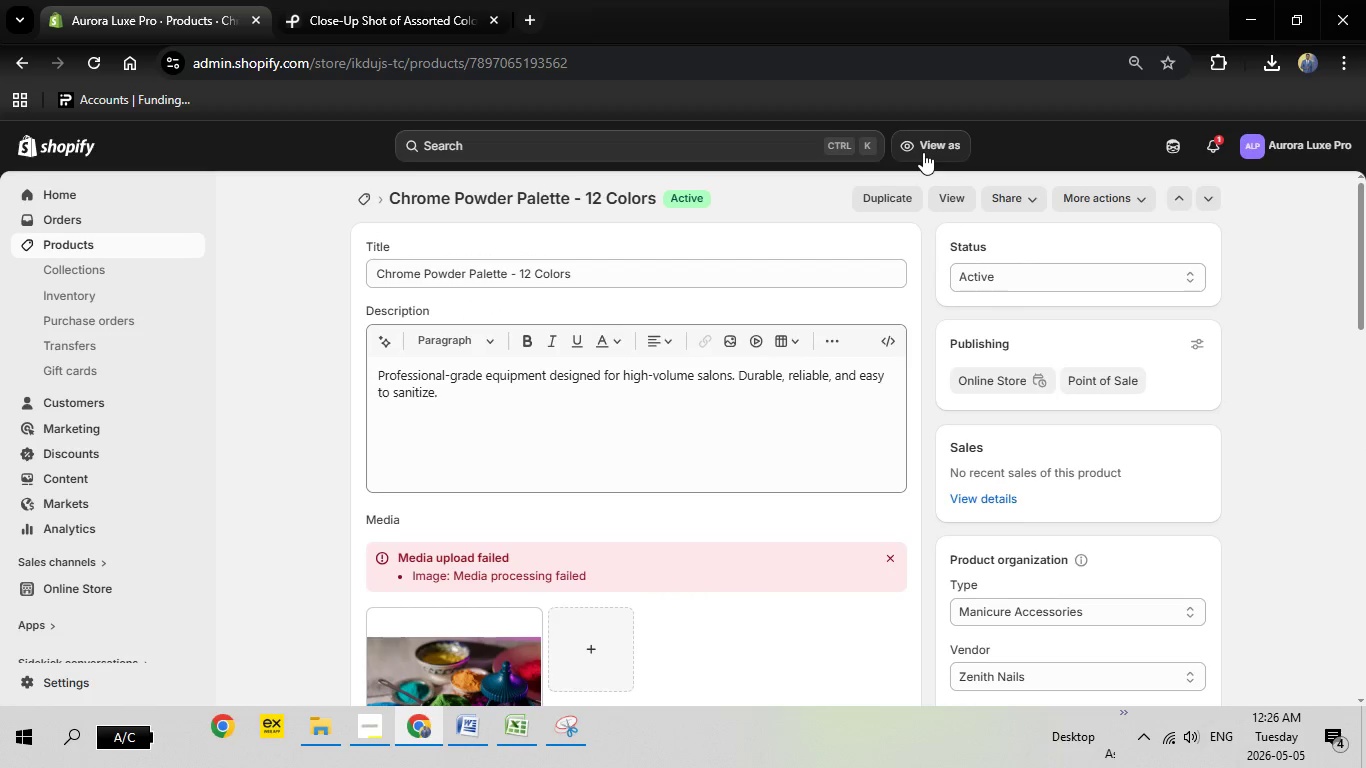 
left_click([923, 152])
 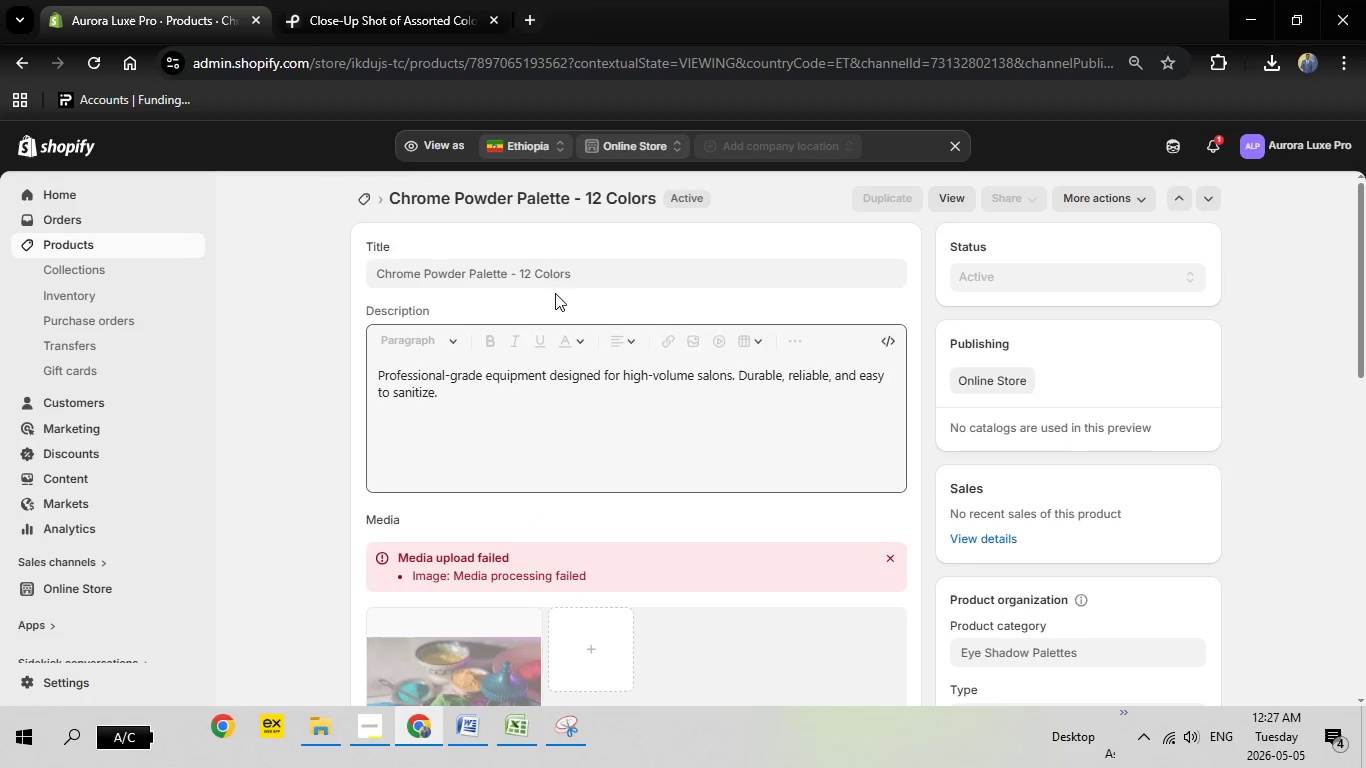 
wait(29.77)
 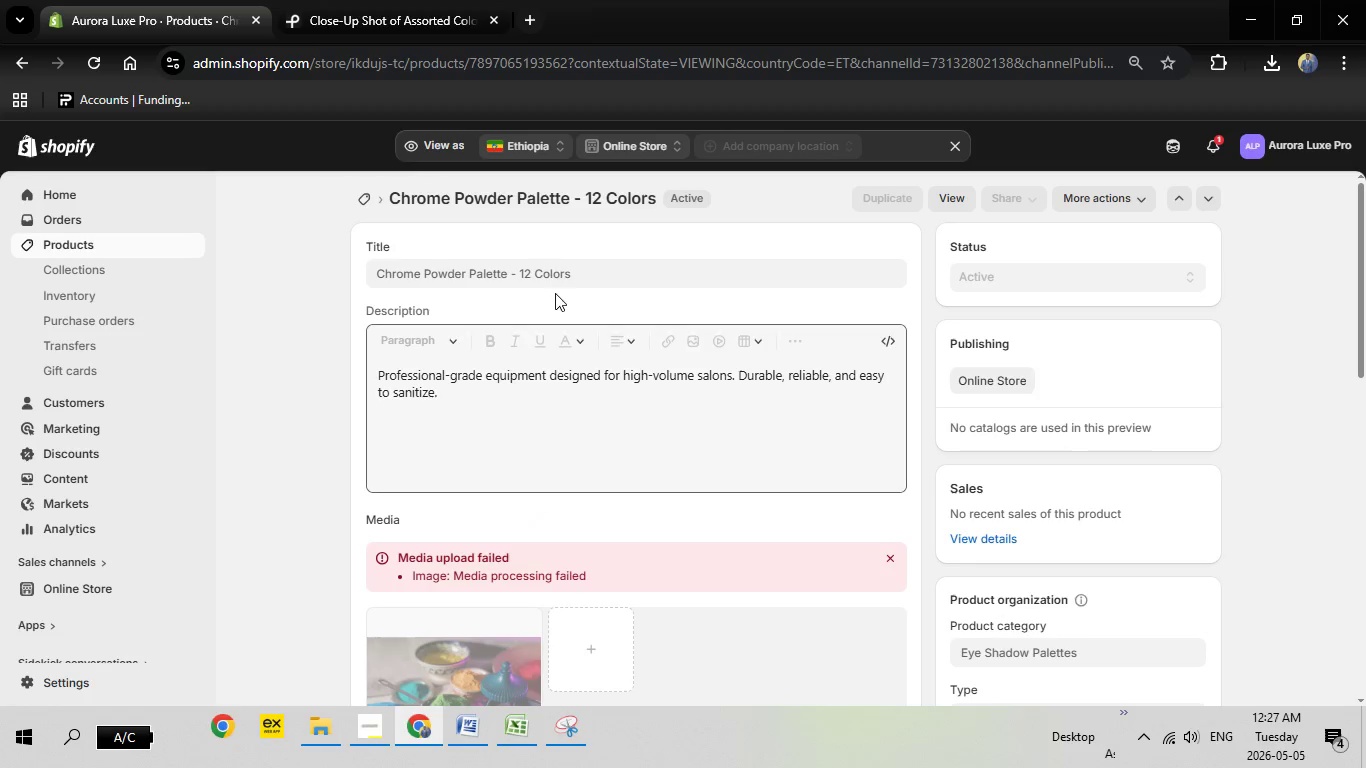 
left_click([953, 142])
 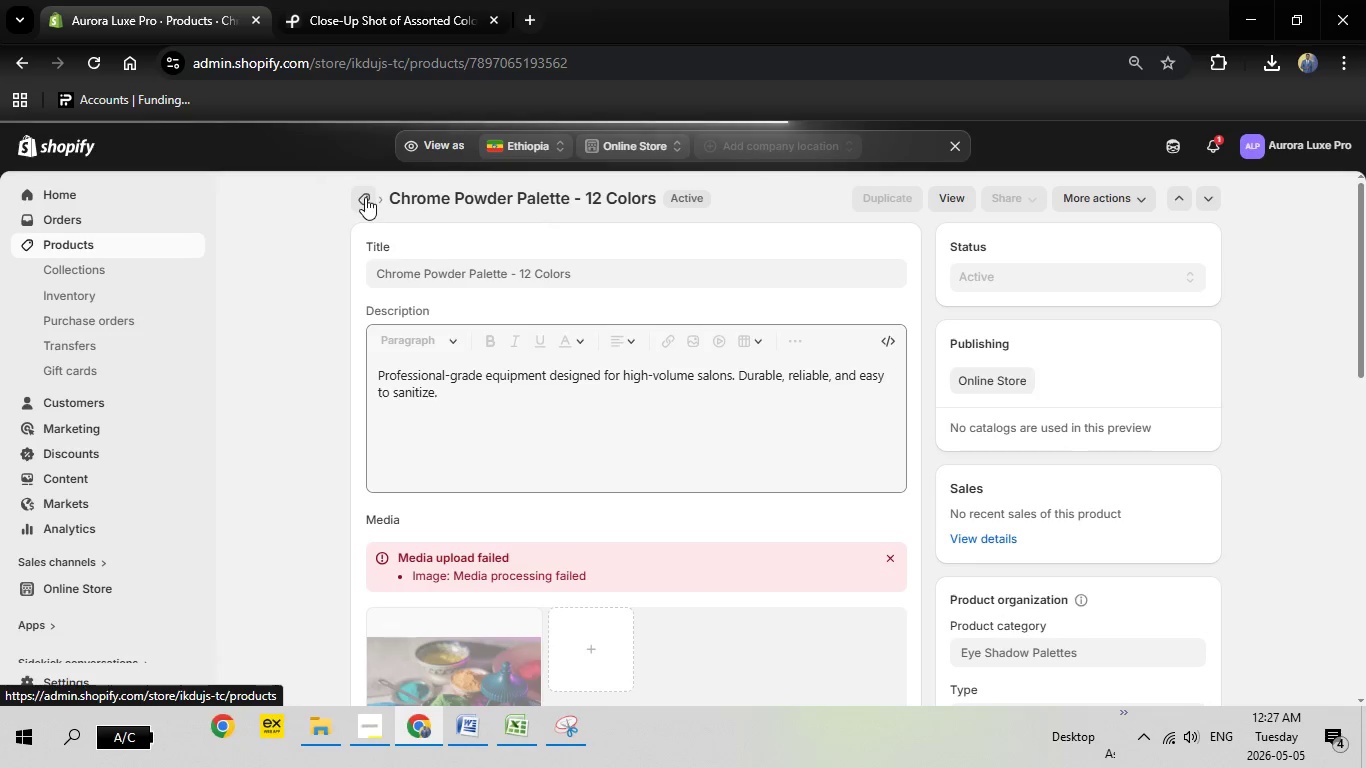 
left_click([365, 197])
 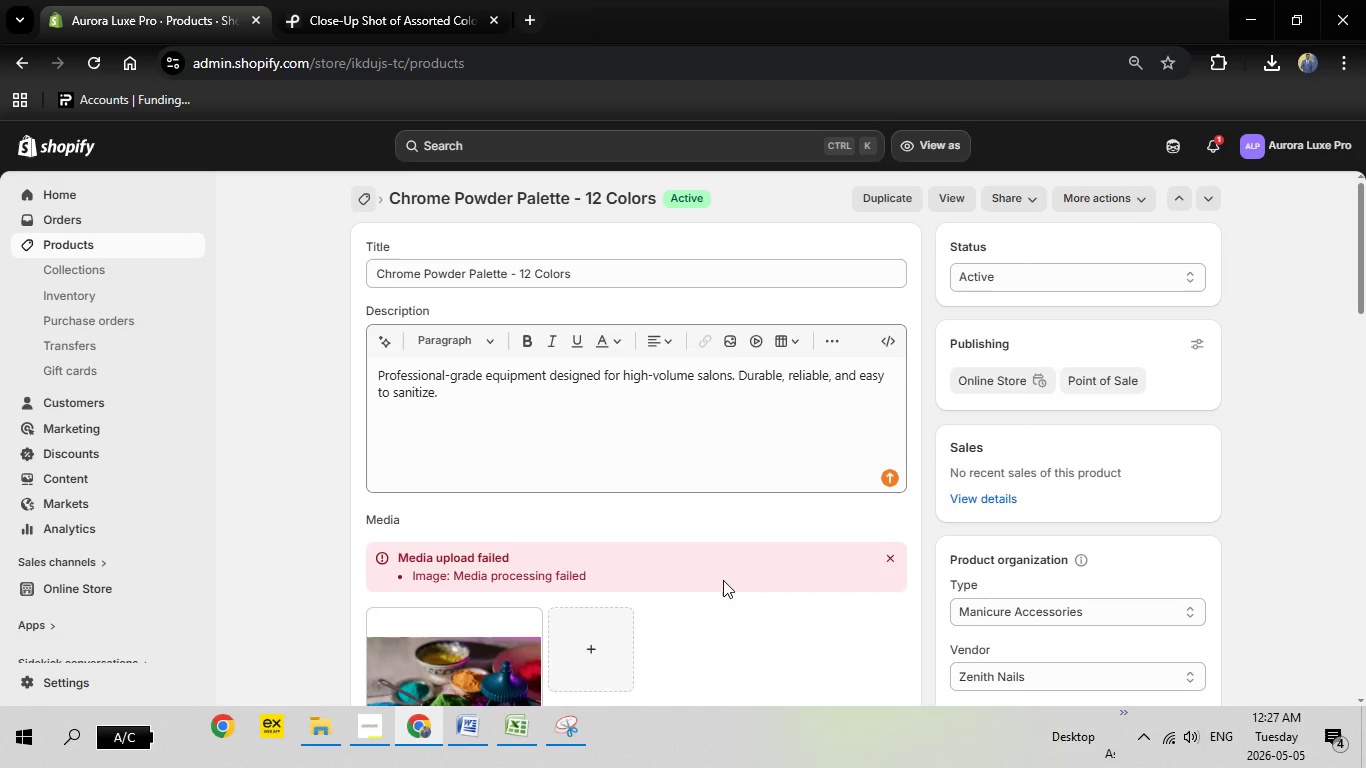 
wait(15.42)
 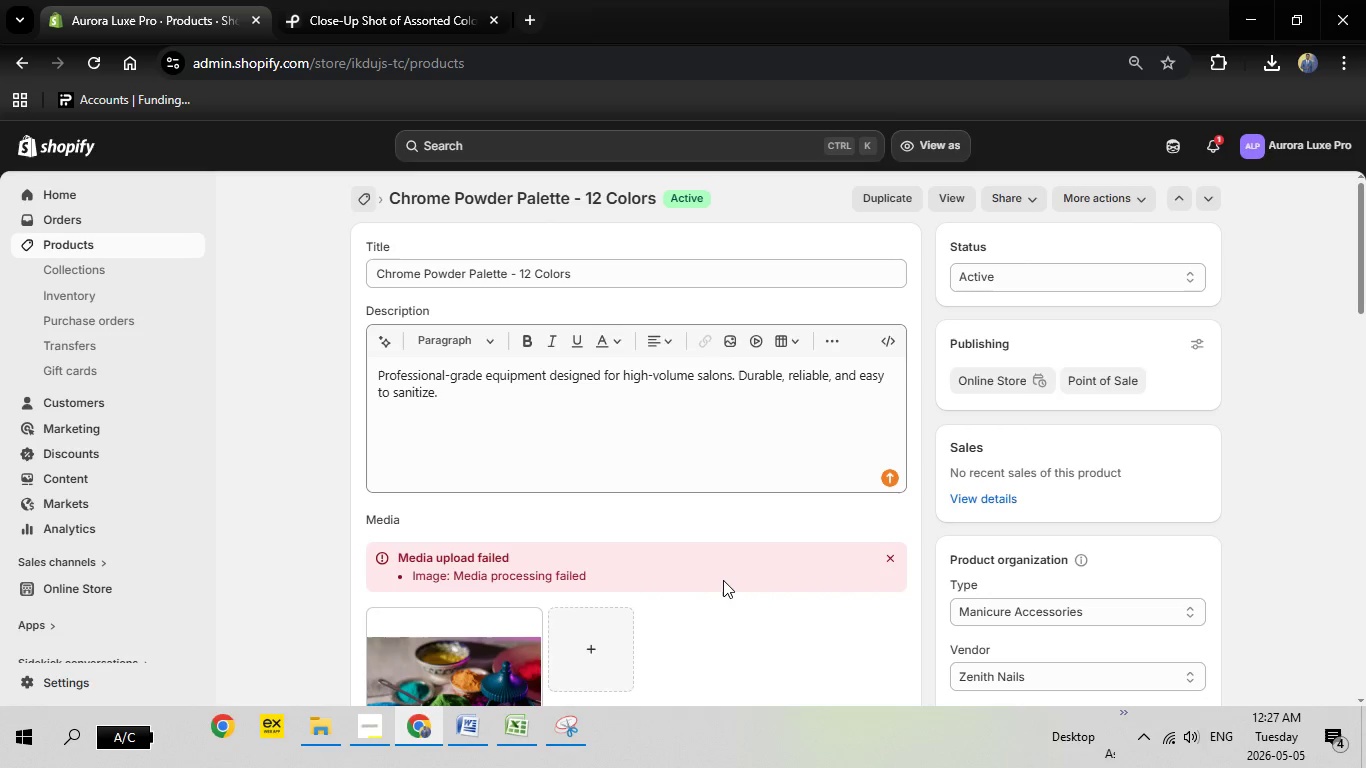 
left_click([362, 200])
 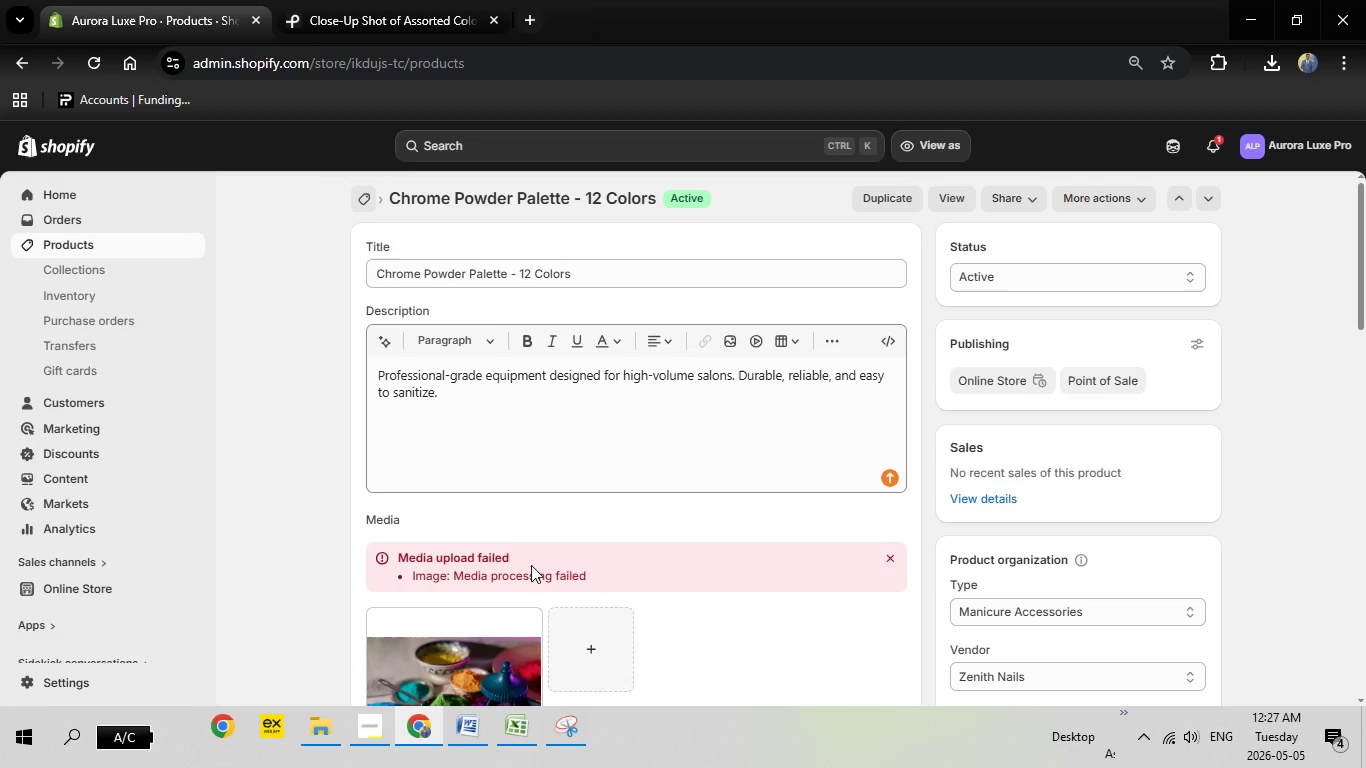 
scroll: coordinate [552, 470], scroll_direction: down, amount: 2.0
 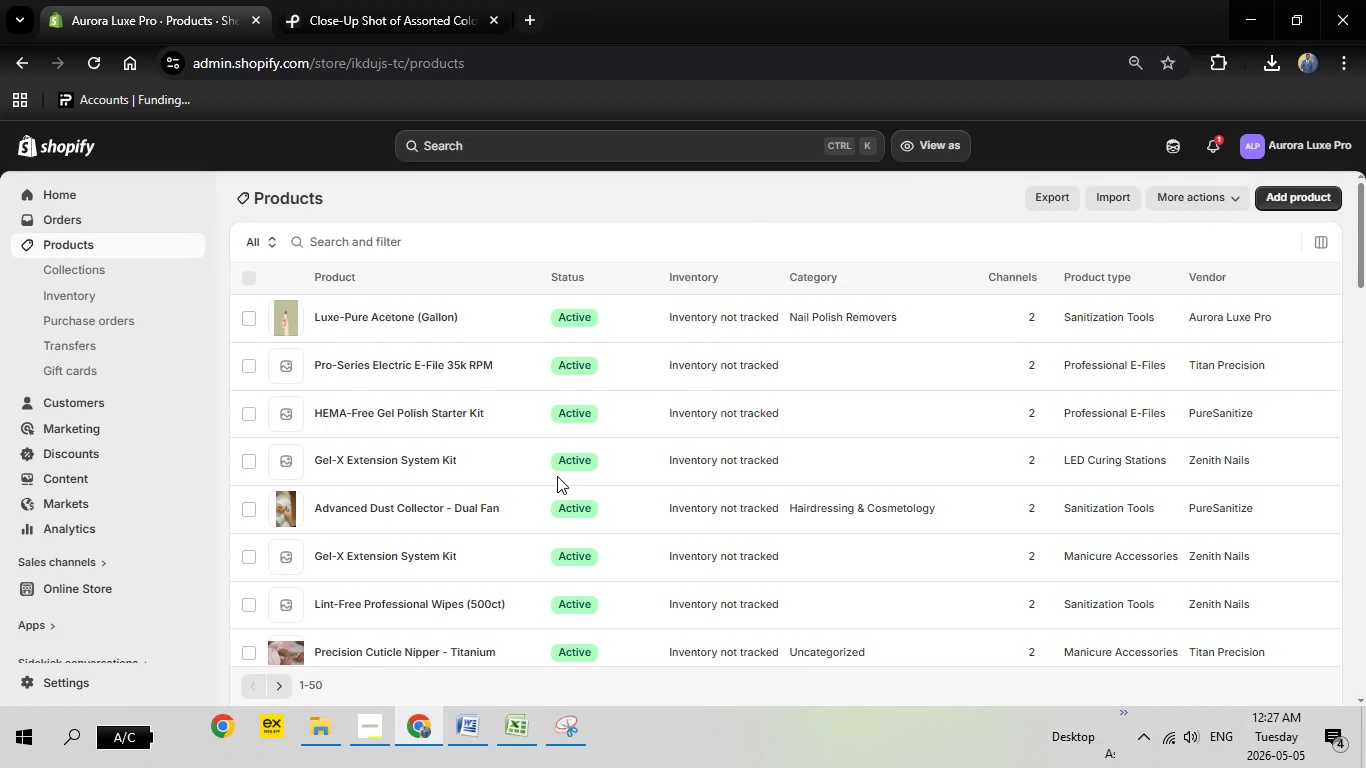 
wait(7.76)
 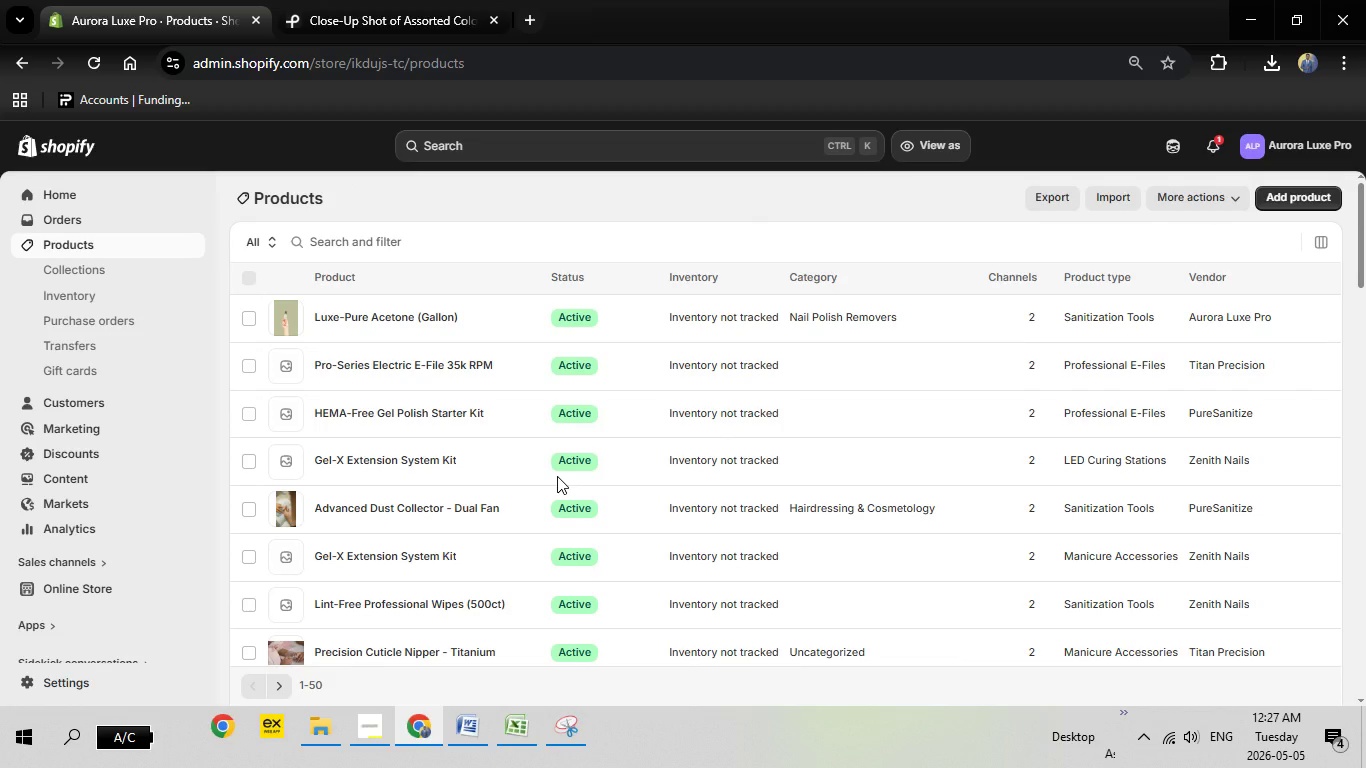 
left_click([400, 600])
 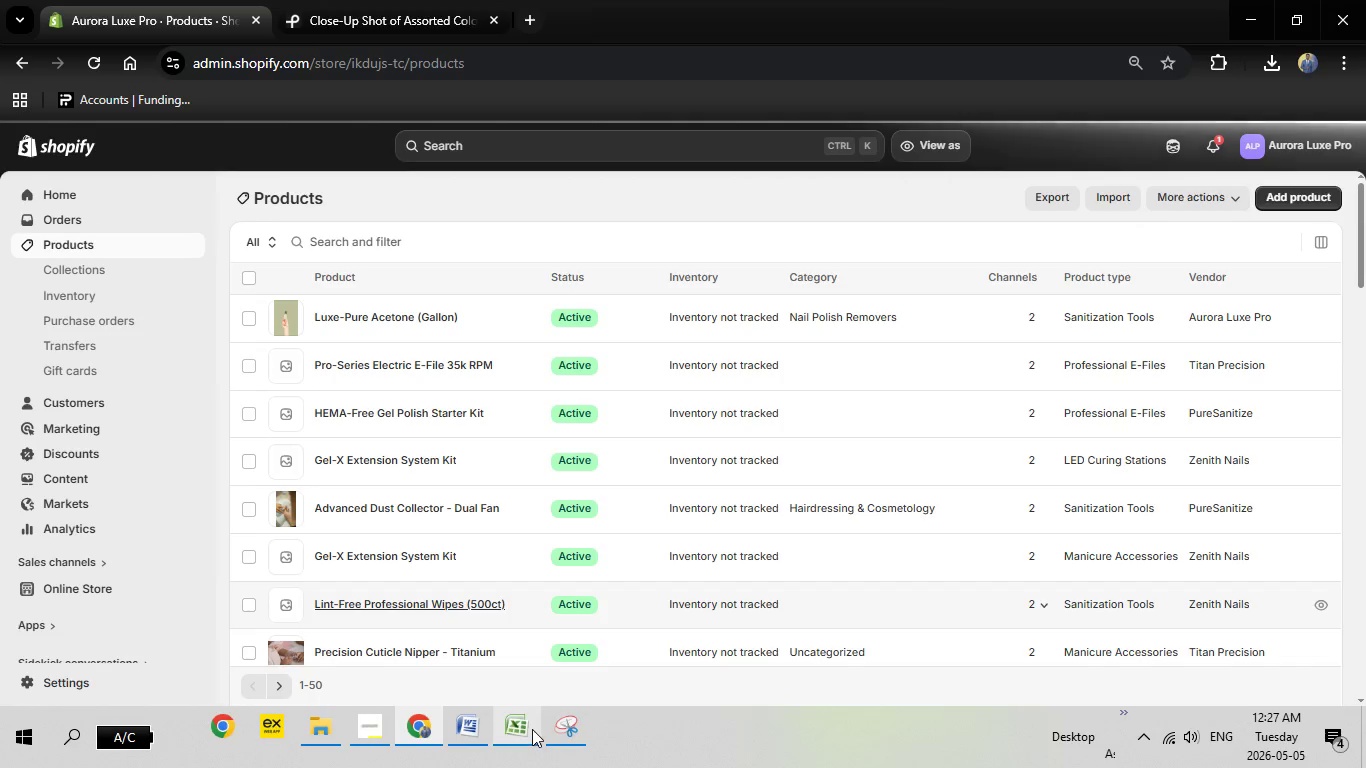 
left_click([532, 729])
 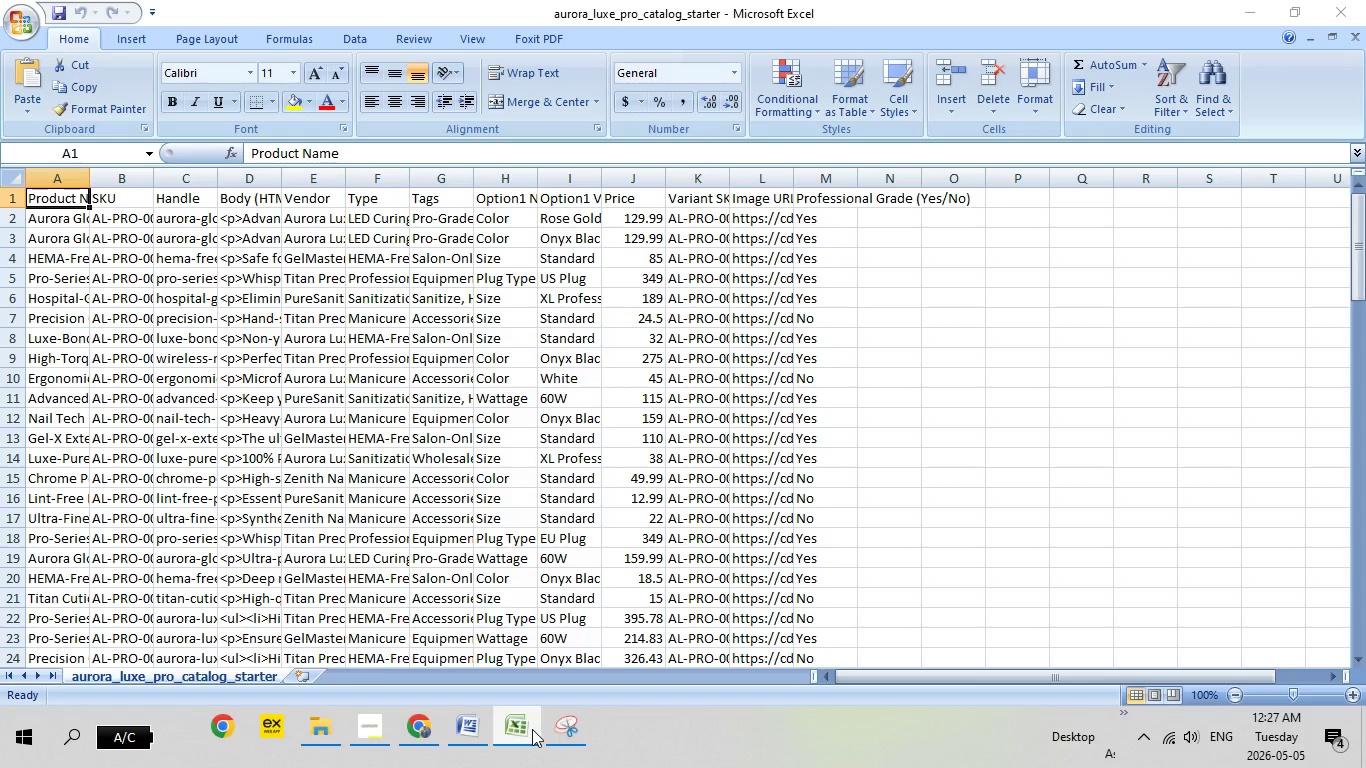 
left_click([532, 729])
 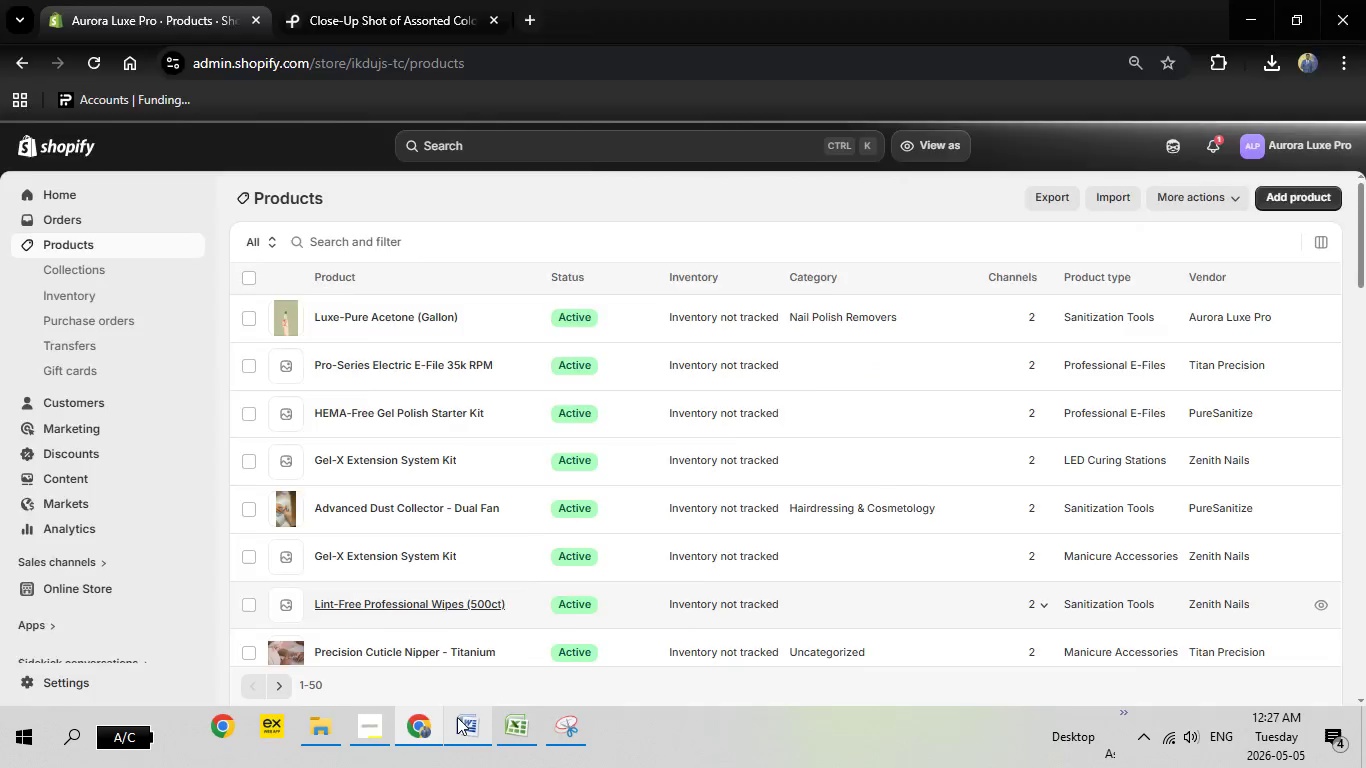 
left_click([457, 717])
 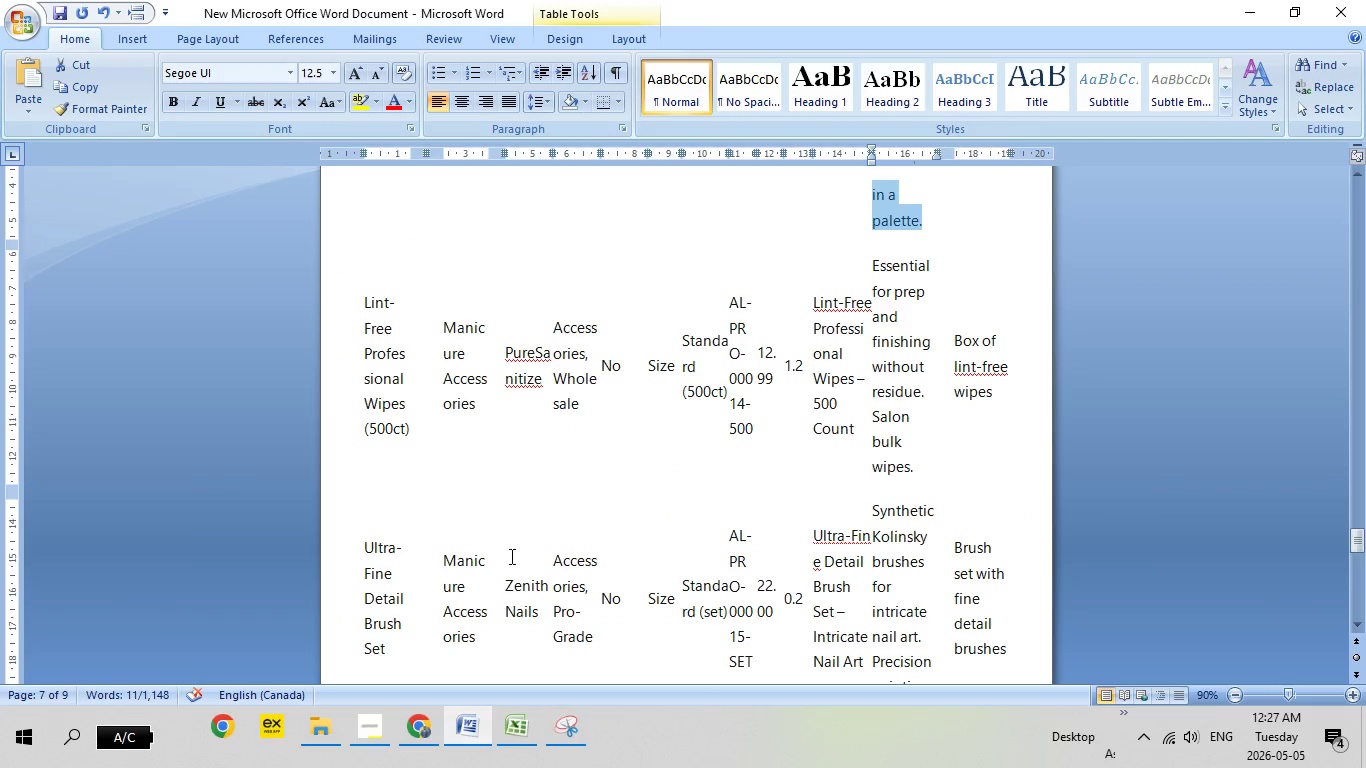 
wait(6.66)
 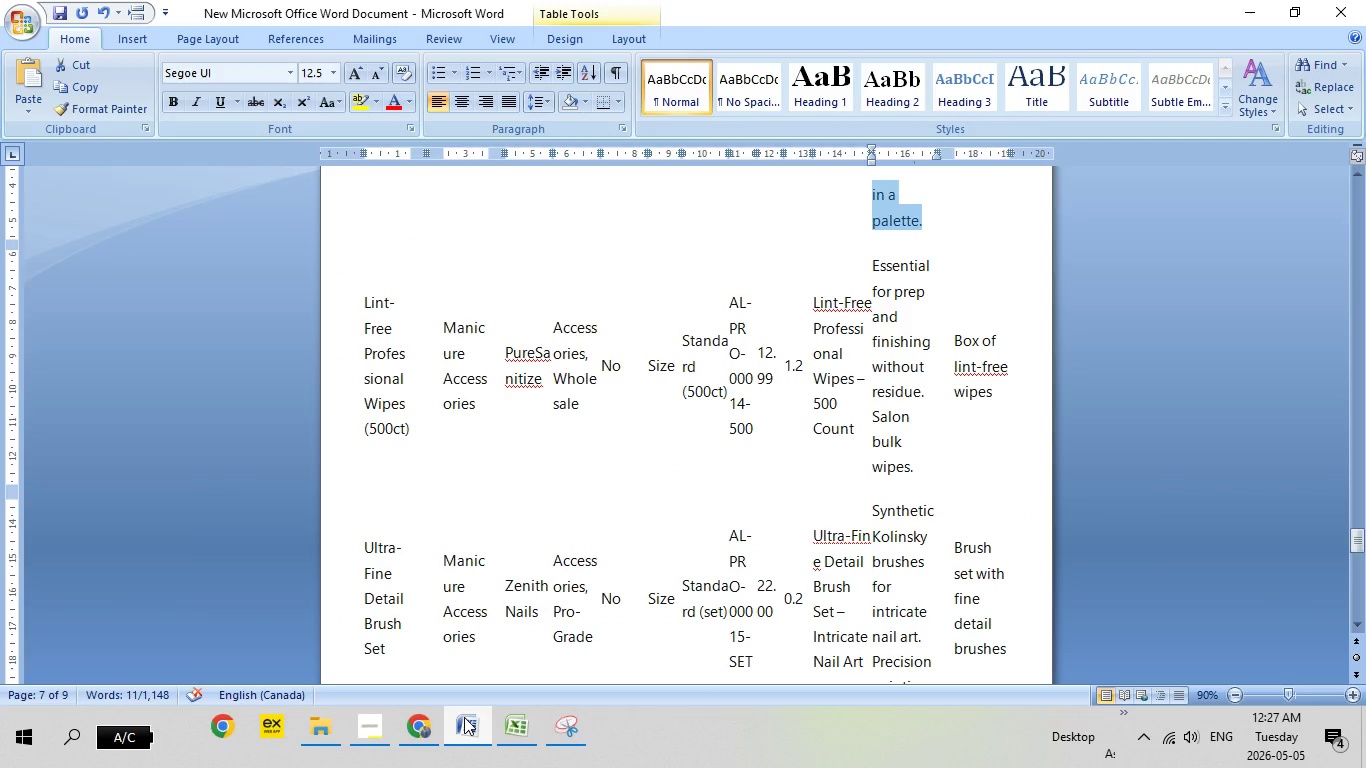 
left_click([947, 340])
 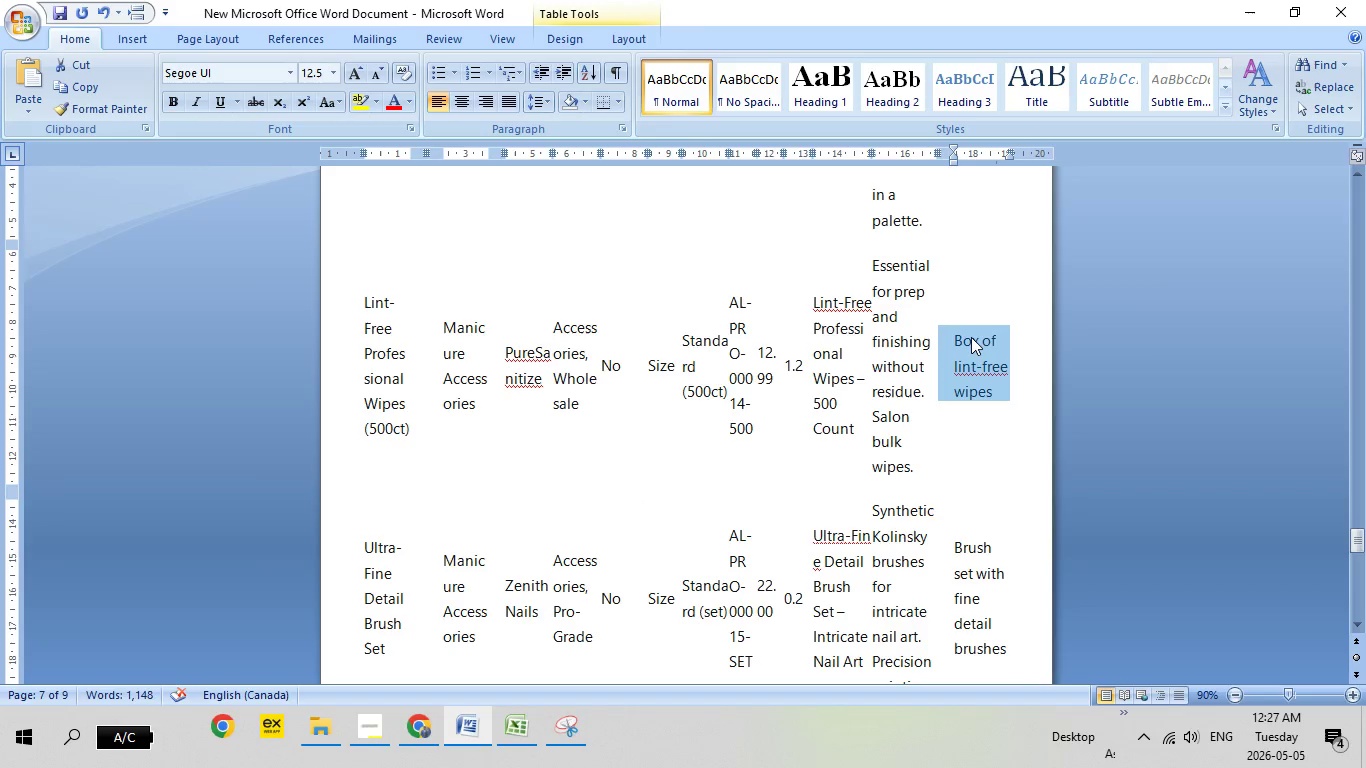 
right_click([971, 337])
 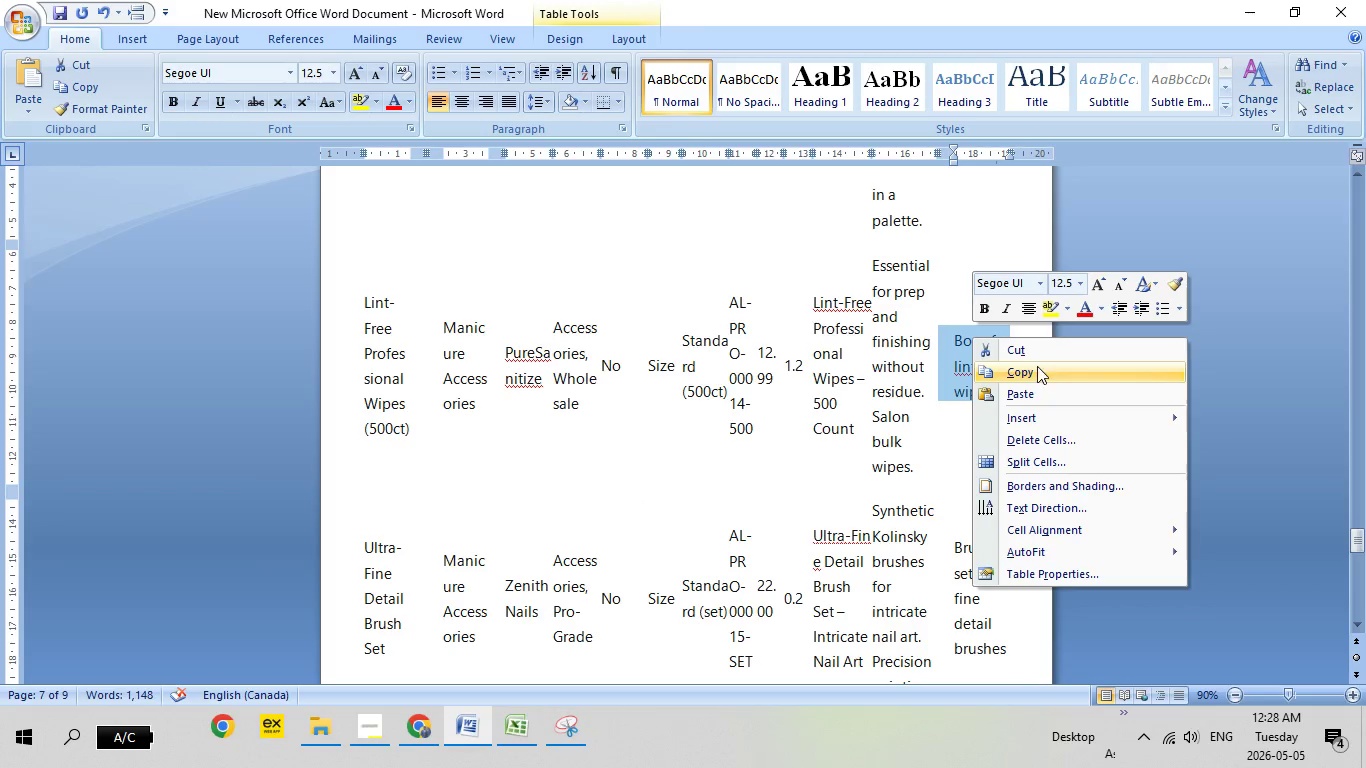 
left_click([1037, 366])
 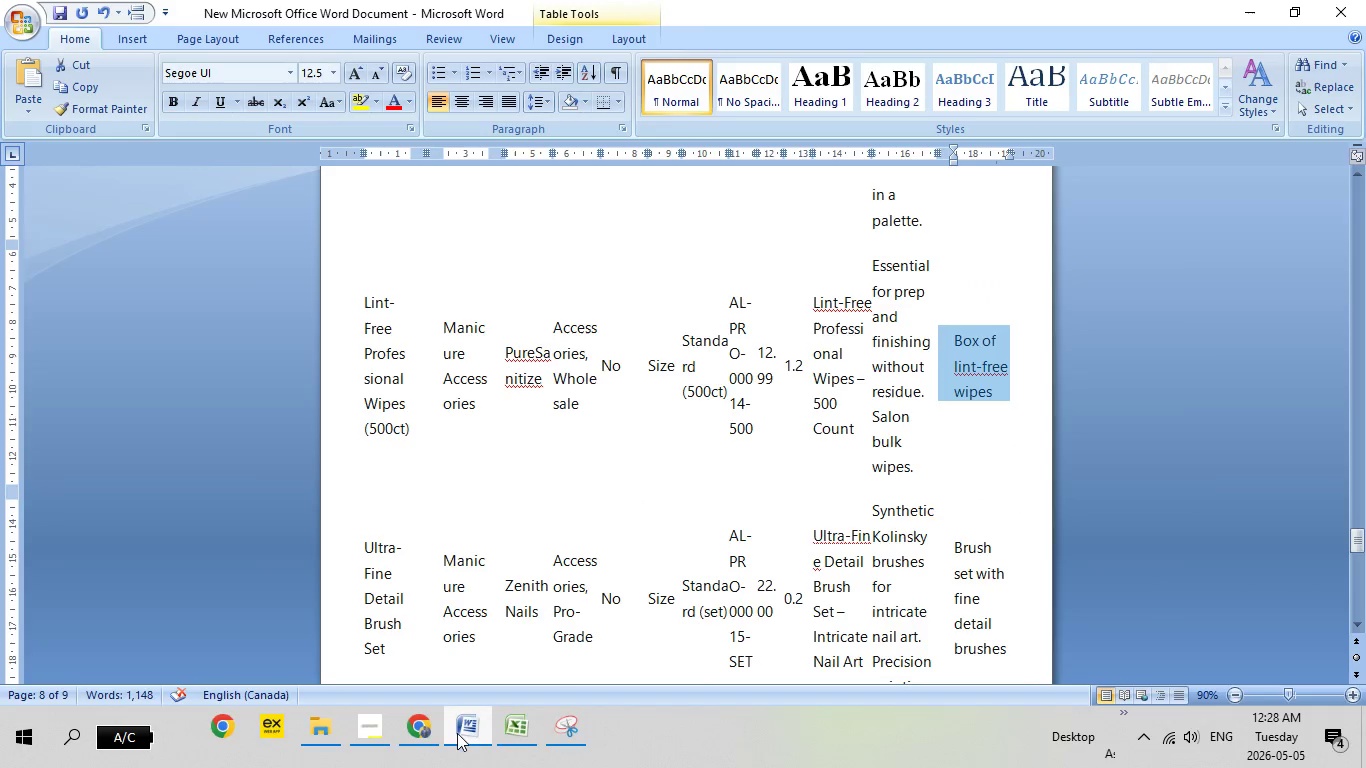 
left_click([432, 723])
 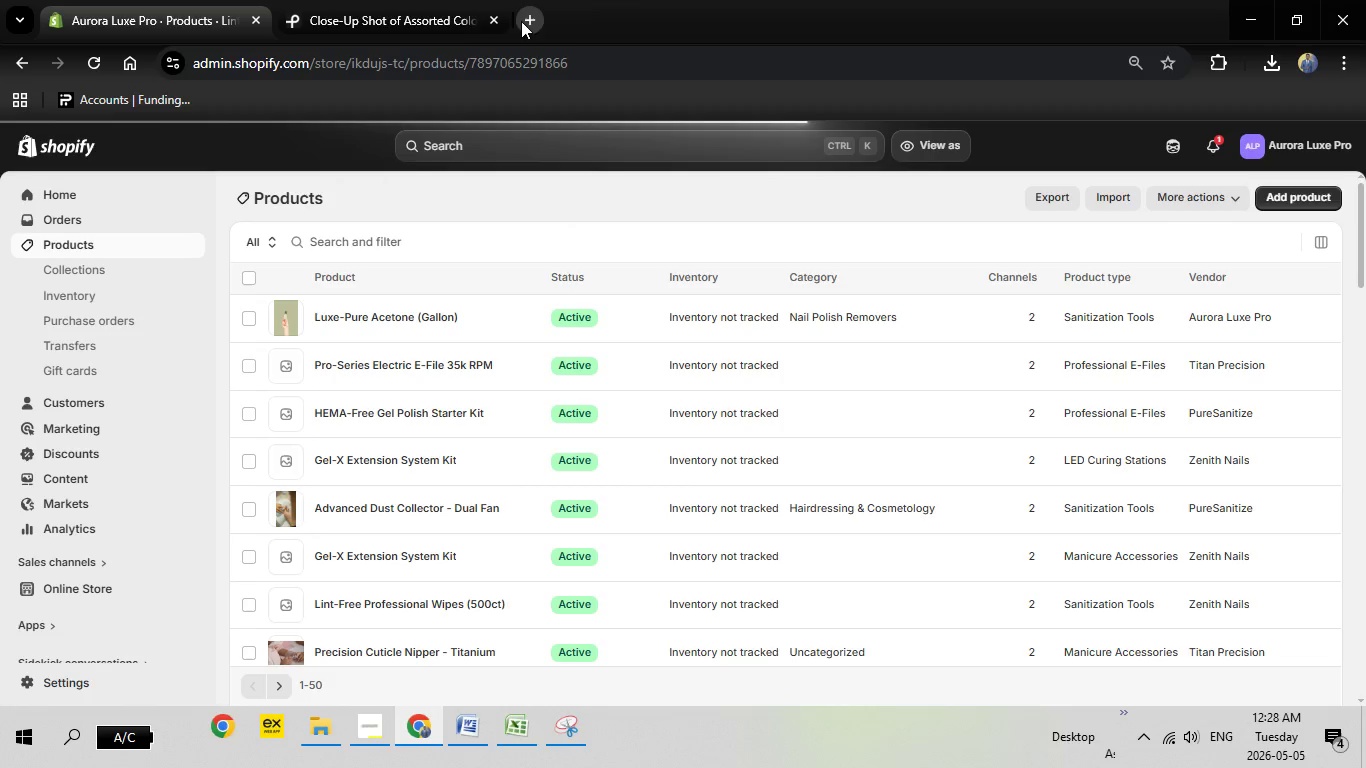 
left_click([457, 18])
 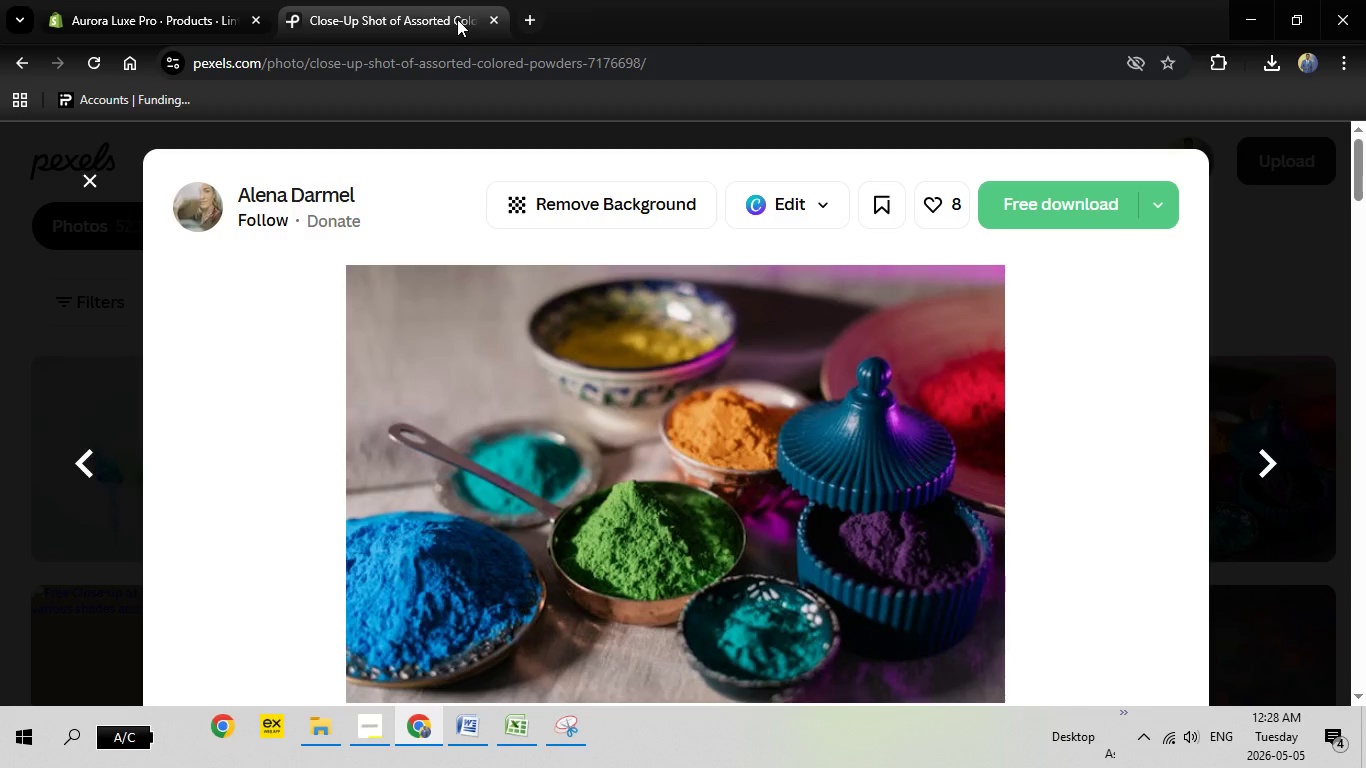 
key(Escape)
 